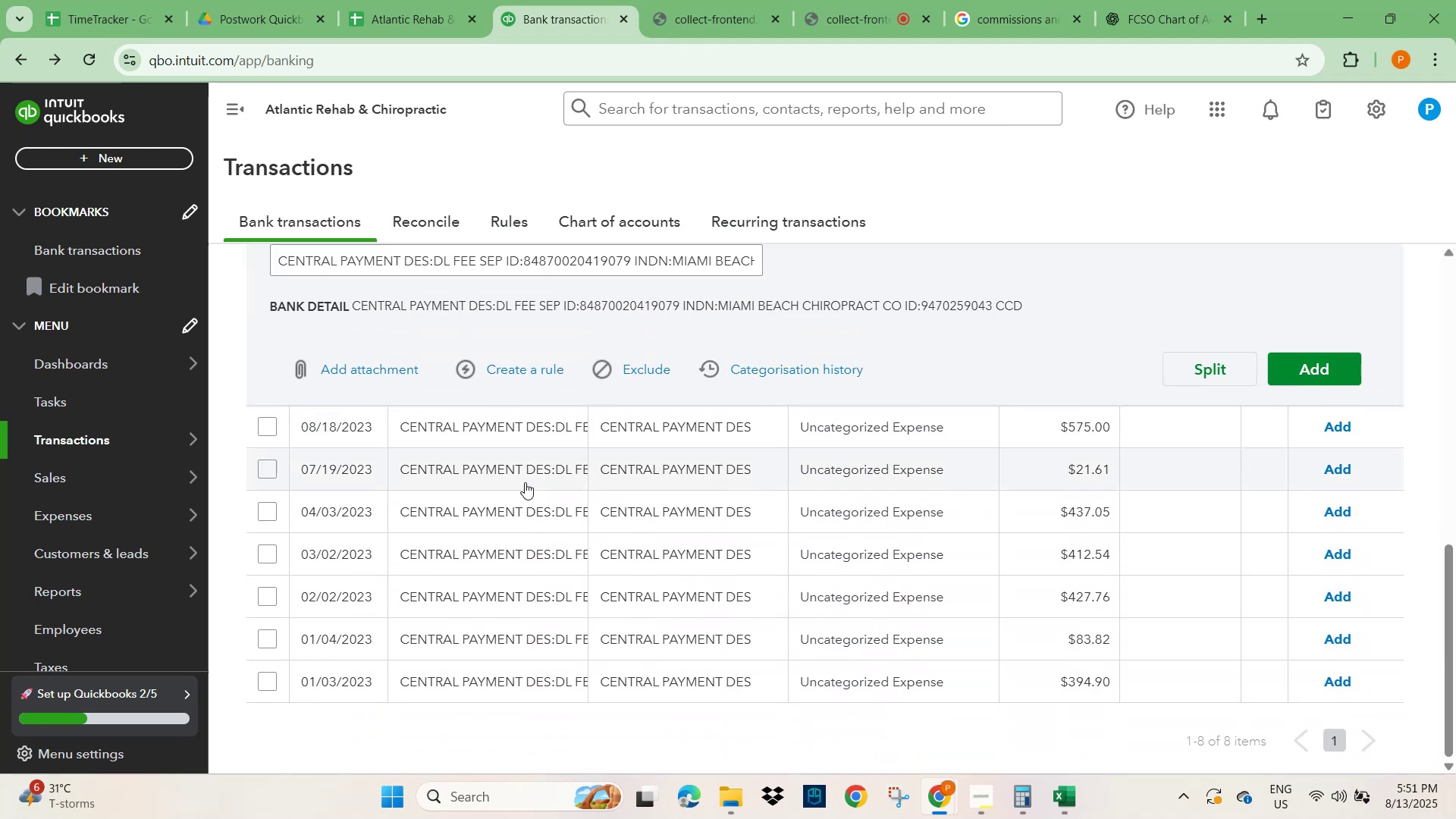 
scroll: coordinate [525, 477], scroll_direction: up, amount: 1.0
 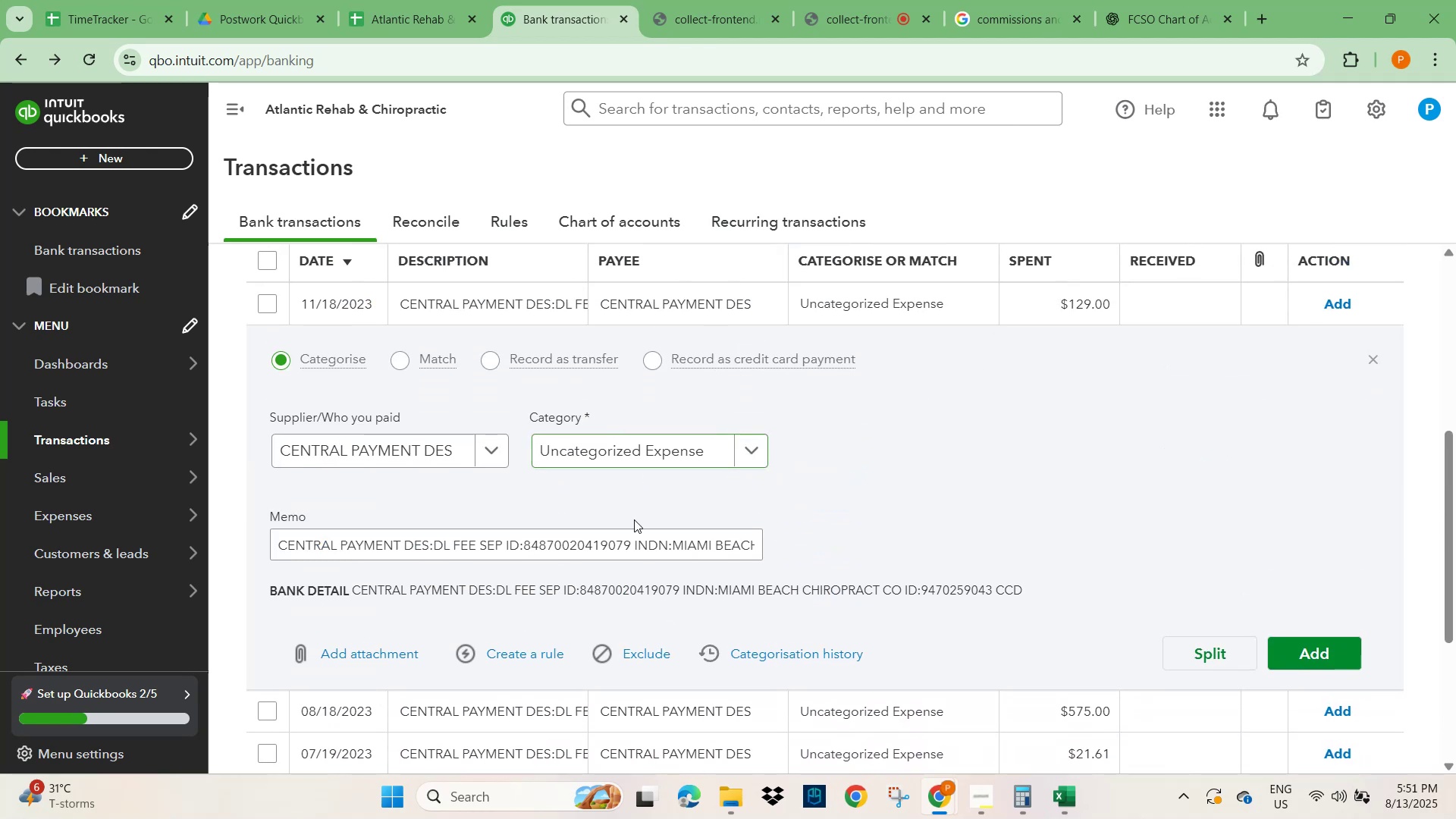 
left_click([526, 651])
 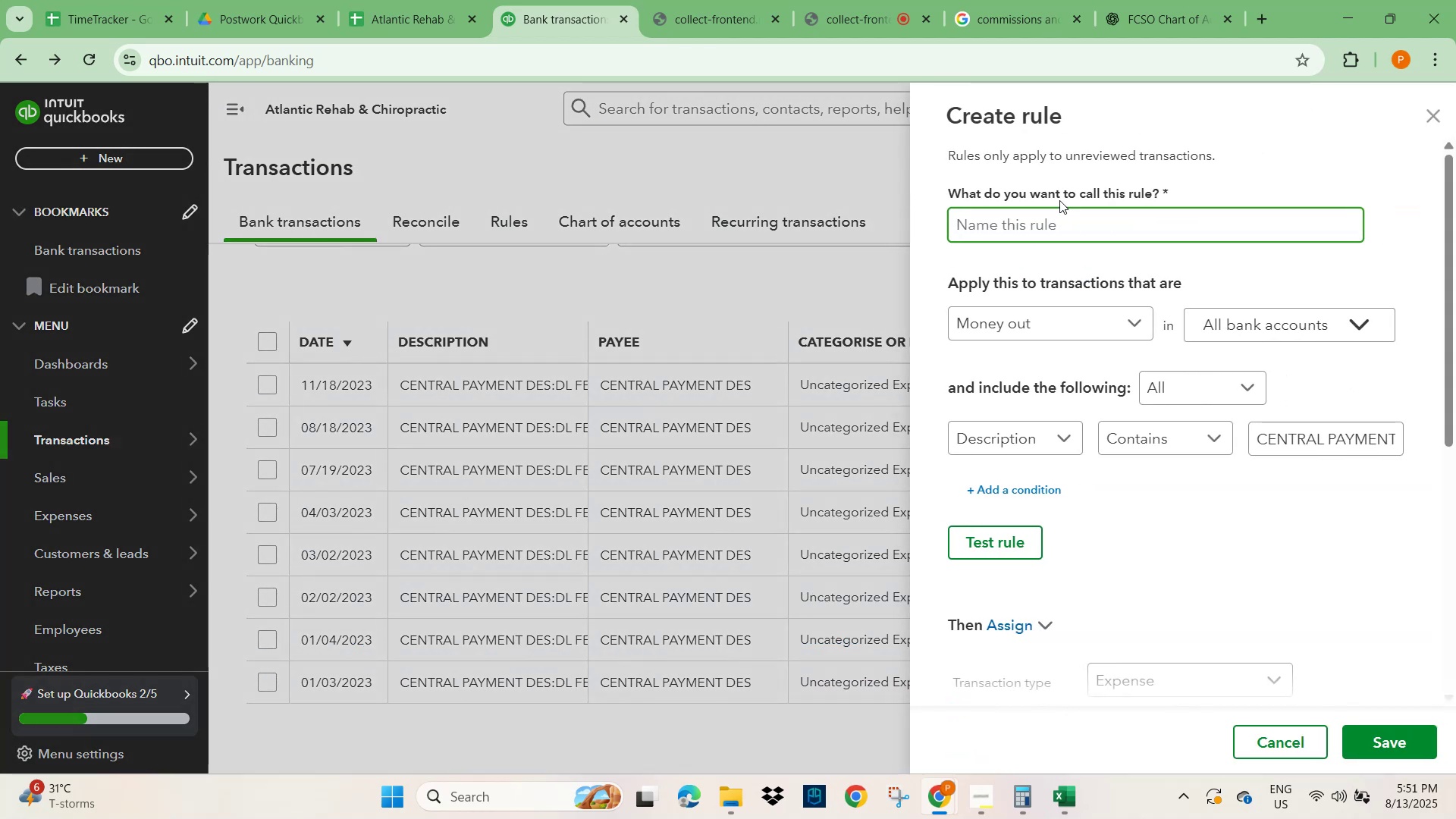 
left_click([1013, 228])
 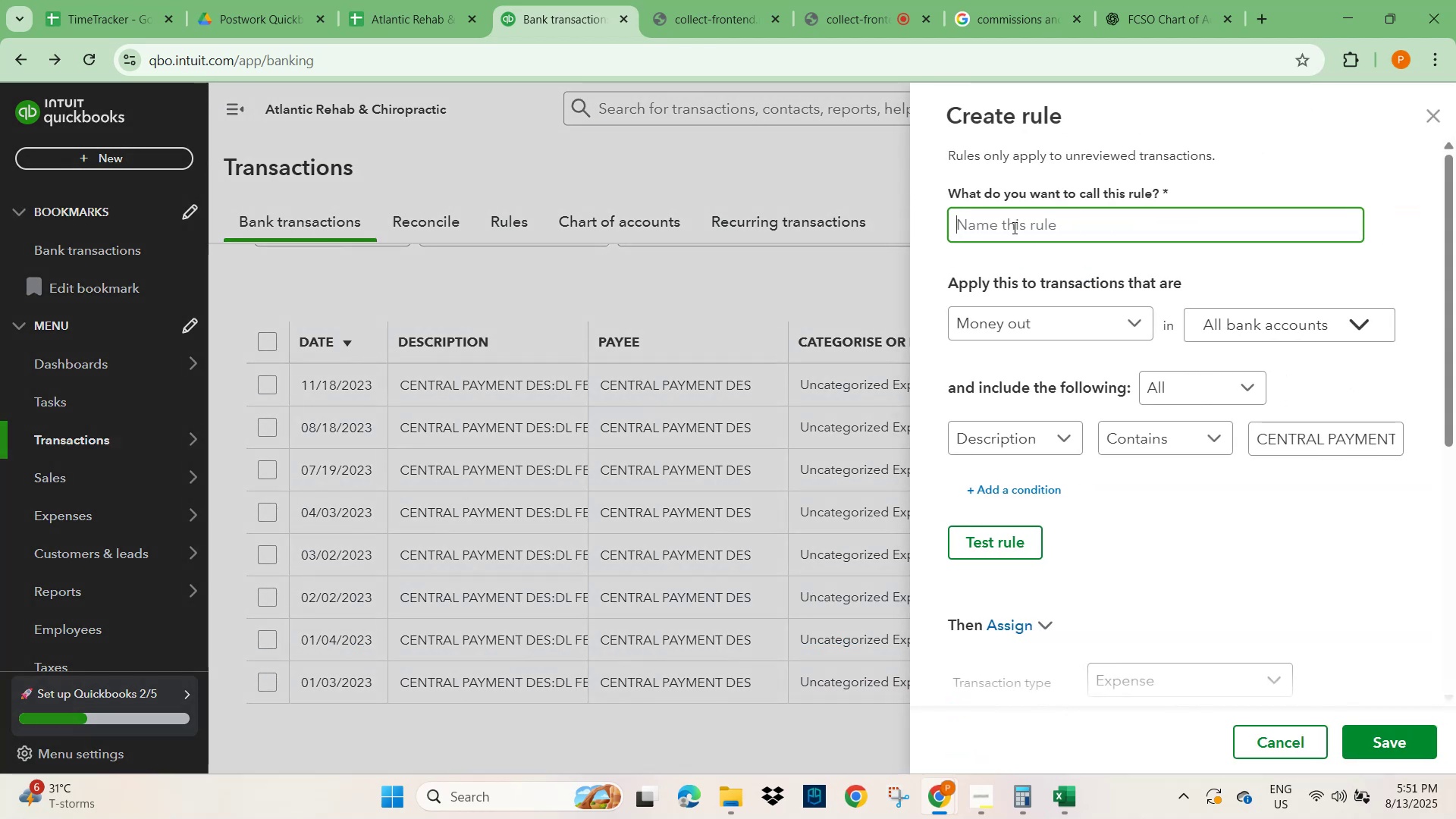 
key(Control+V)
 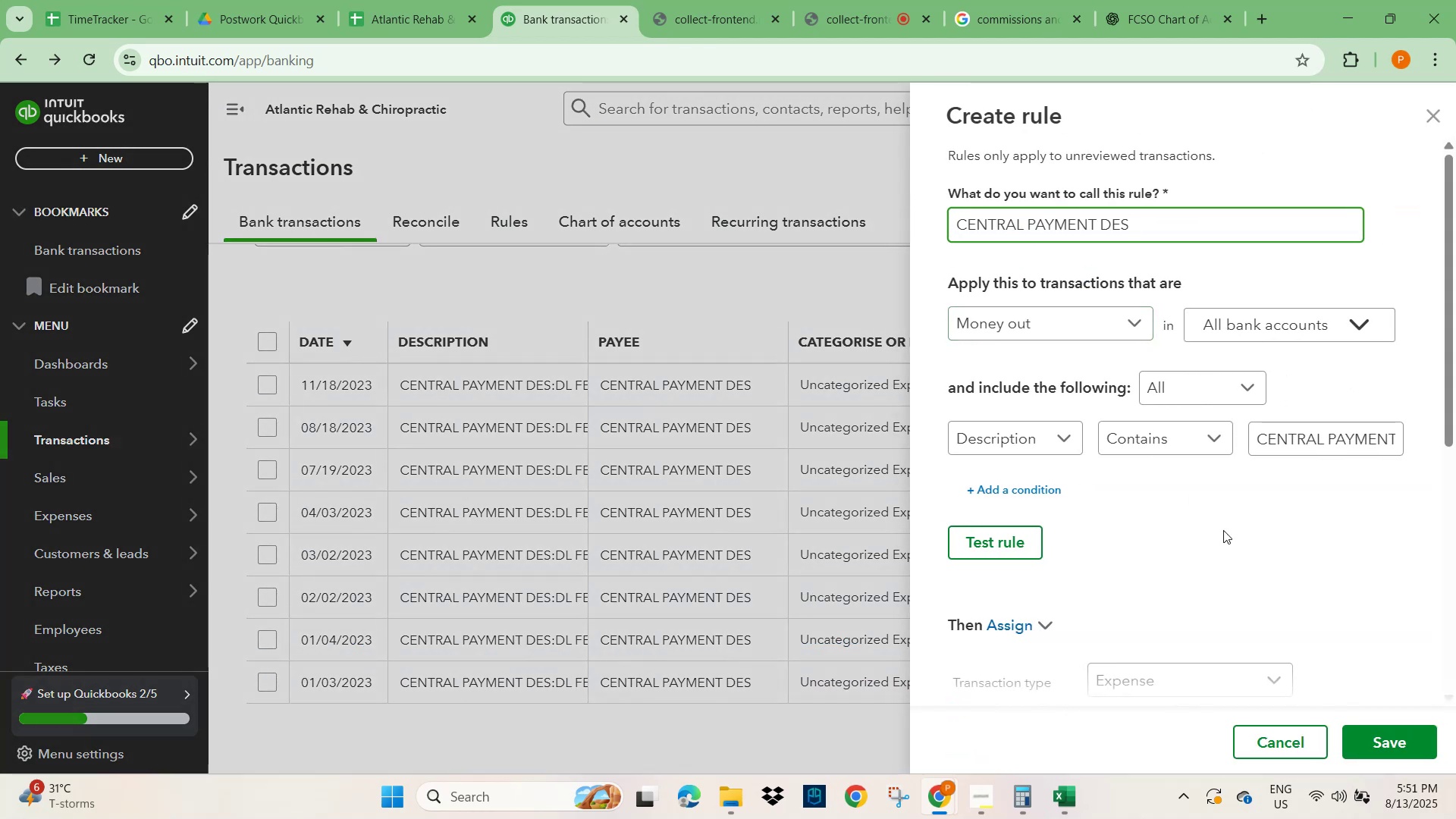 
left_click([1257, 502])
 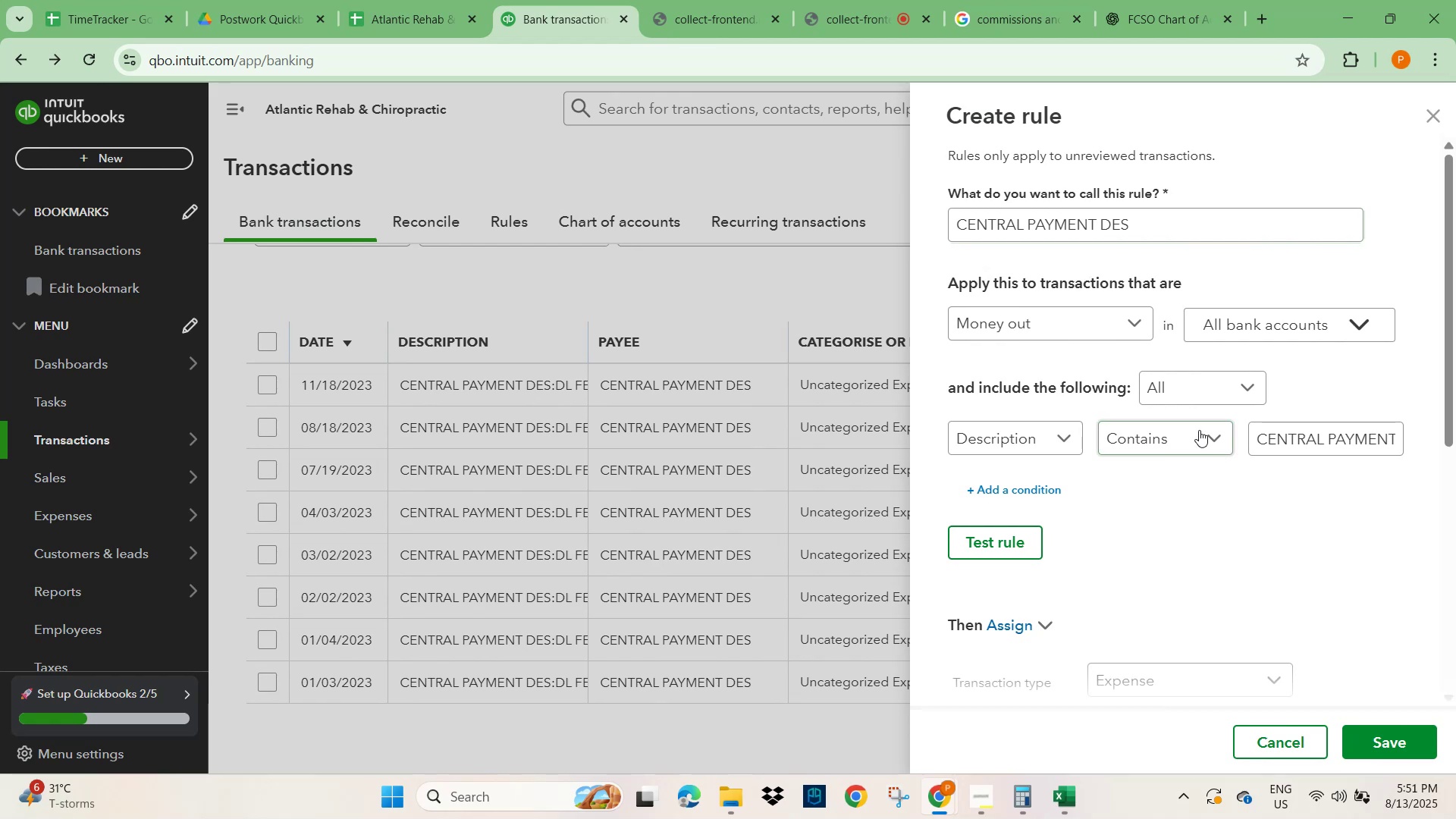 
scroll: coordinate [1154, 506], scroll_direction: down, amount: 3.0
 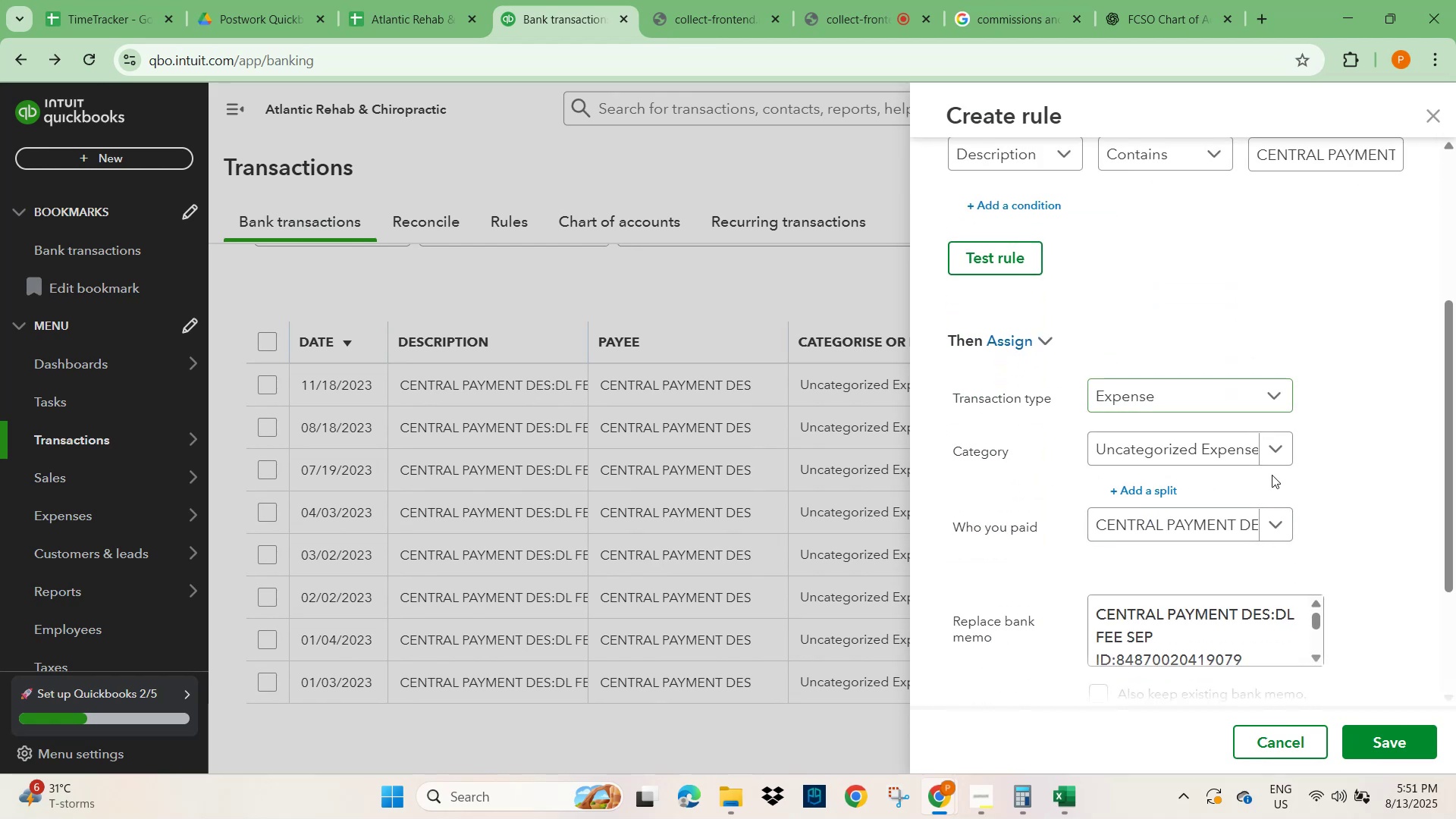 
mouse_move([1263, 476])
 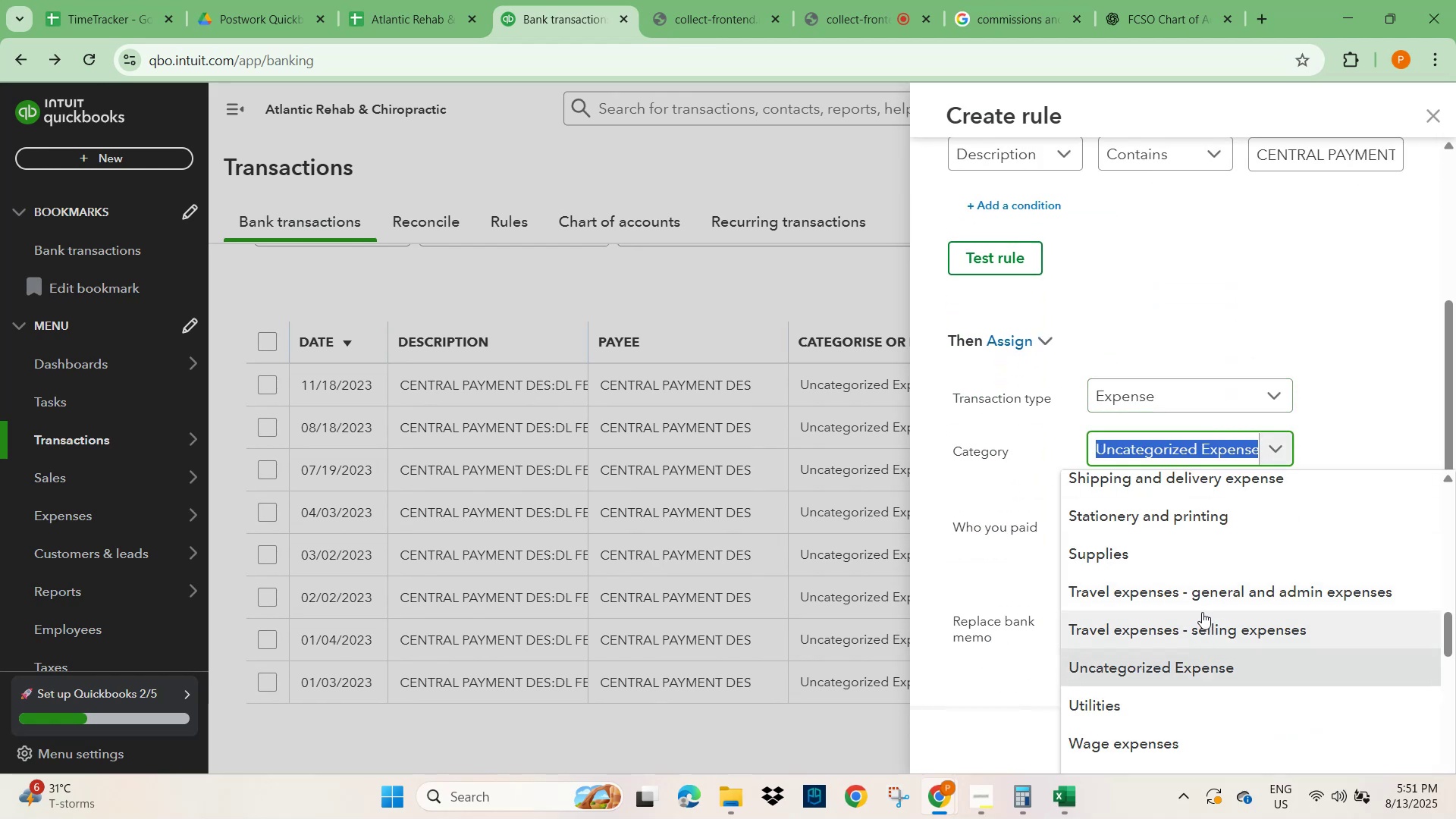 
scroll: coordinate [1157, 625], scroll_direction: up, amount: 9.0
 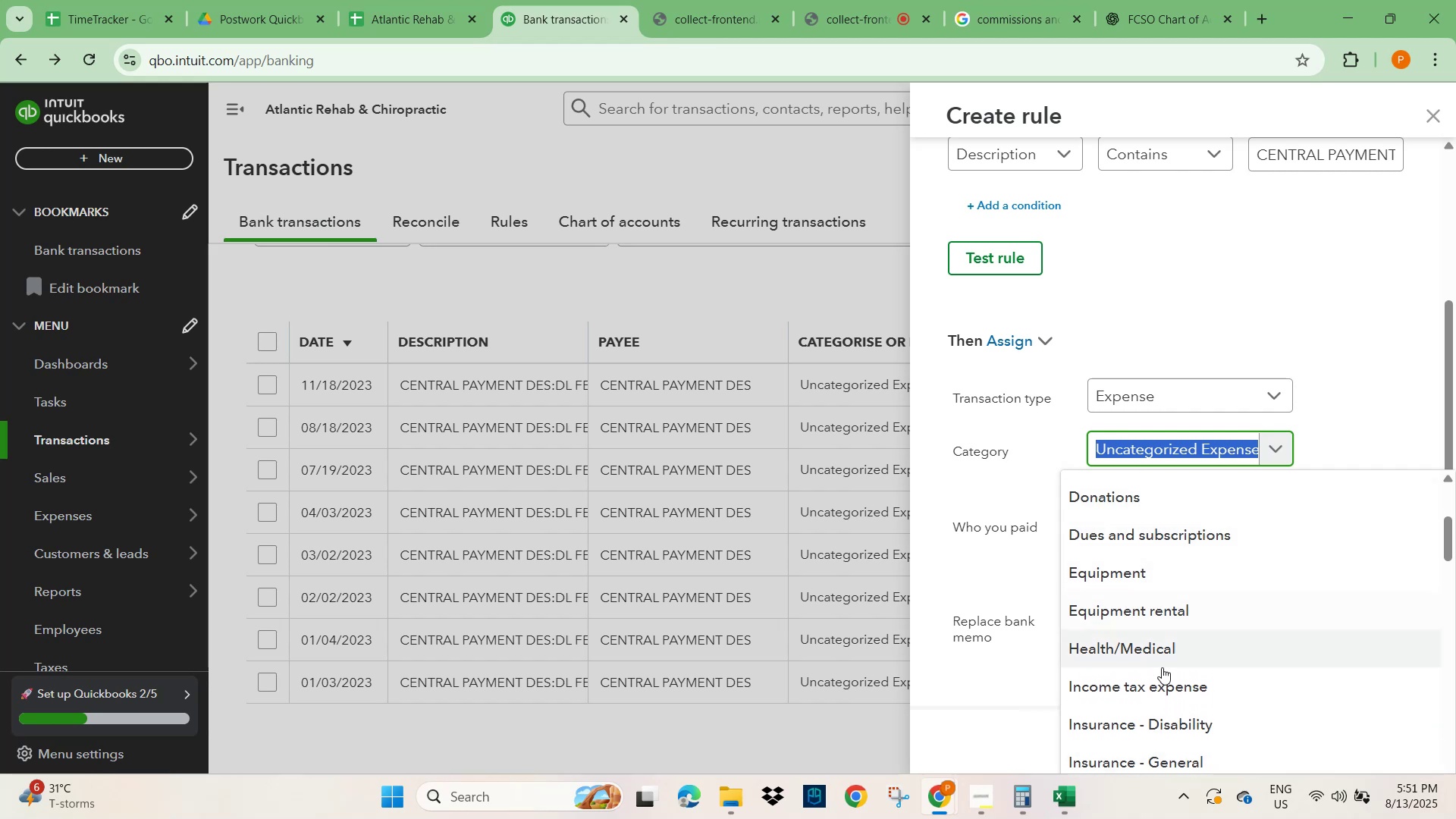 
scroll: coordinate [1166, 634], scroll_direction: up, amount: 2.0
 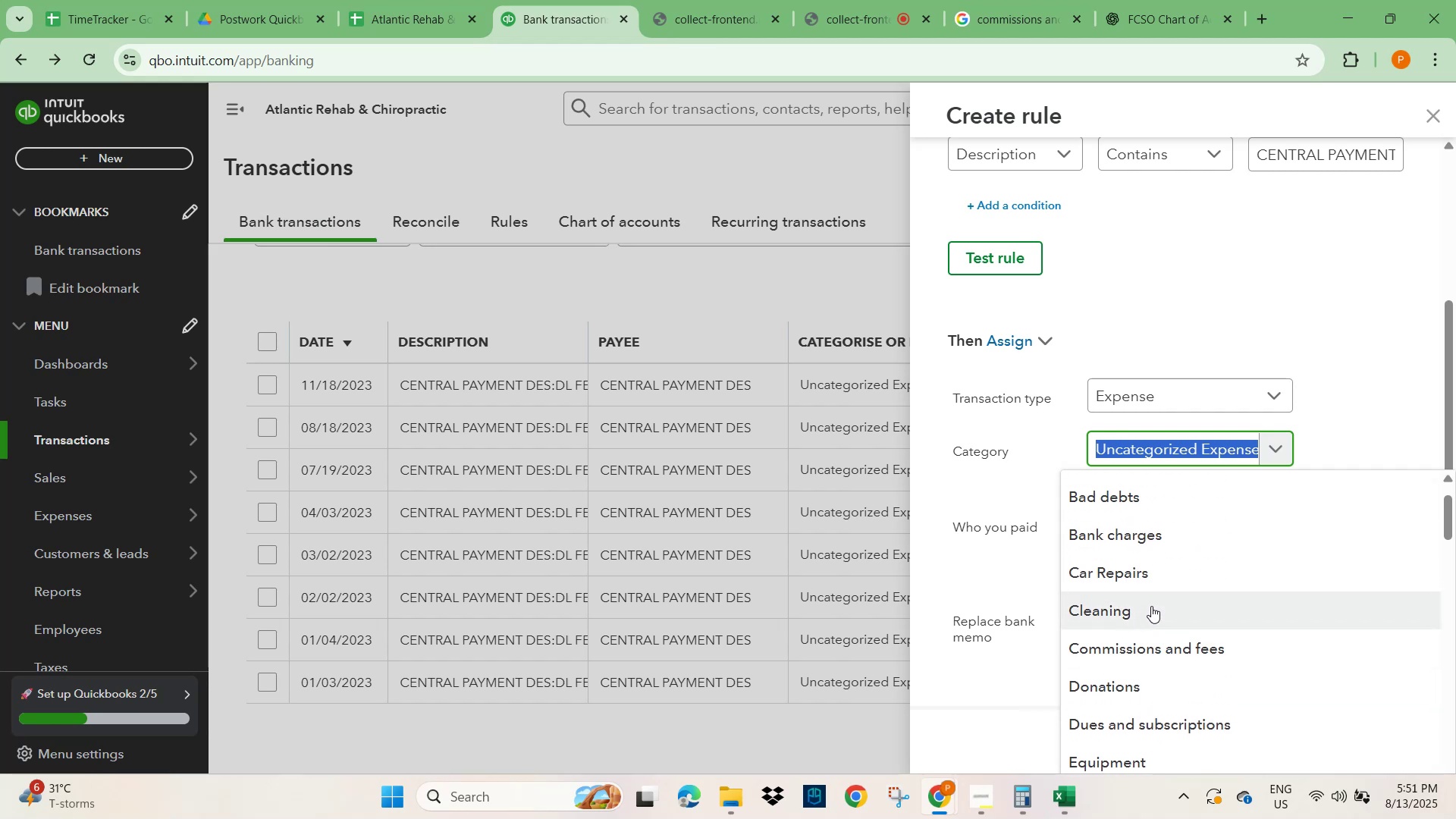 
scroll: coordinate [1151, 604], scroll_direction: down, amount: 1.0
 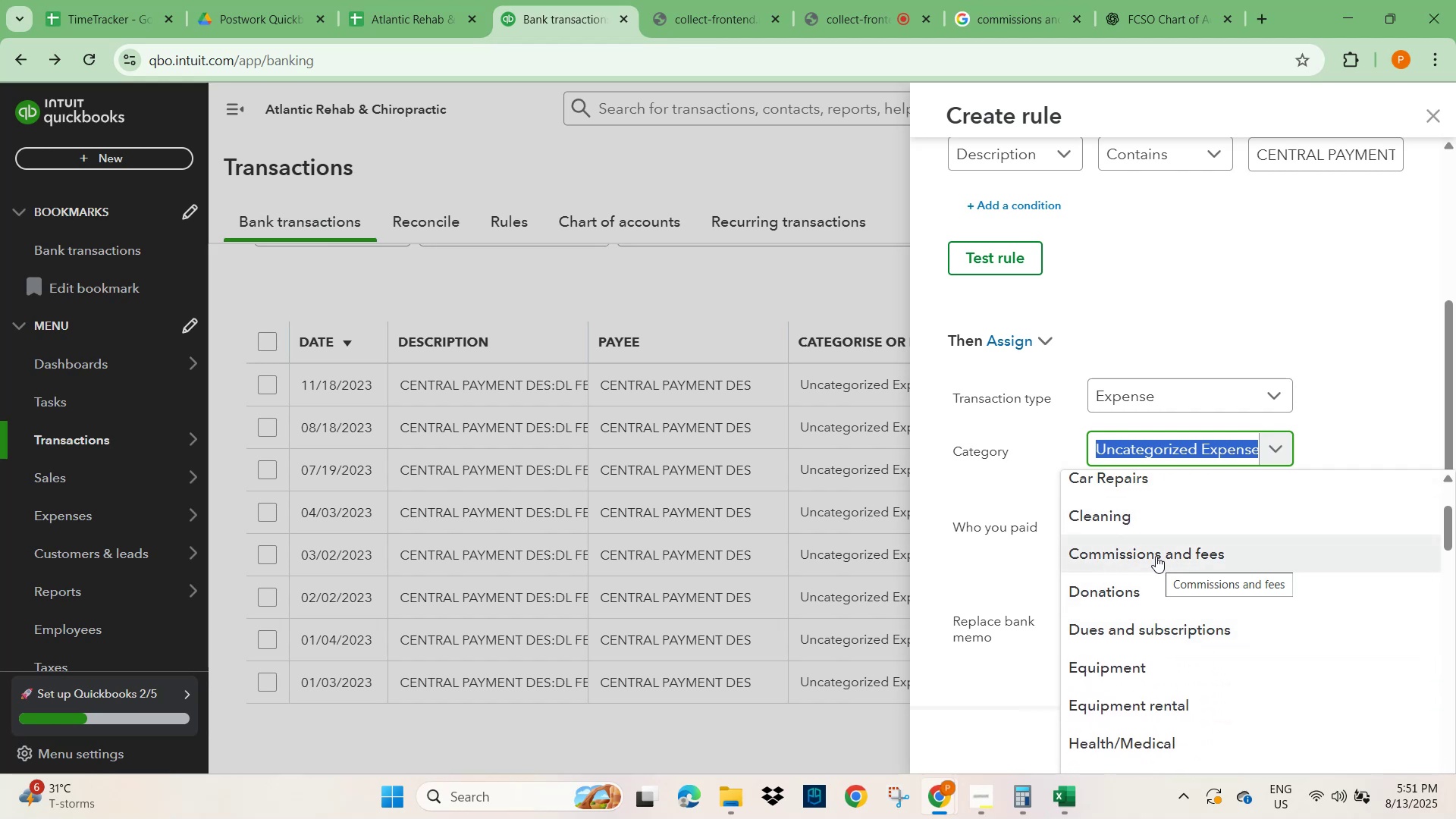 
wait(8.77)
 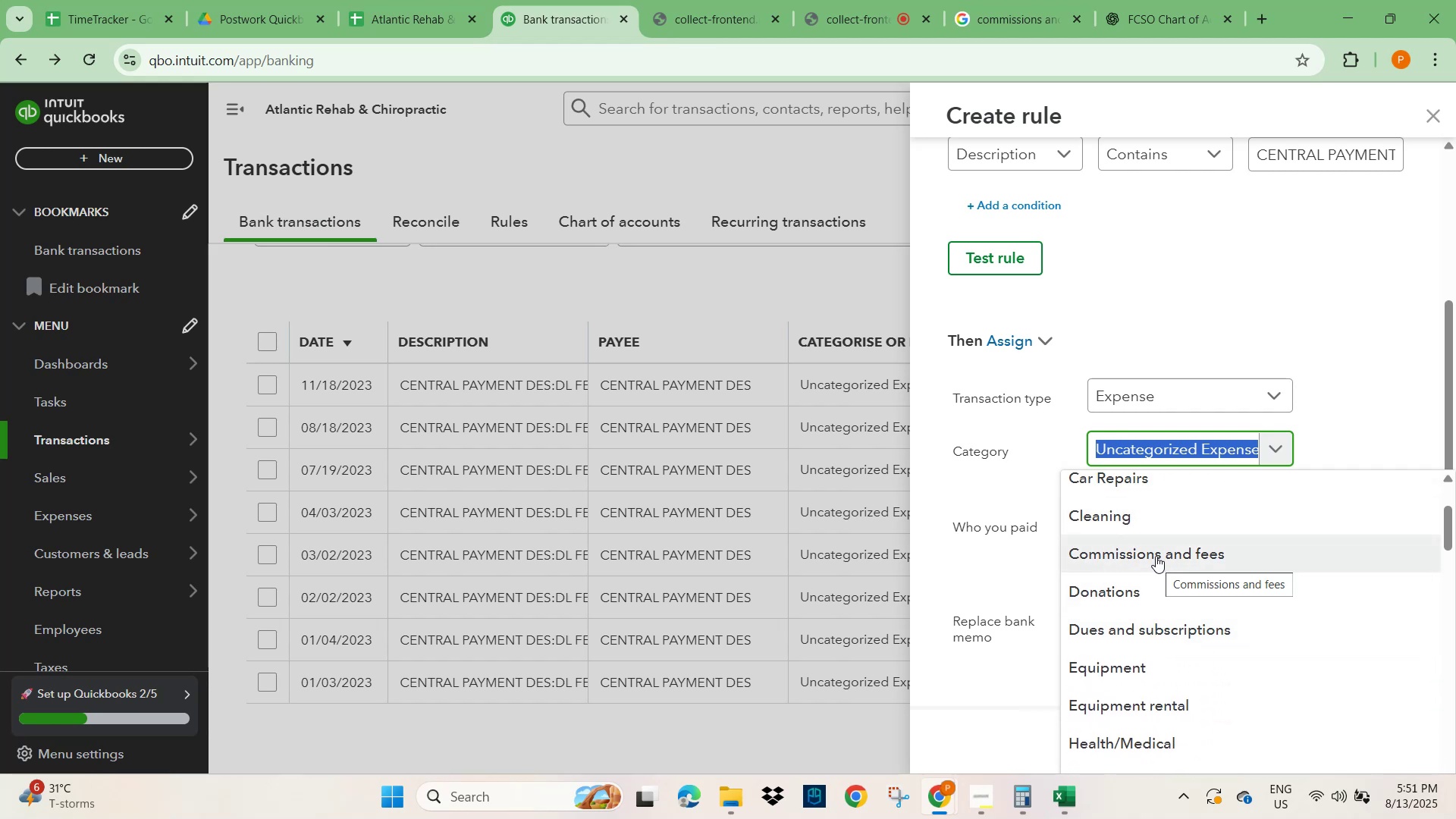 
mouse_move([1147, 661])
 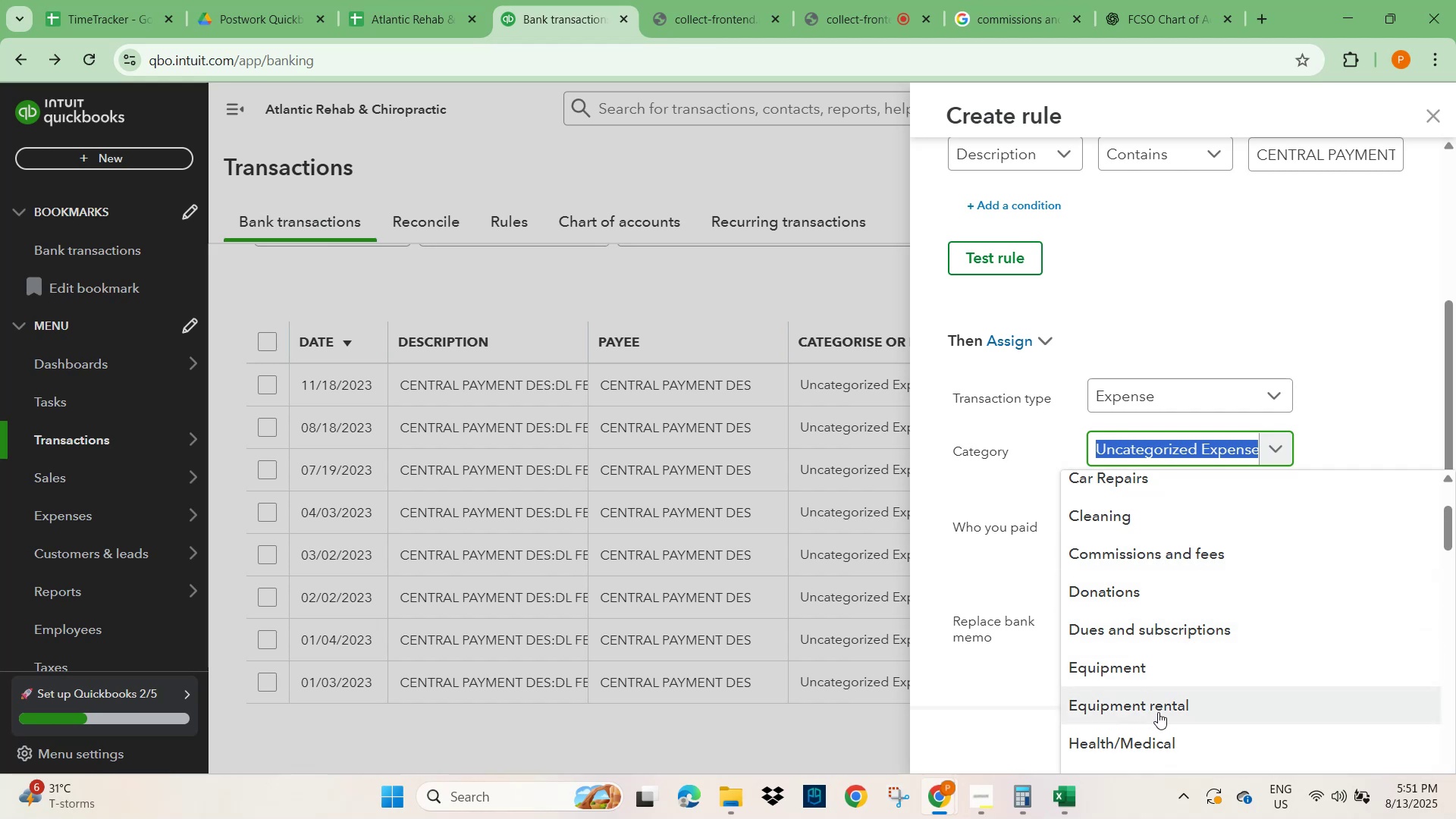 
scroll: coordinate [1195, 614], scroll_direction: down, amount: 4.0
 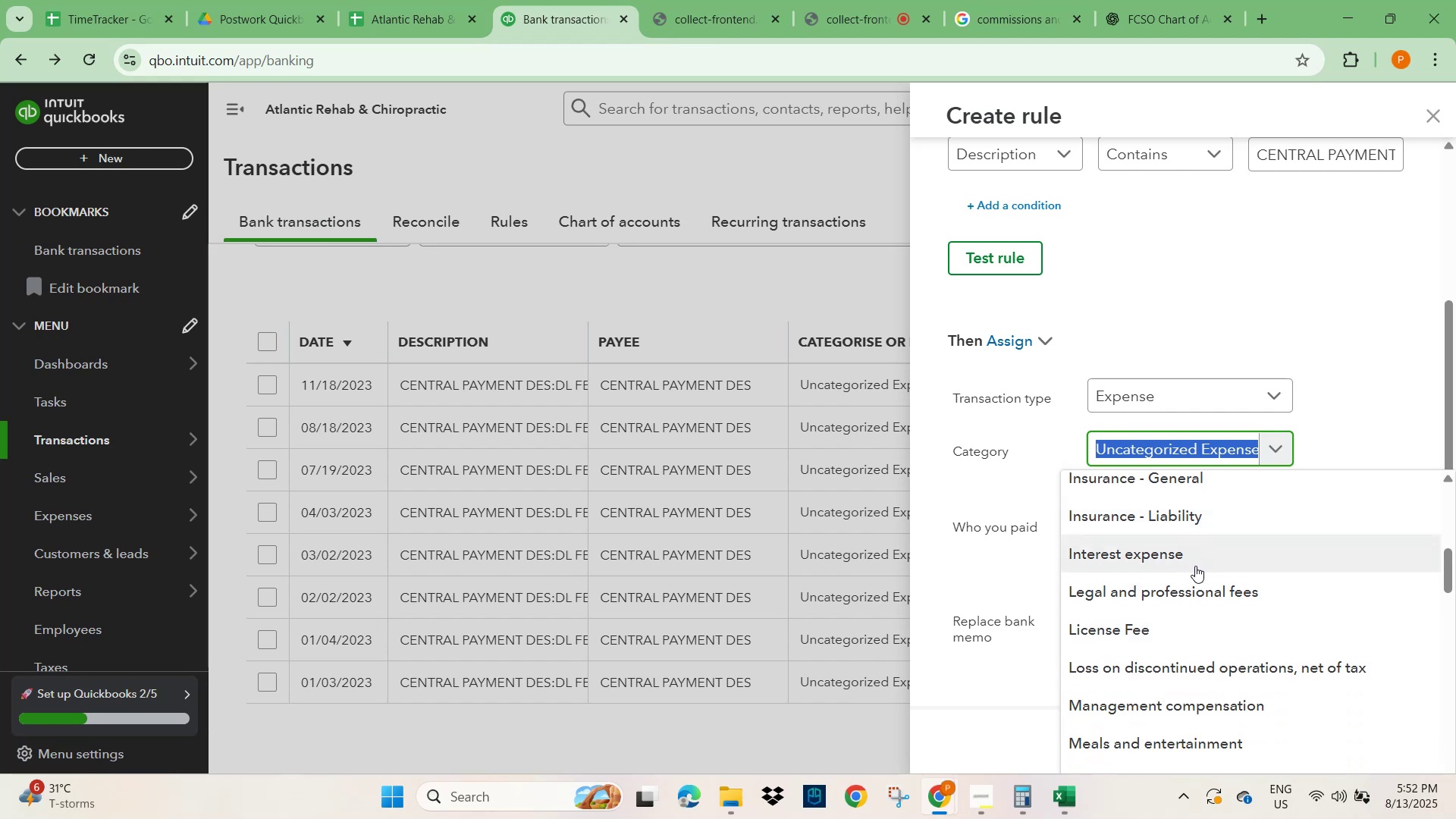 
mouse_move([1179, 626])
 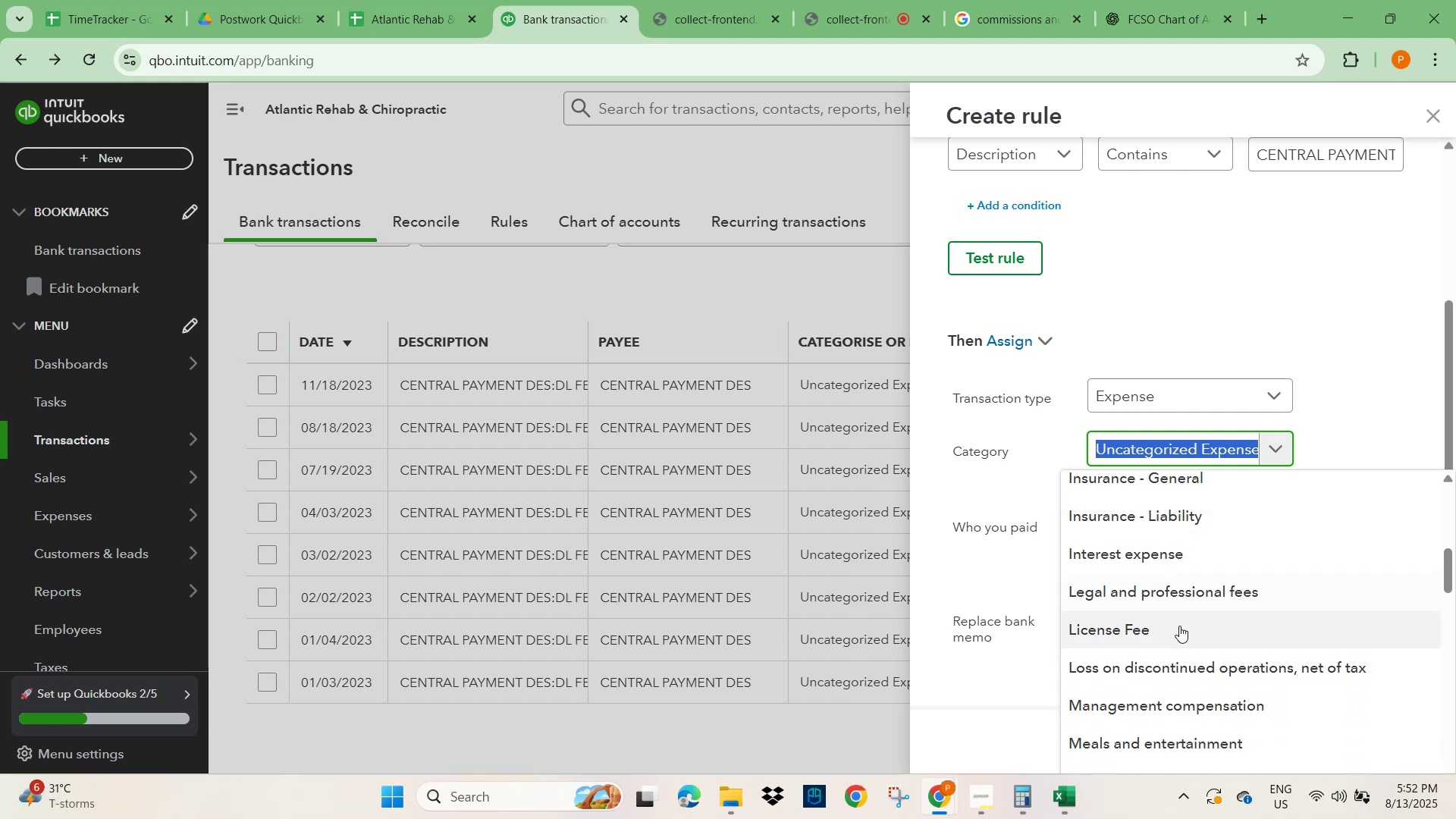 
scroll: coordinate [1179, 632], scroll_direction: down, amount: 1.0
 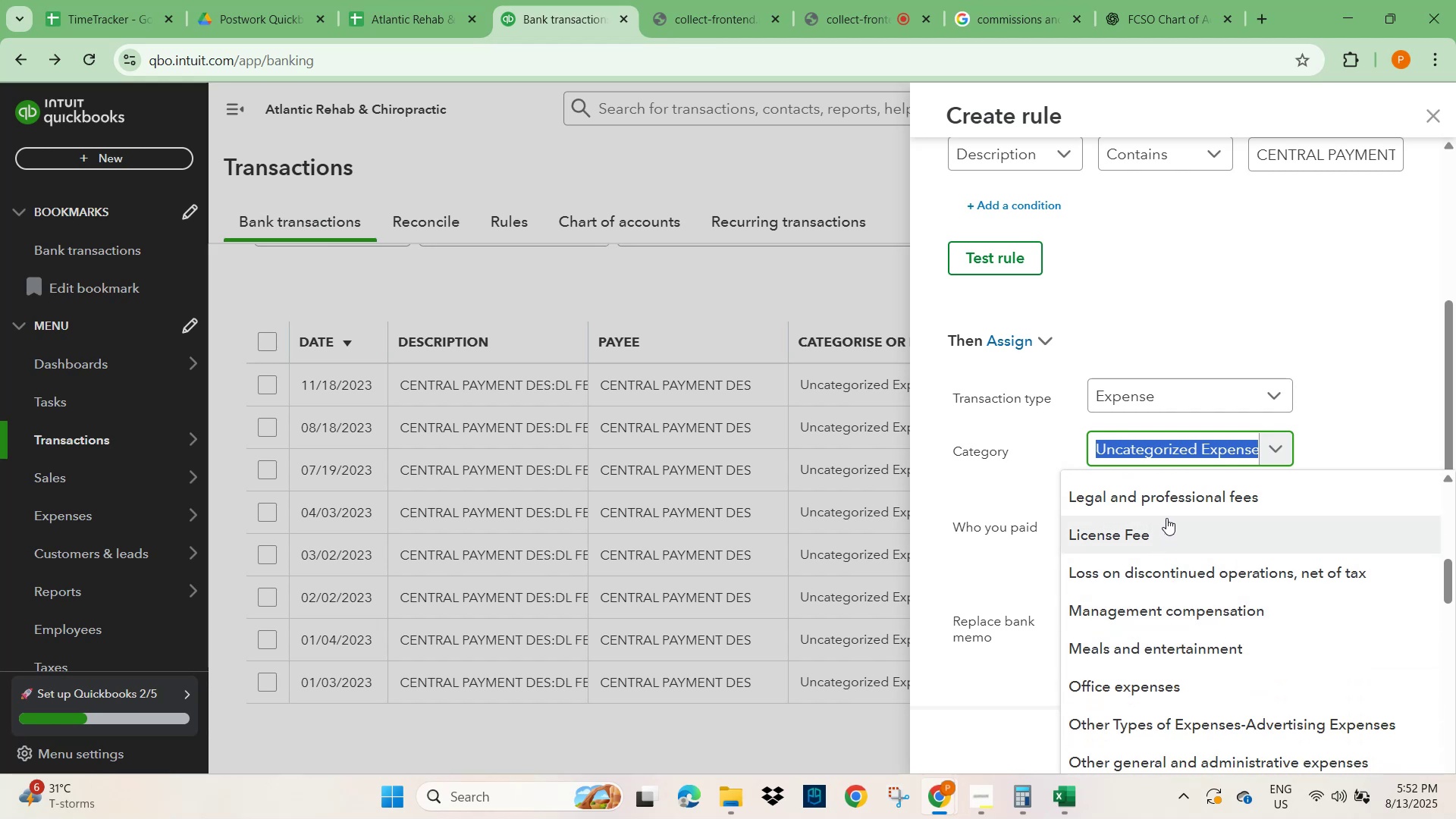 
scroll: coordinate [1108, 648], scroll_direction: up, amount: 2.0
 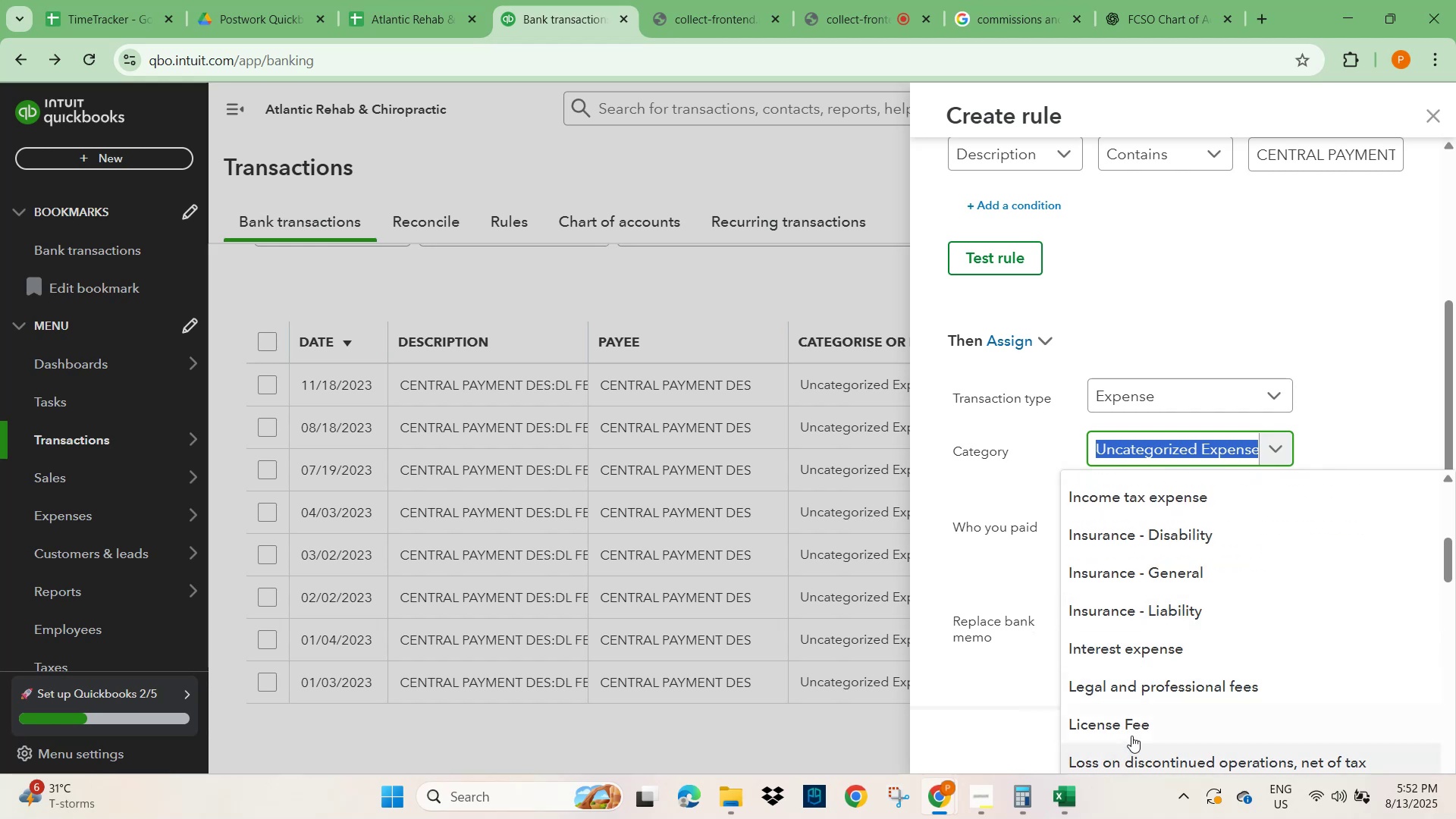 
mouse_move([1152, 728])
 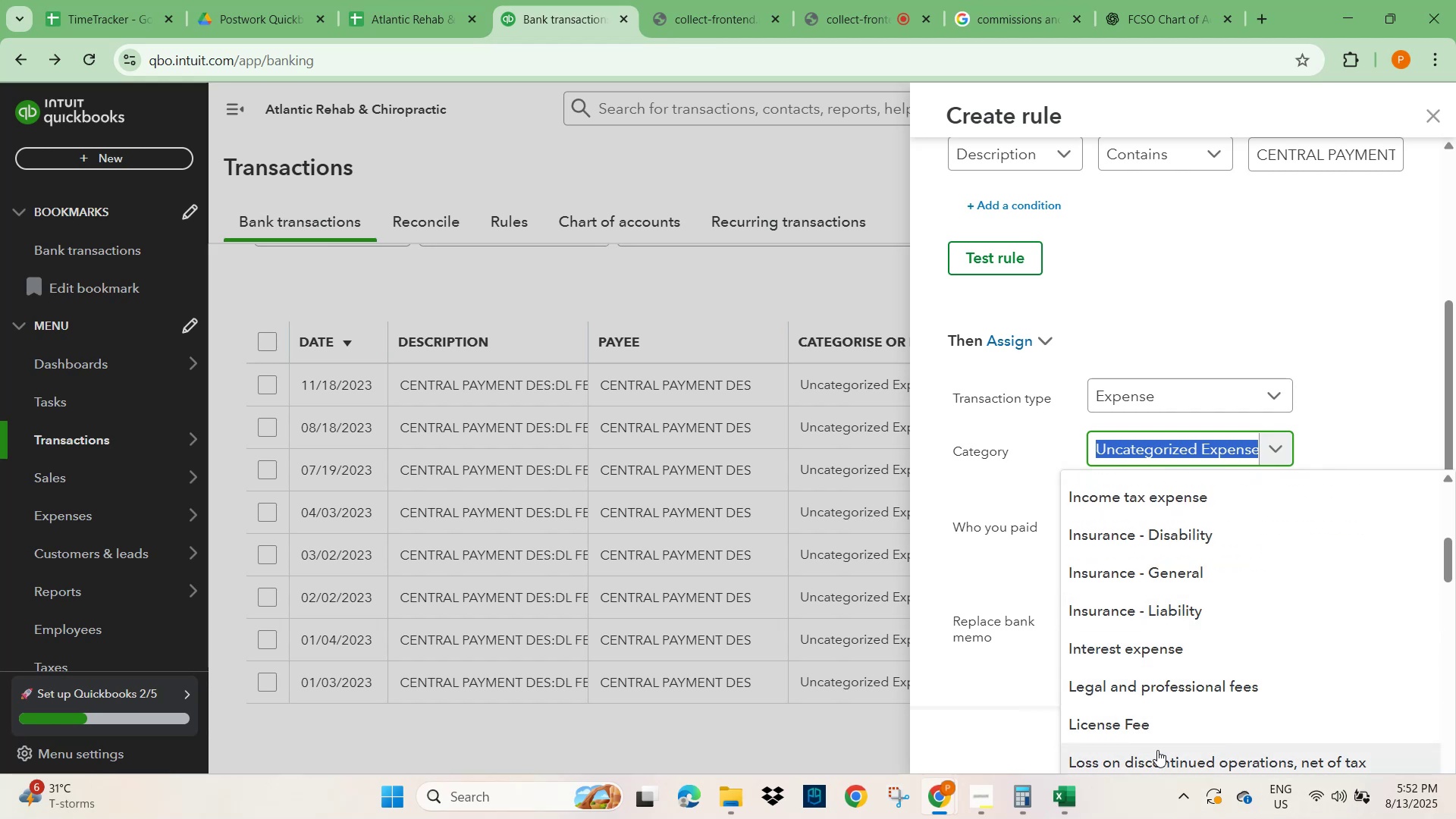 
scroll: coordinate [1122, 634], scroll_direction: down, amount: 4.0
 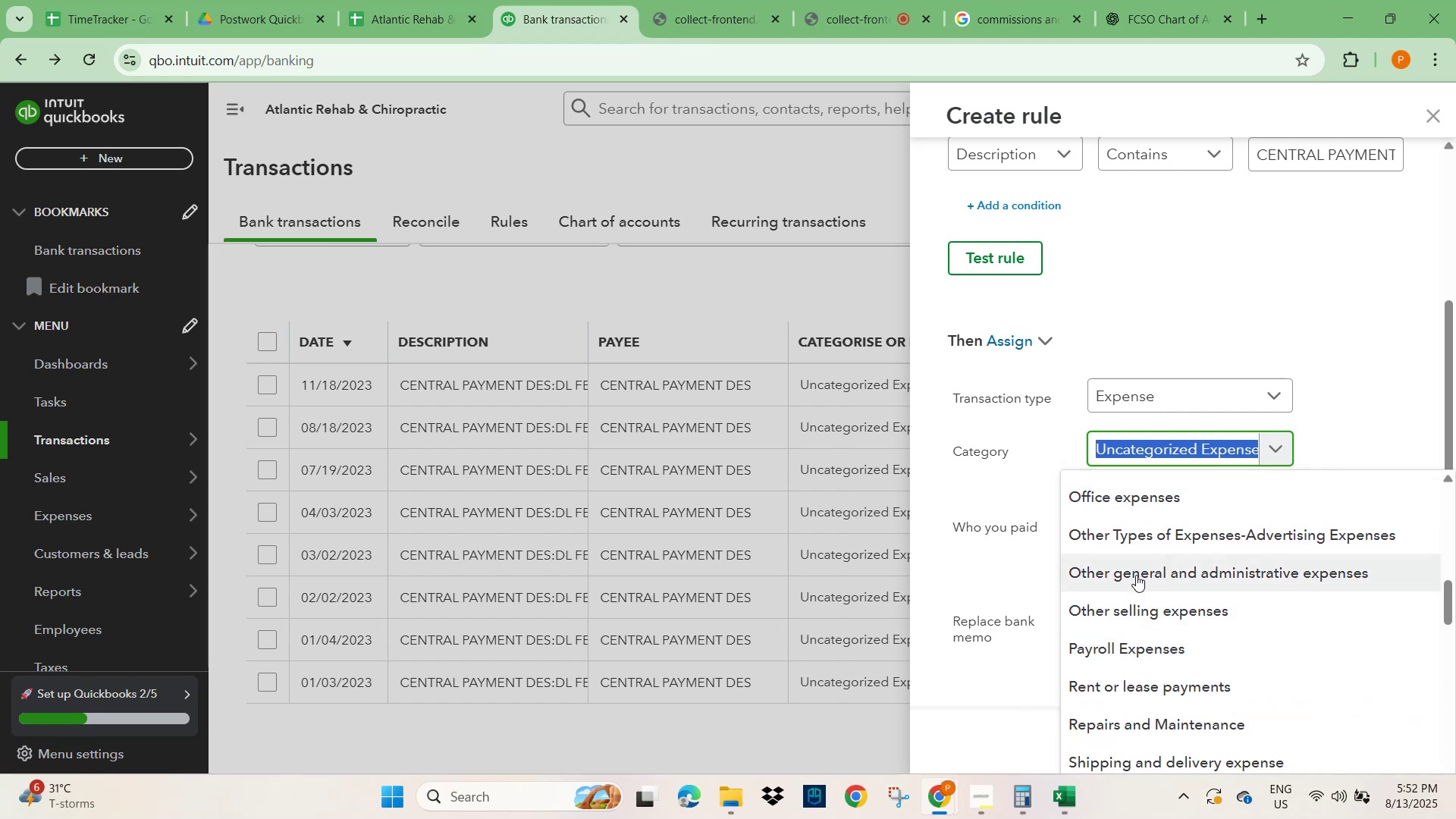 
left_click([1136, 575])
 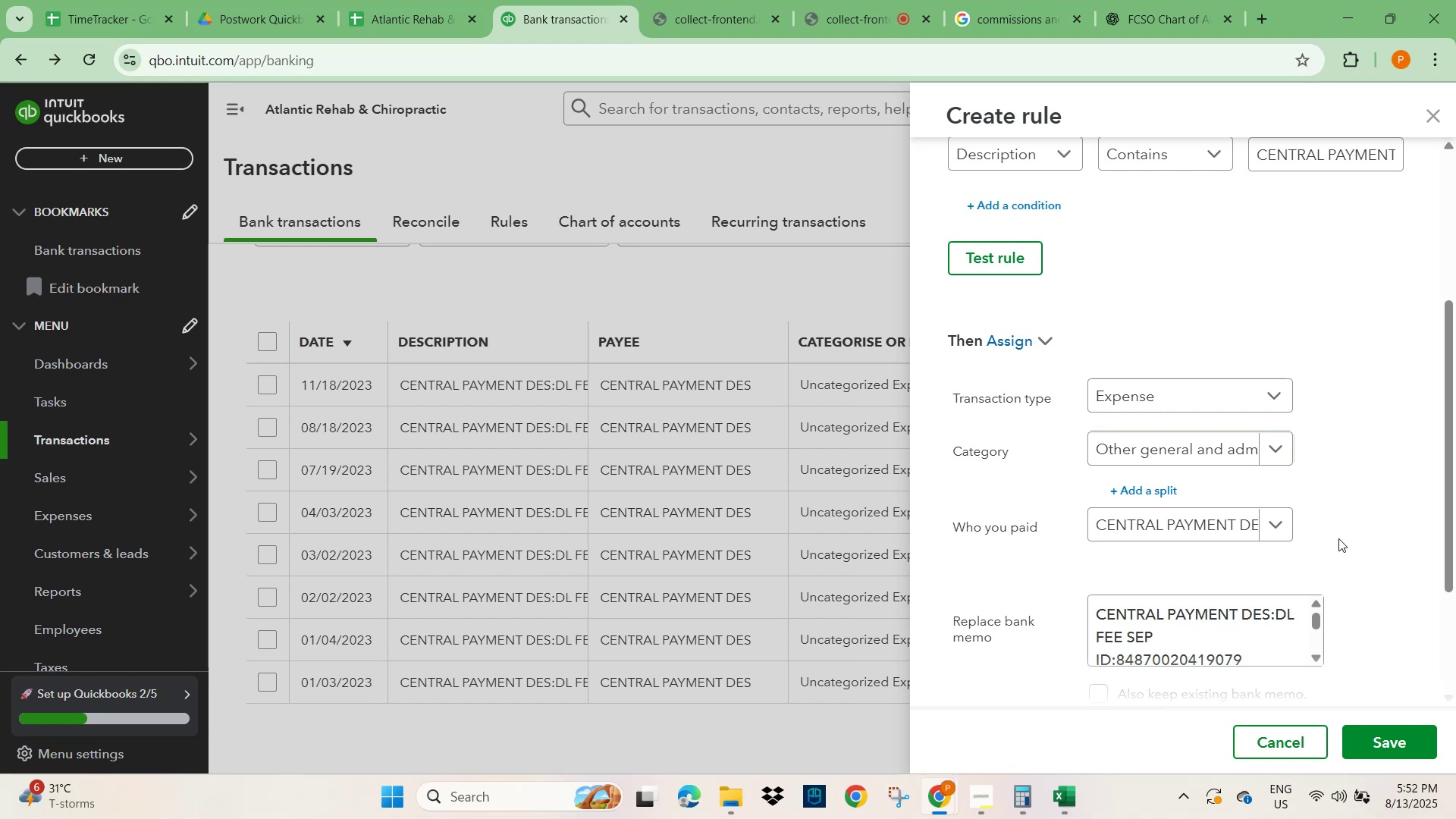 
wait(10.92)
 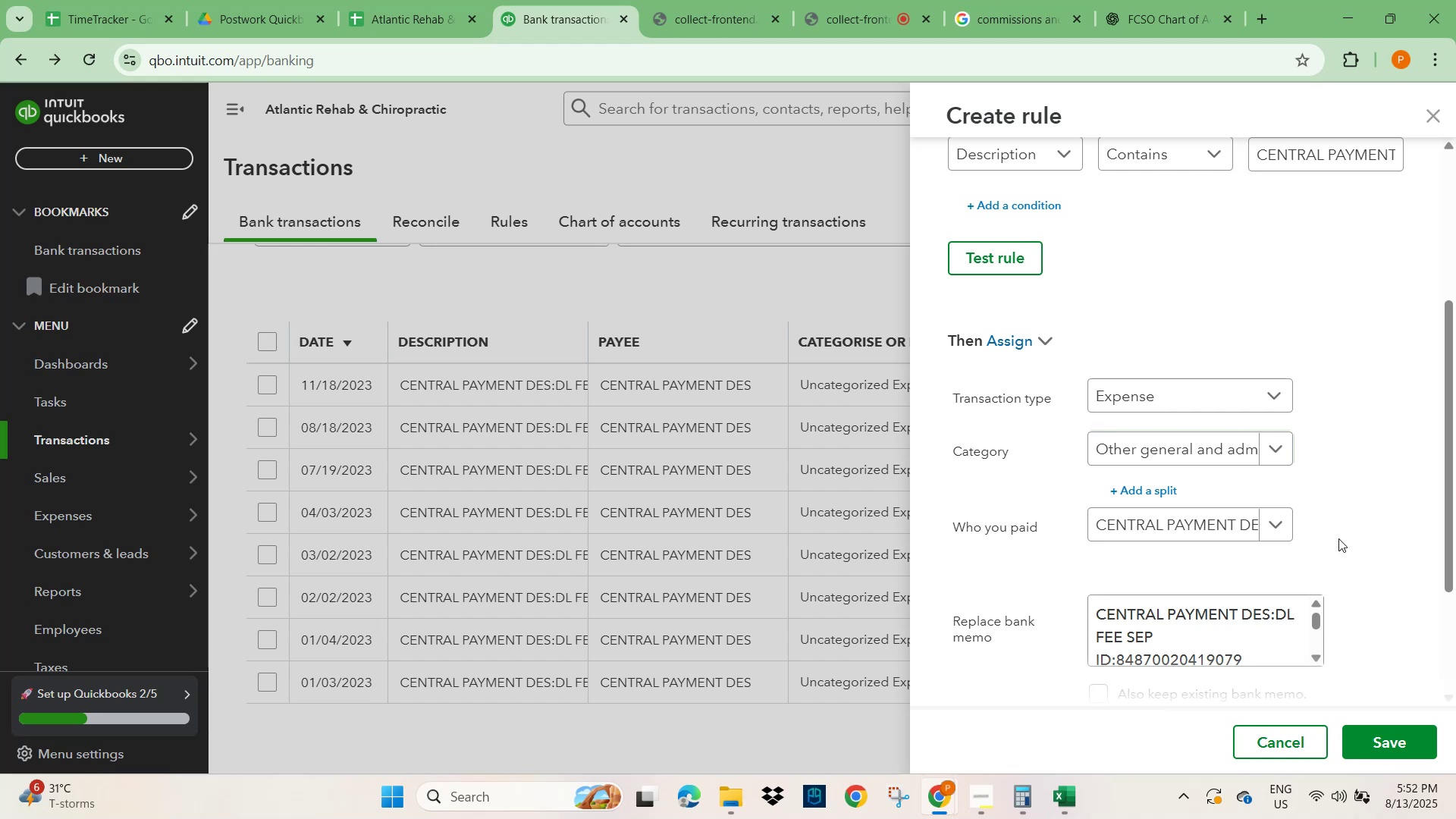 
left_click([1388, 745])
 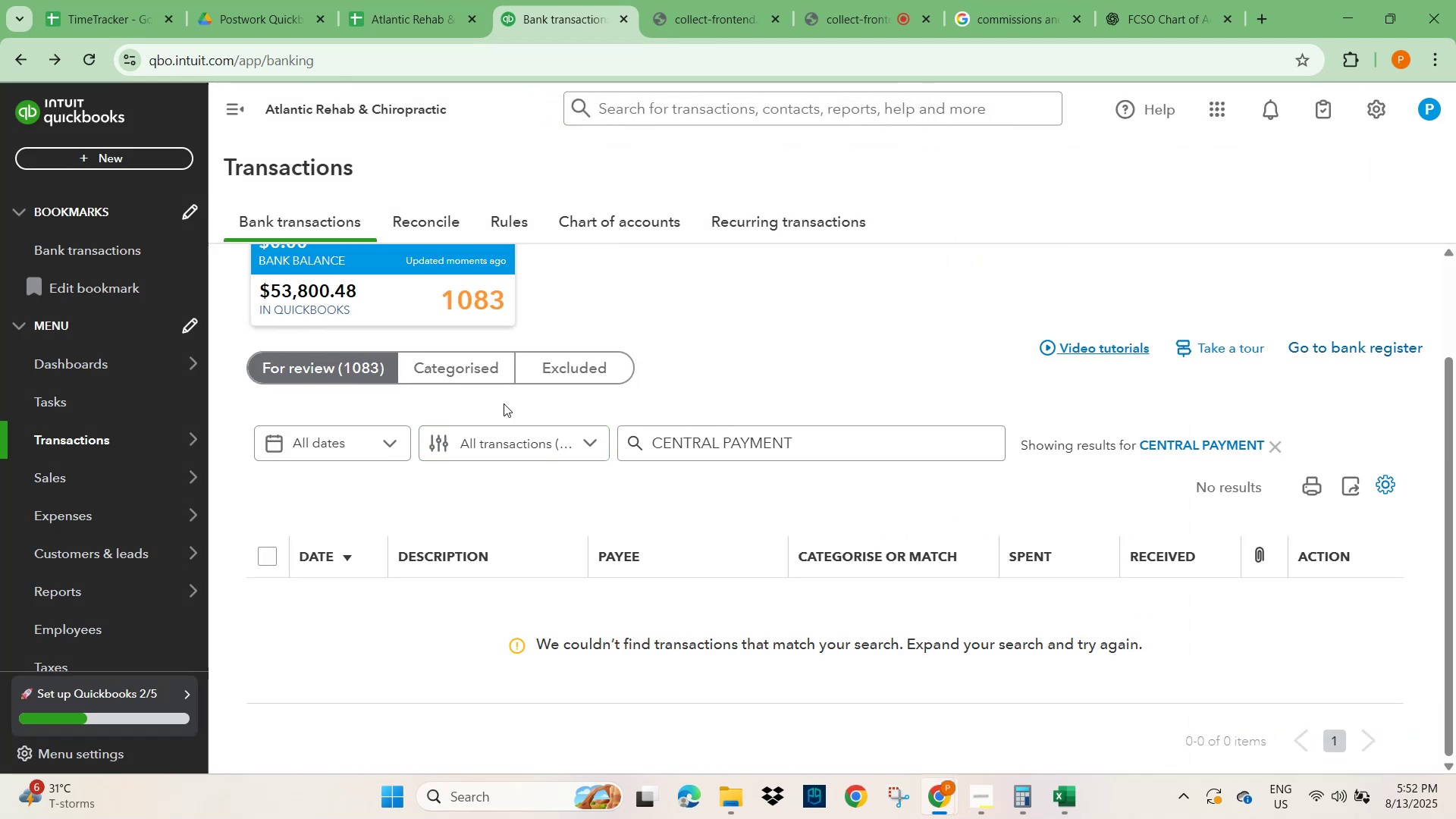 
left_click([335, 436])
 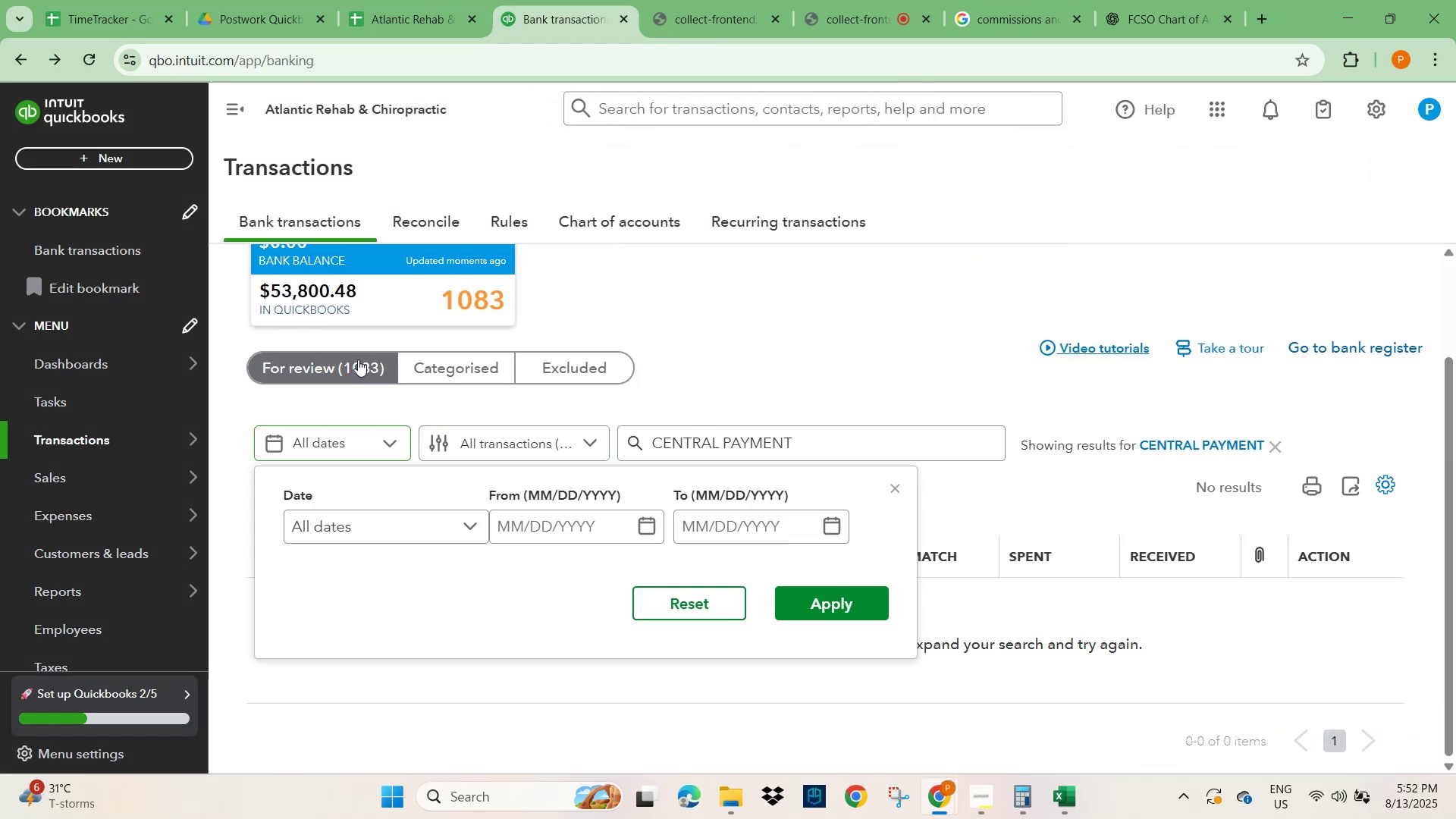 
left_click([340, 362])
 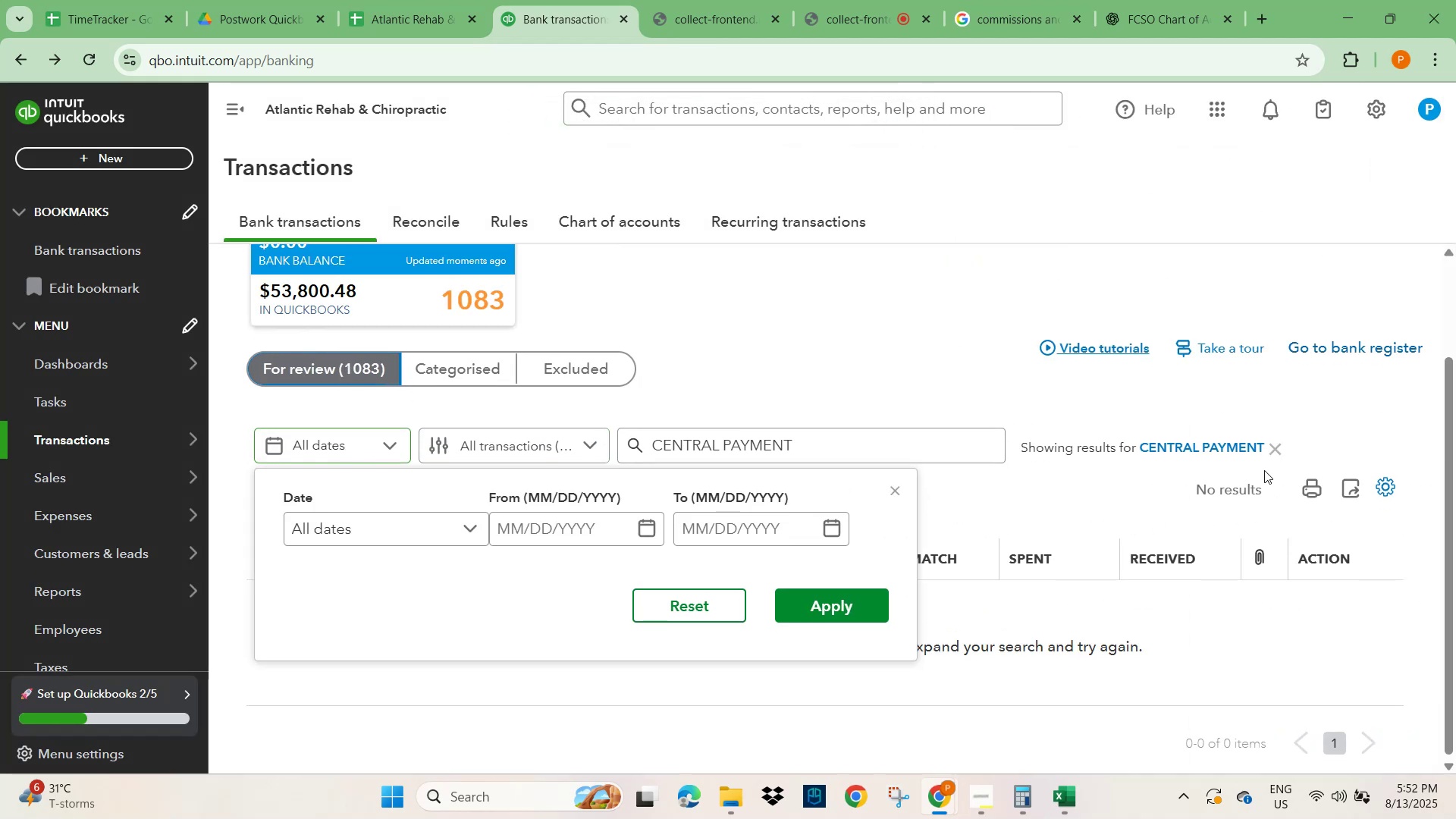 
left_click([1279, 448])
 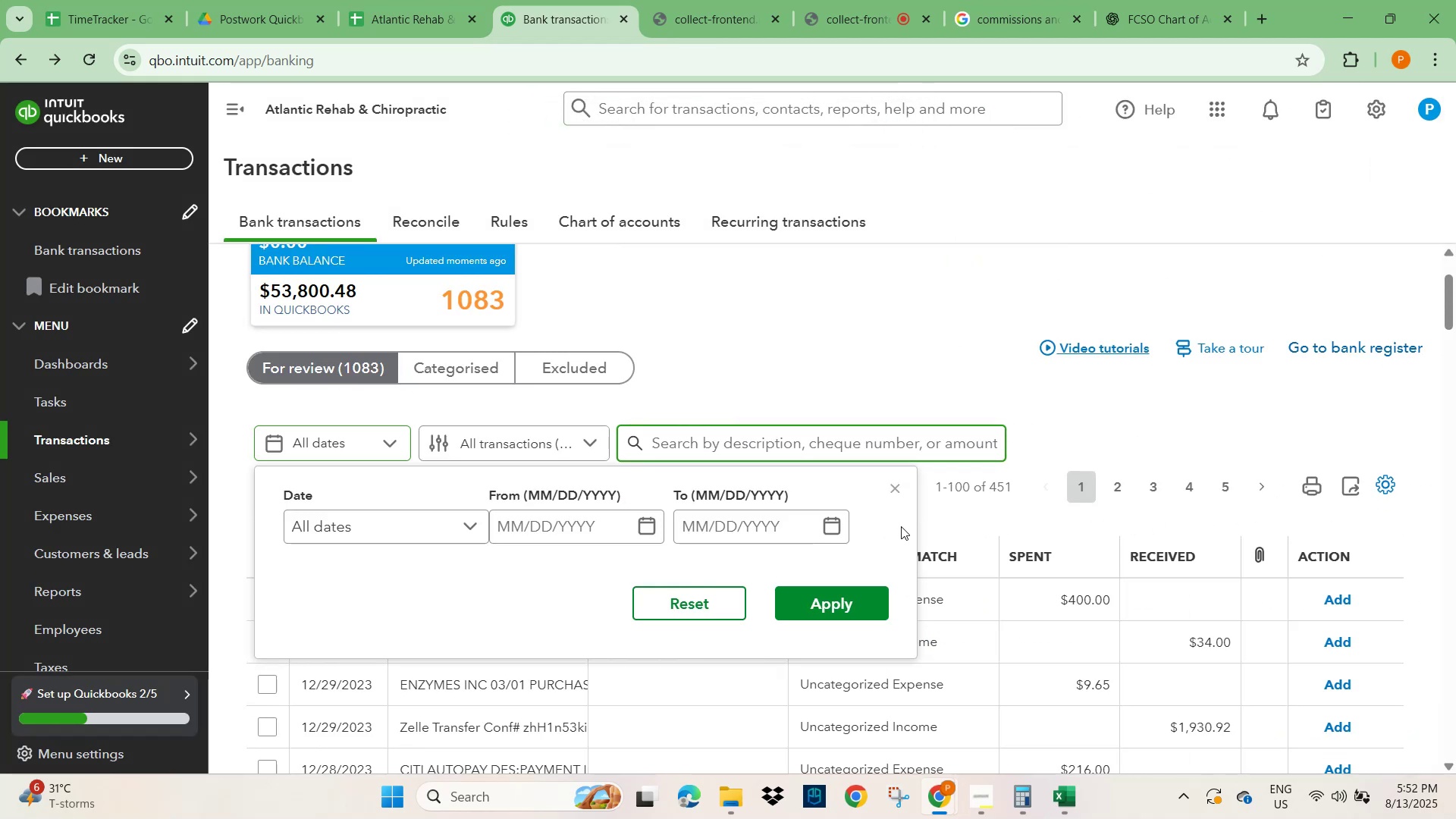 
left_click([897, 484])
 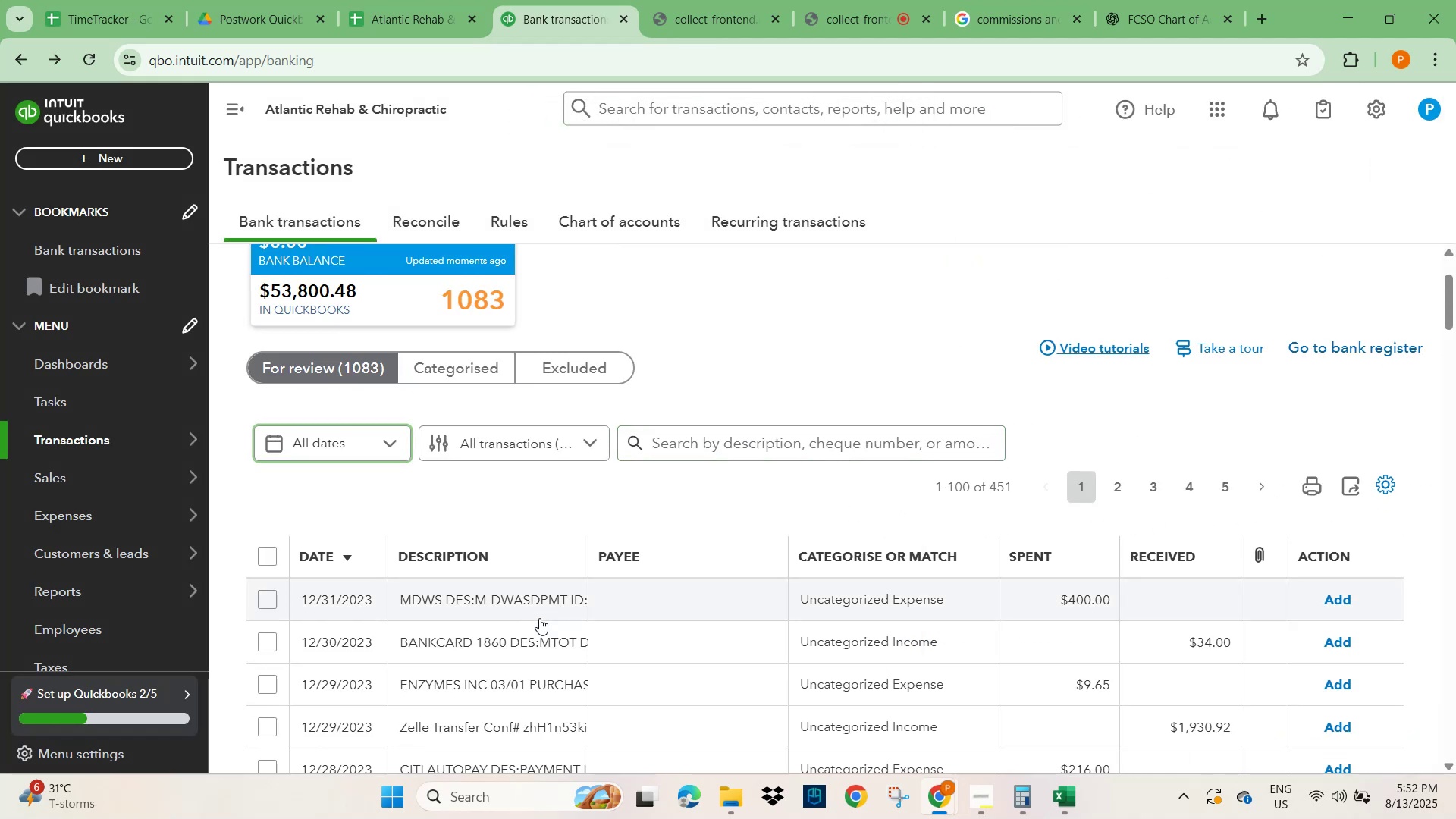 
scroll: coordinate [464, 649], scroll_direction: down, amount: 2.0
 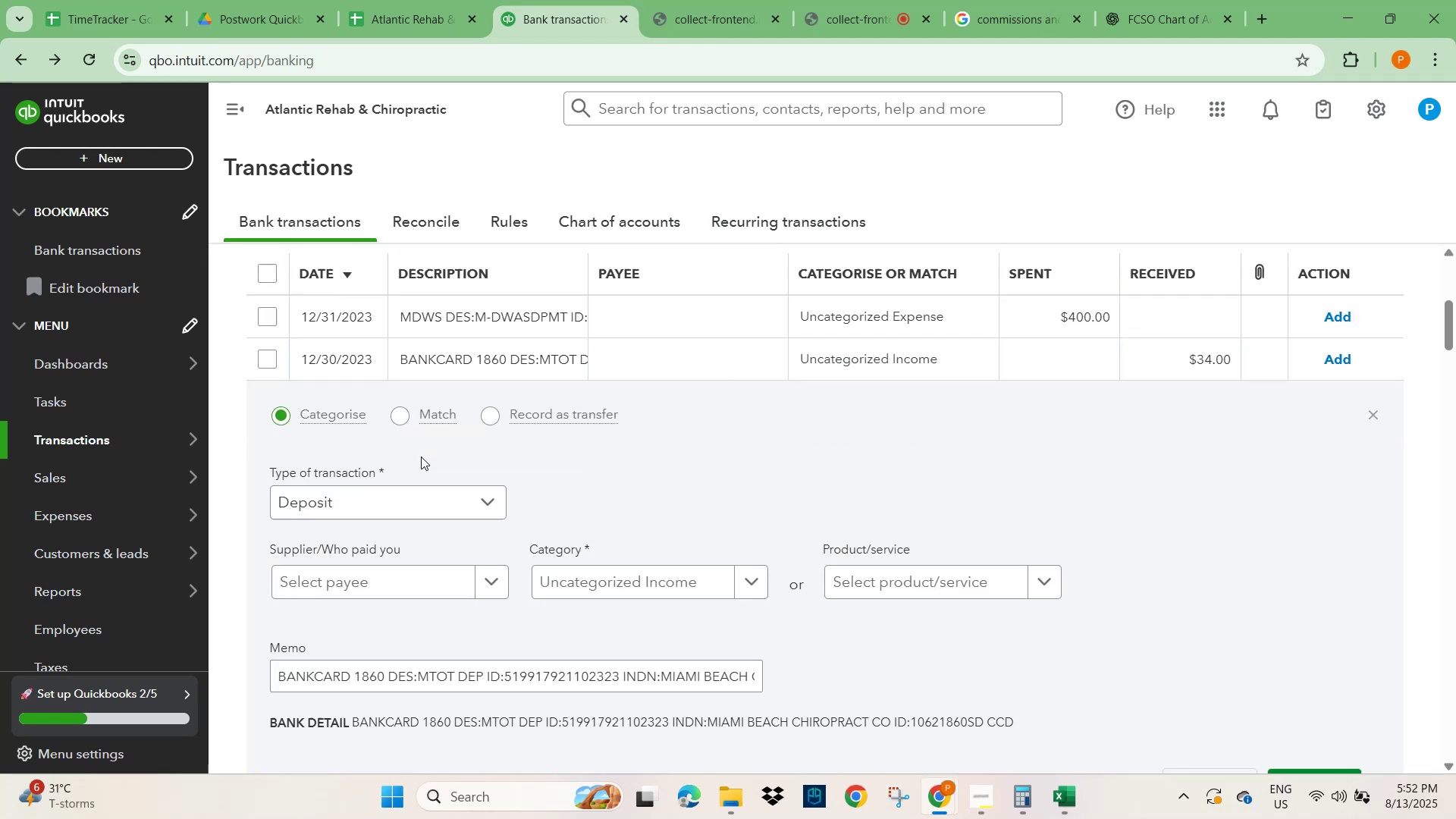 
wait(9.05)
 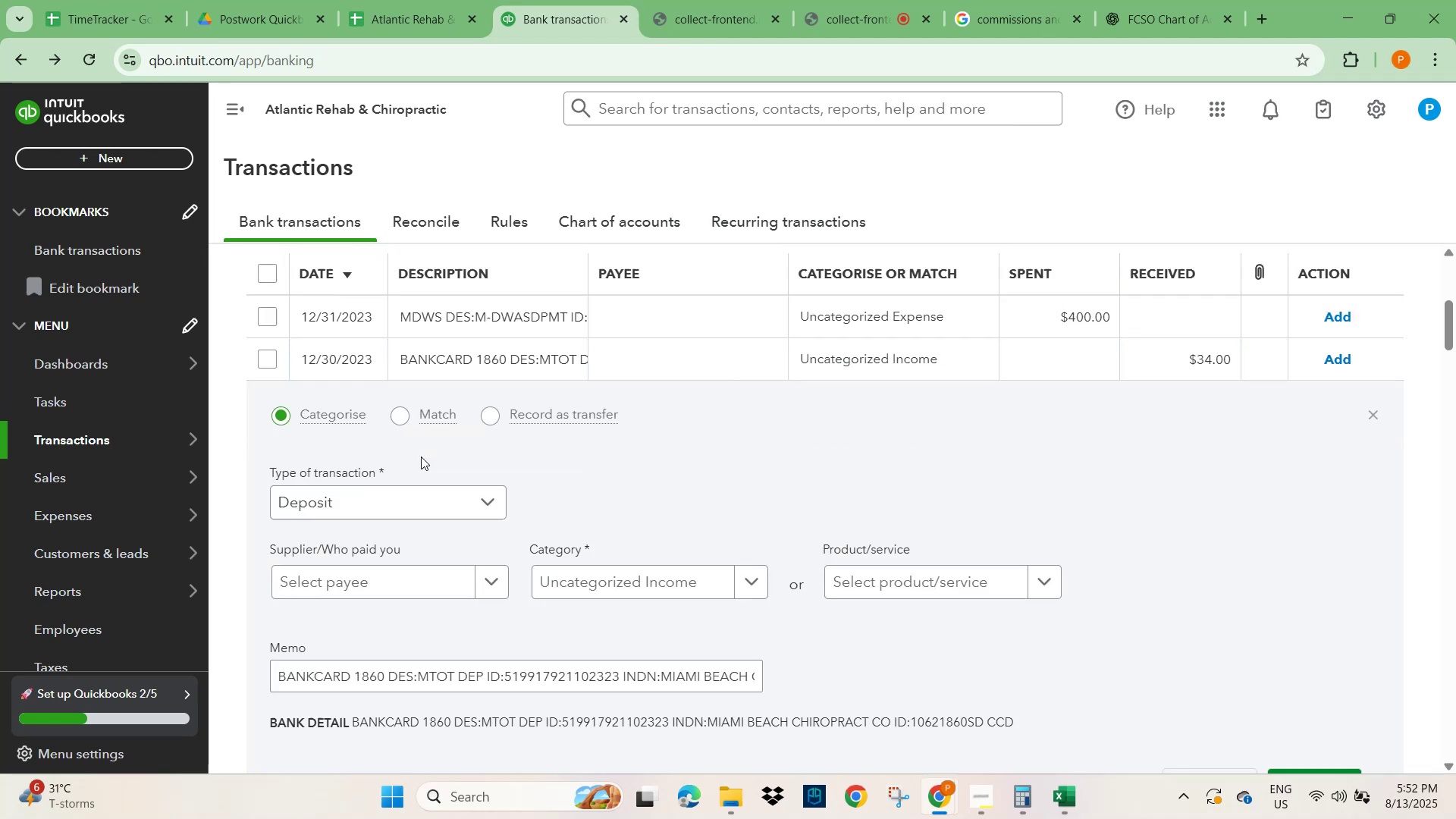 
double_click([325, 676])
 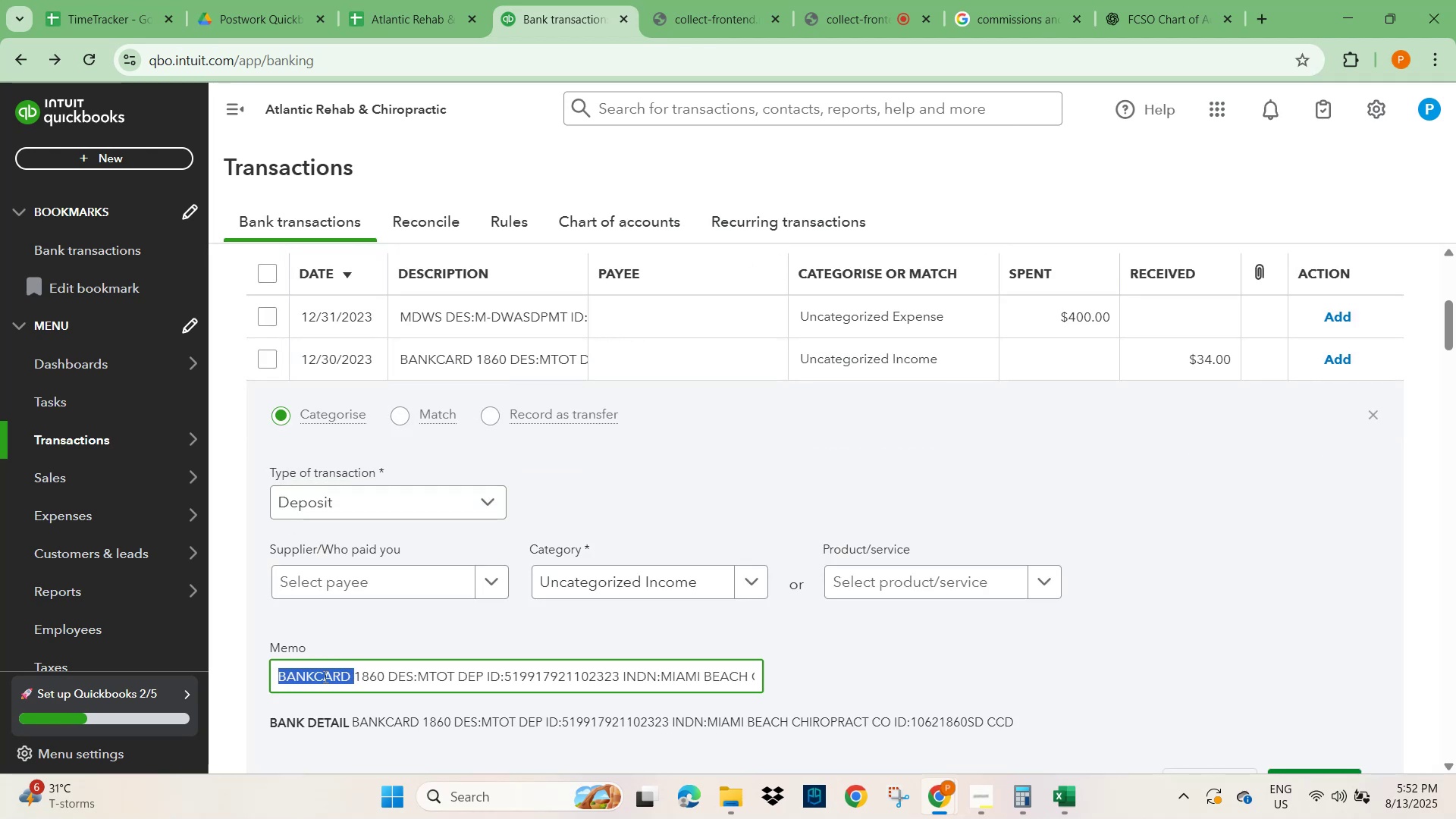 
key(Control+C)
 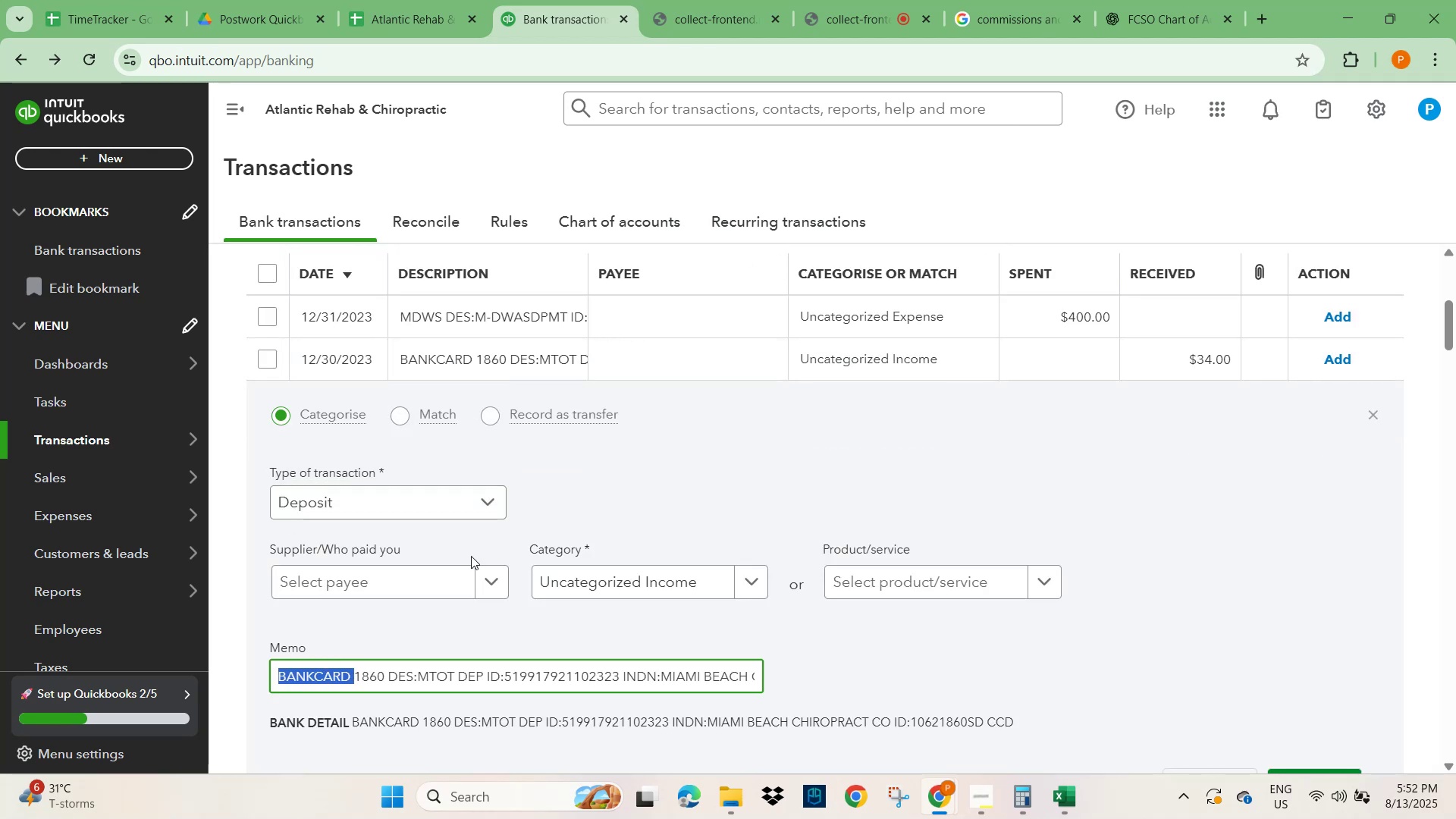 
scroll: coordinate [926, 450], scroll_direction: up, amount: 4.0
 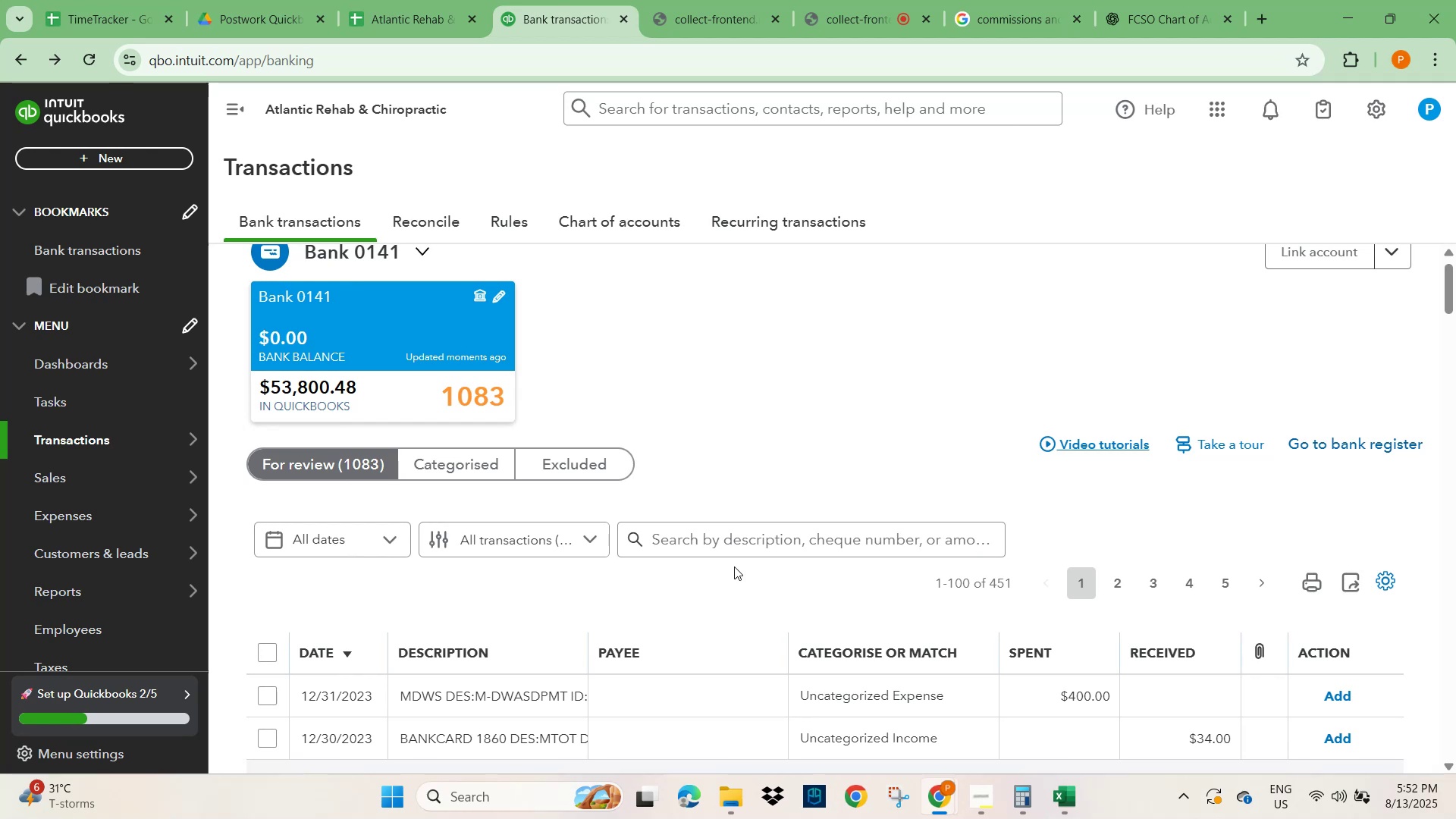 
left_click_drag(start_coordinate=[748, 542], to_coordinate=[753, 539])
 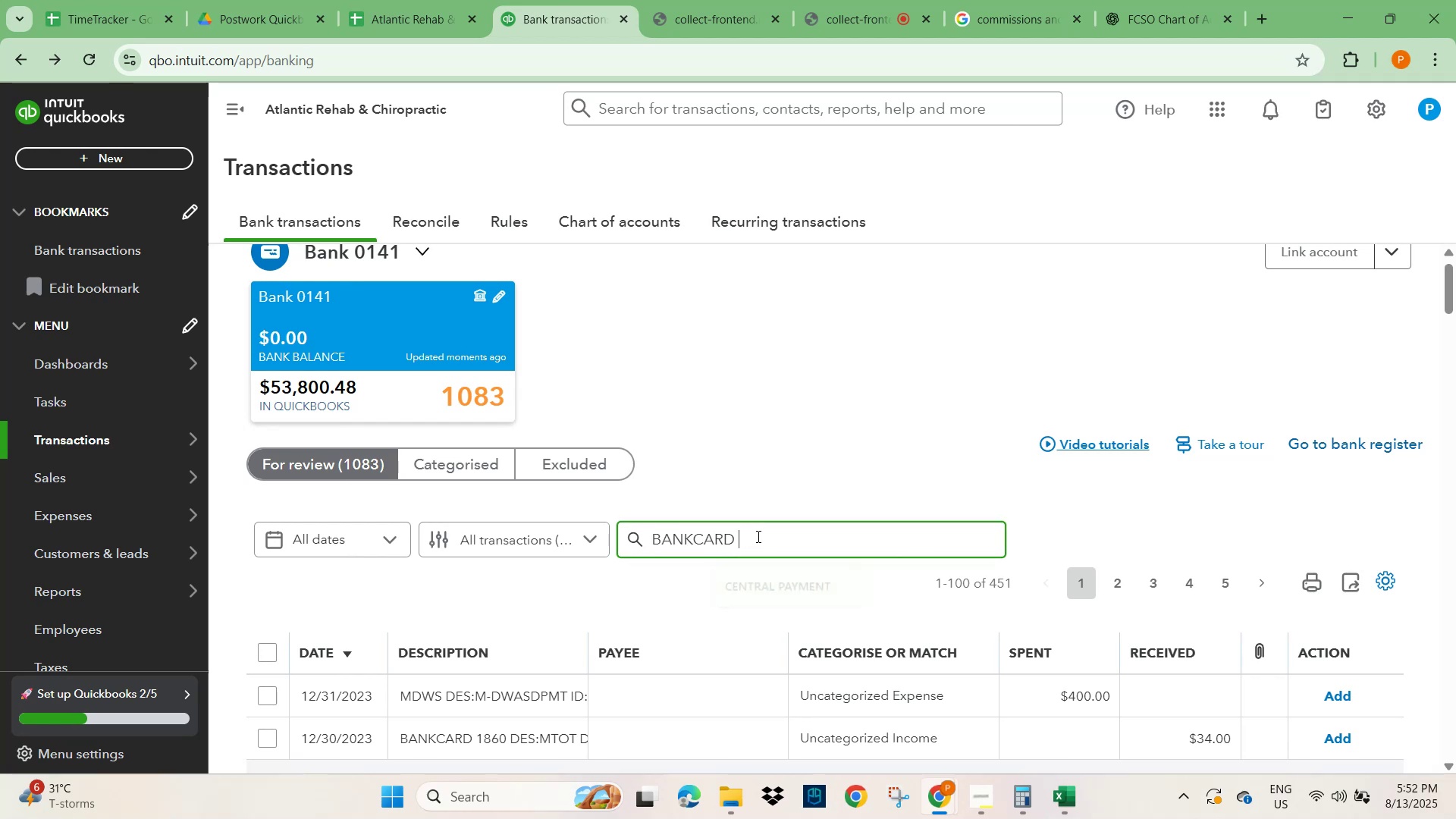 
key(Control+V)
 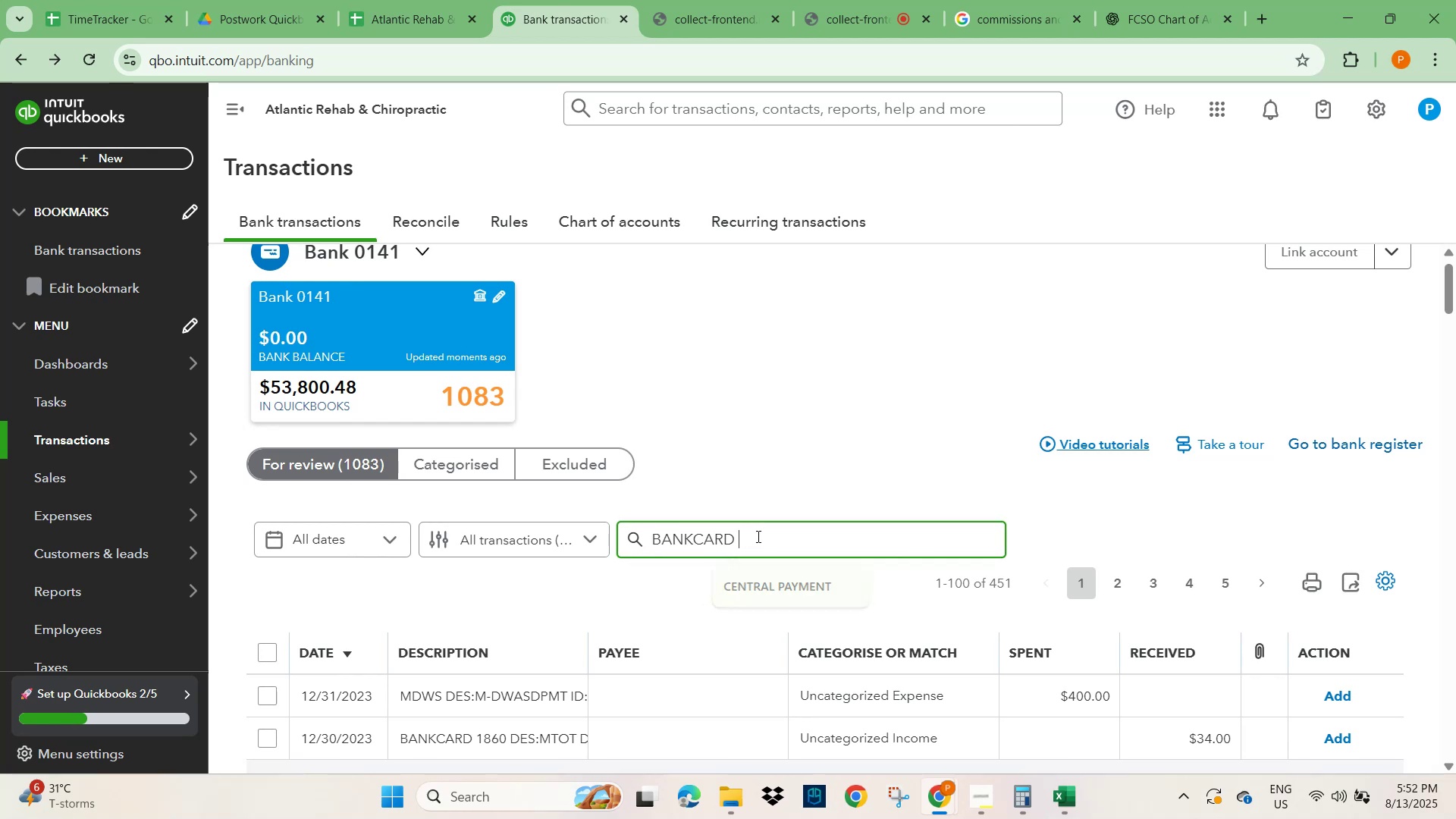 
key(NumpadEnter)
 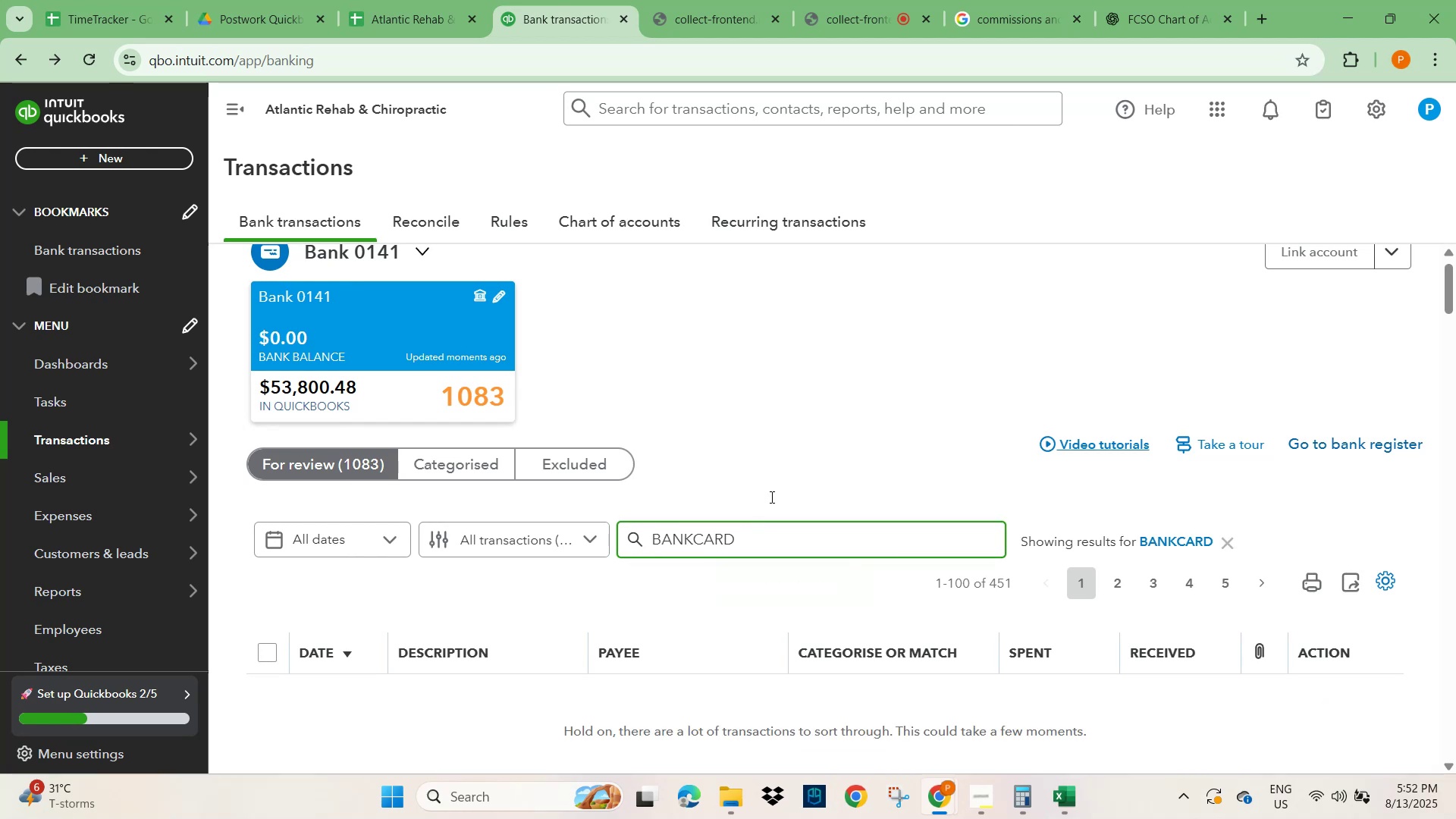 
scroll: coordinate [738, 527], scroll_direction: down, amount: 1.0
 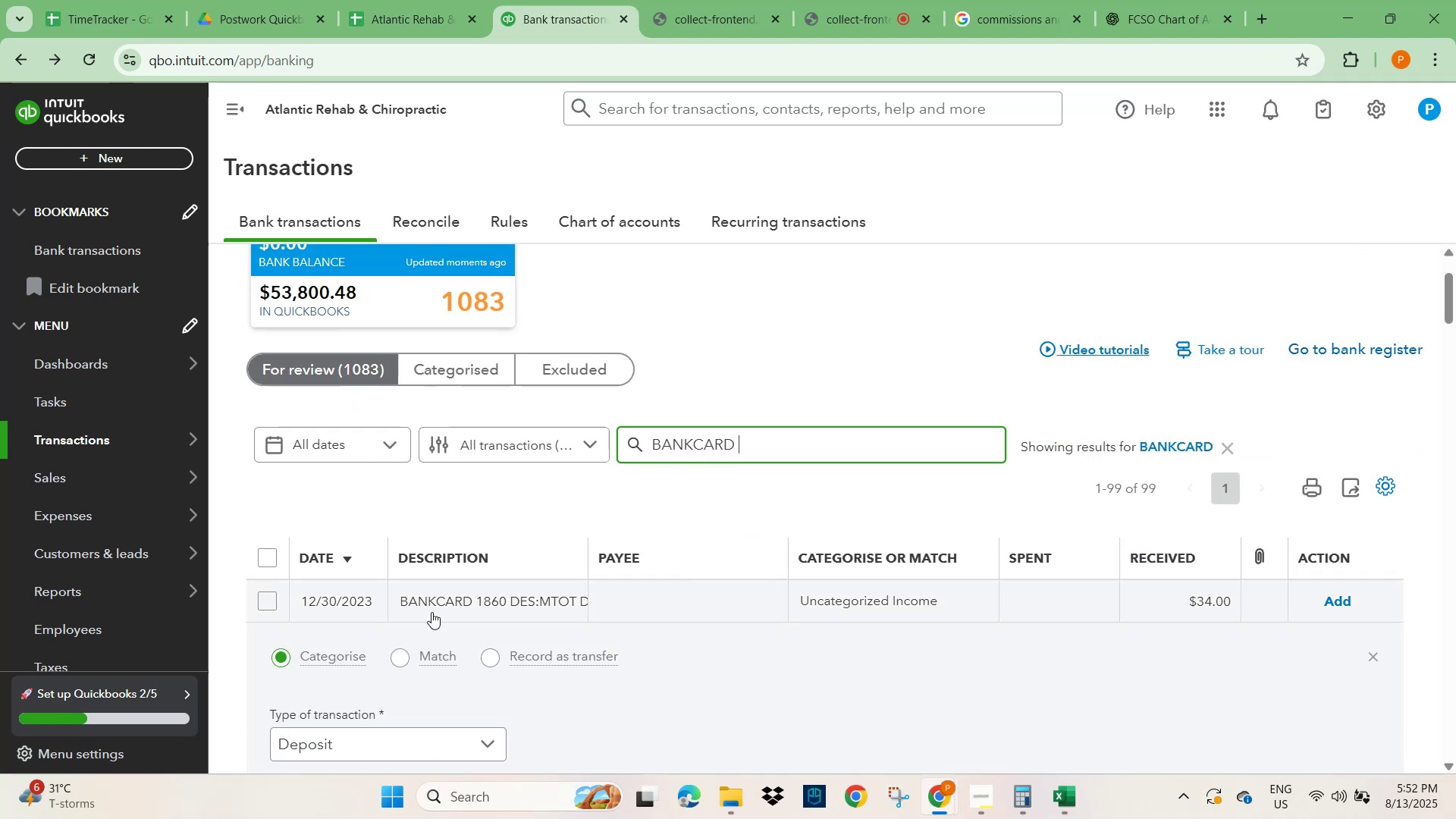 
left_click([265, 602])
 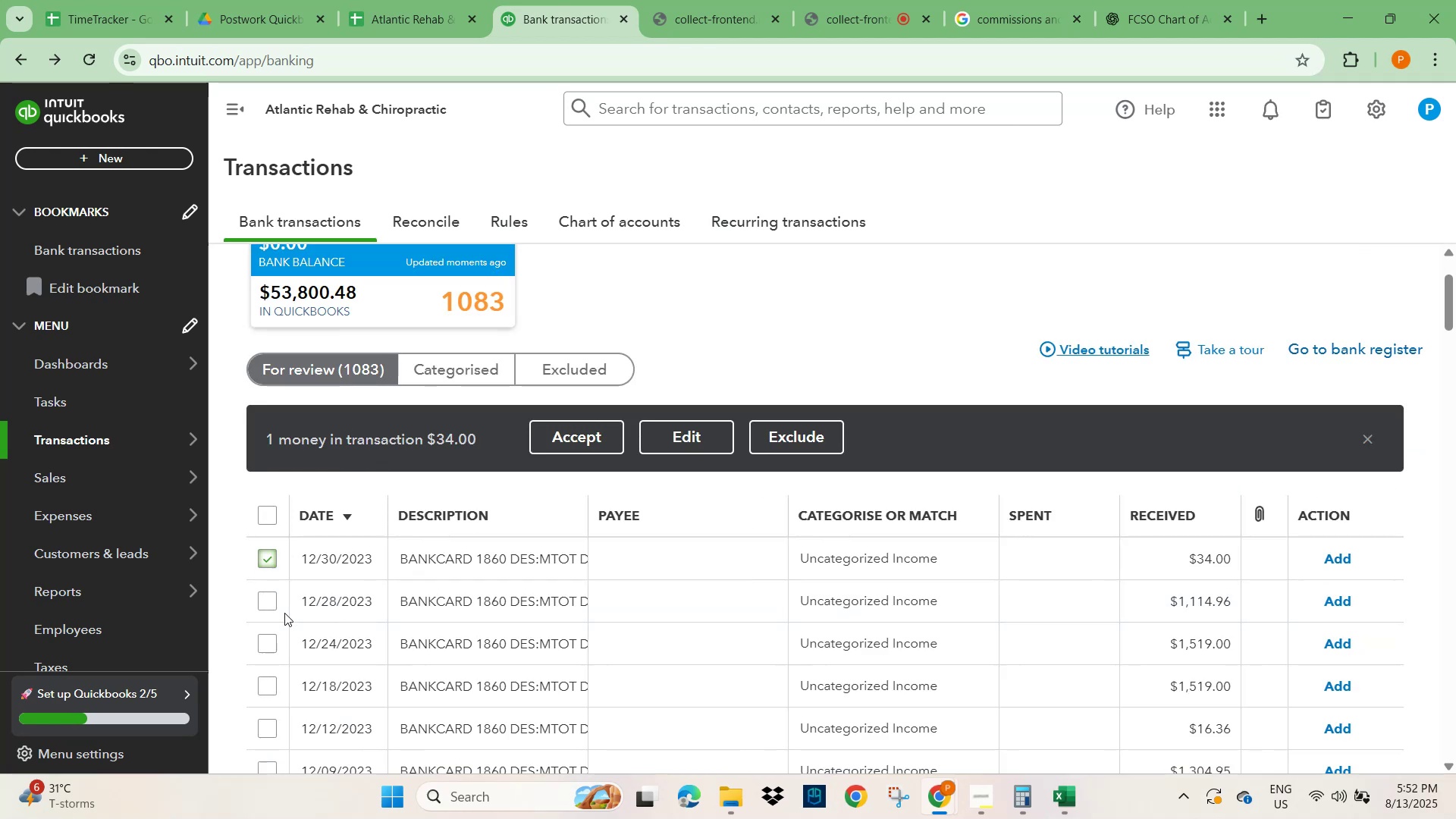 
scroll: coordinate [517, 581], scroll_direction: down, amount: 17.0
 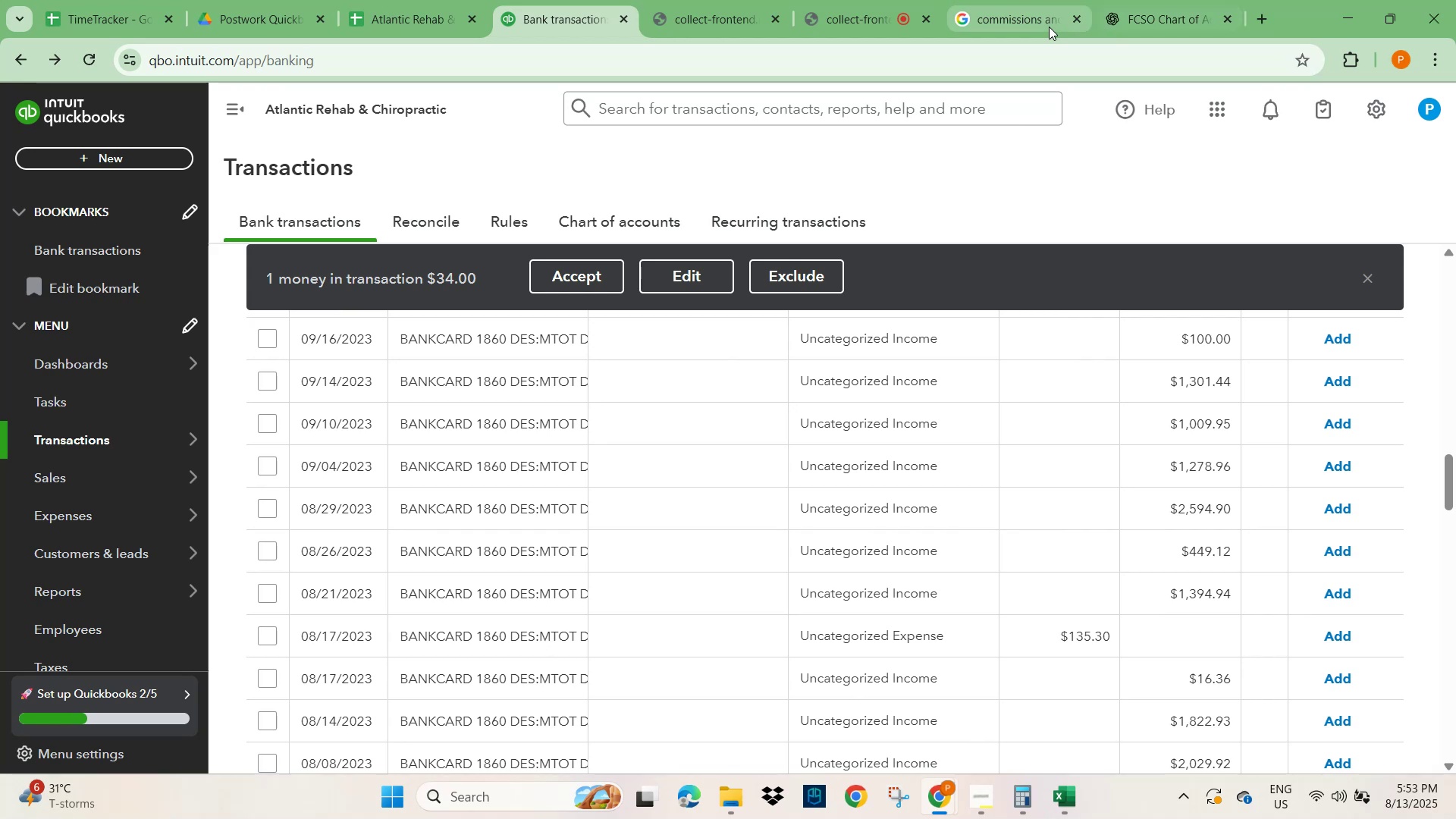 
left_click([1028, 20])
 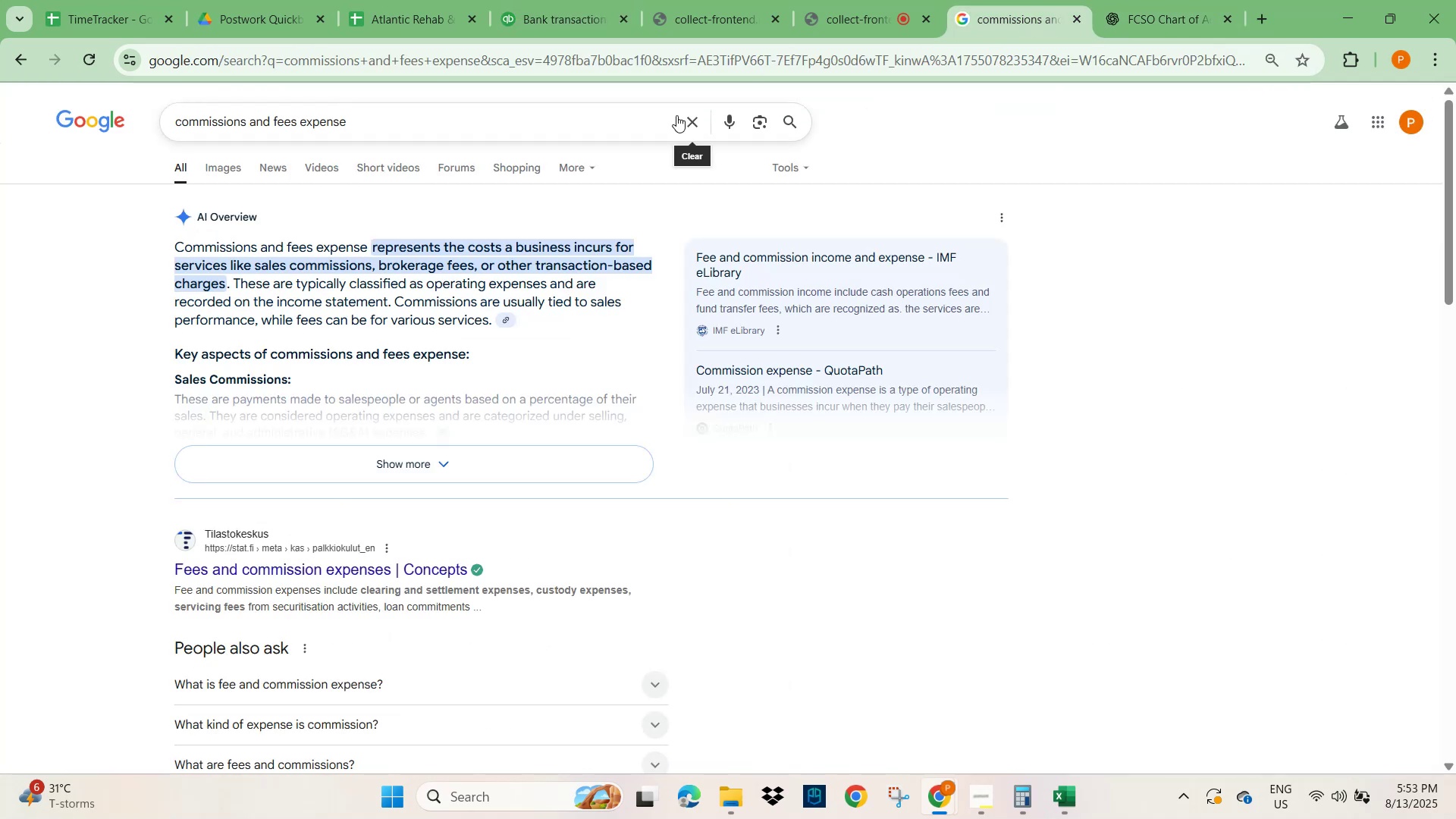 
left_click([694, 125])
 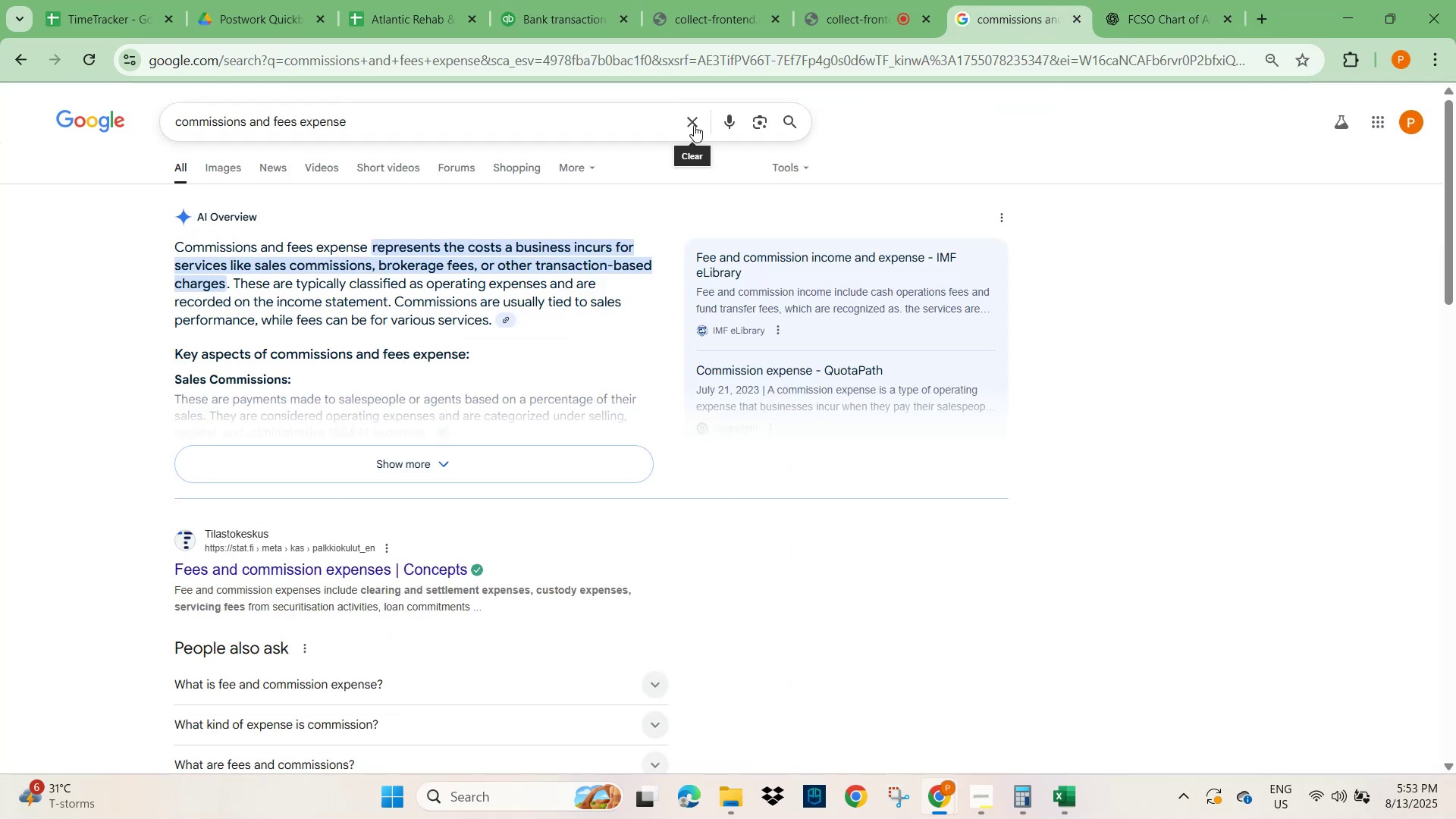 
key(Control+V)
 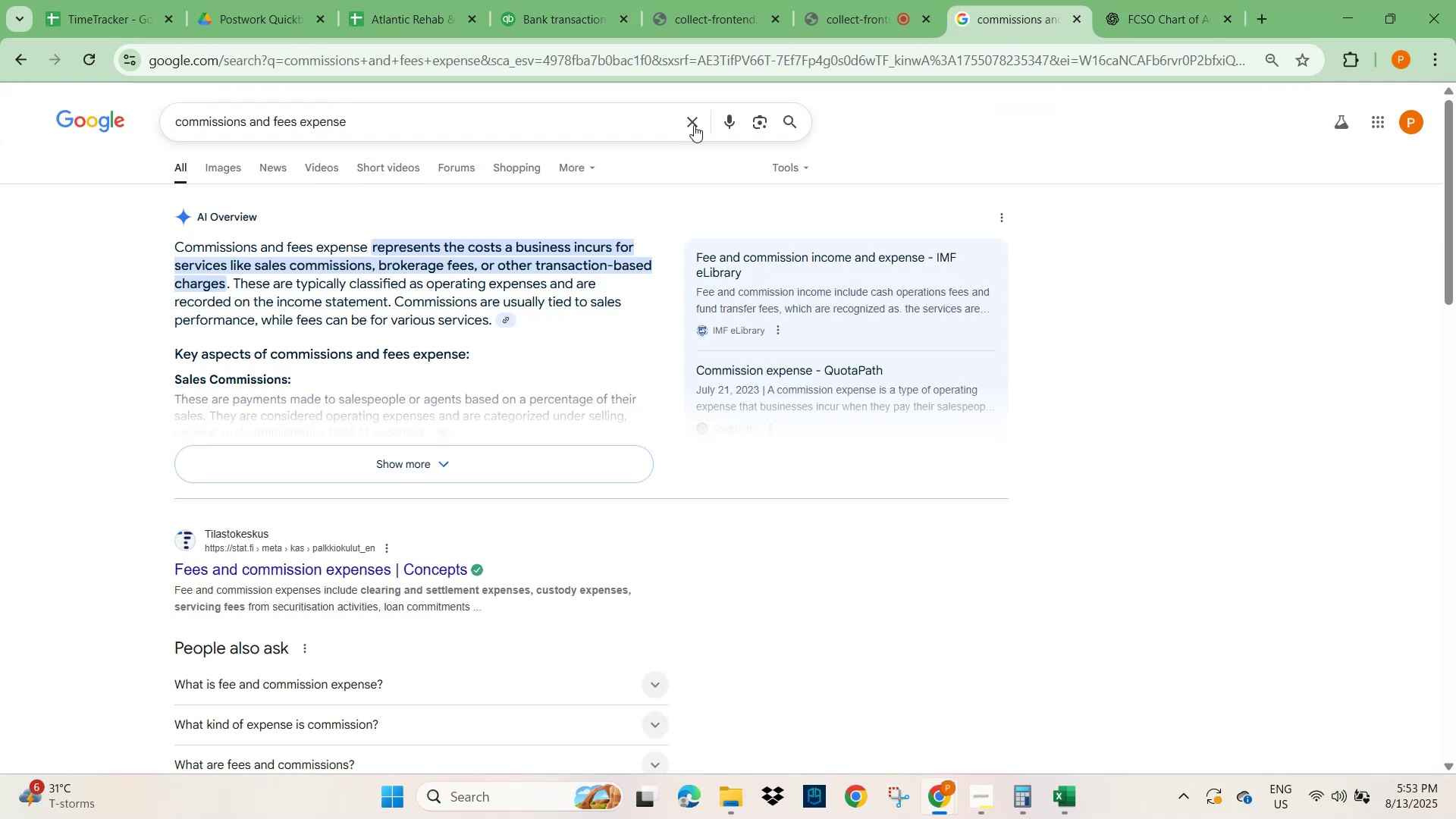 
key(NumpadEnter)
 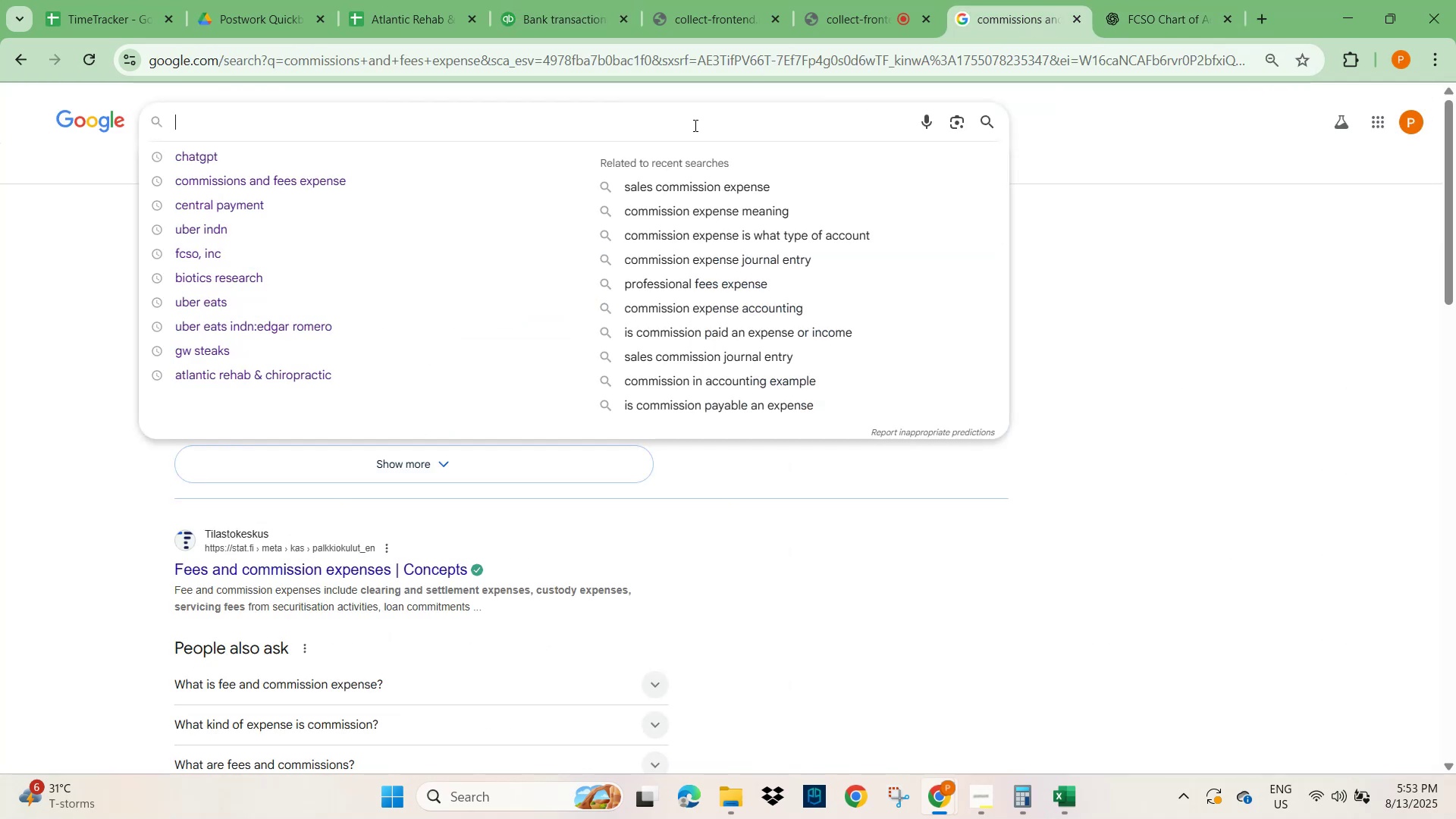 
key(Control+V)
 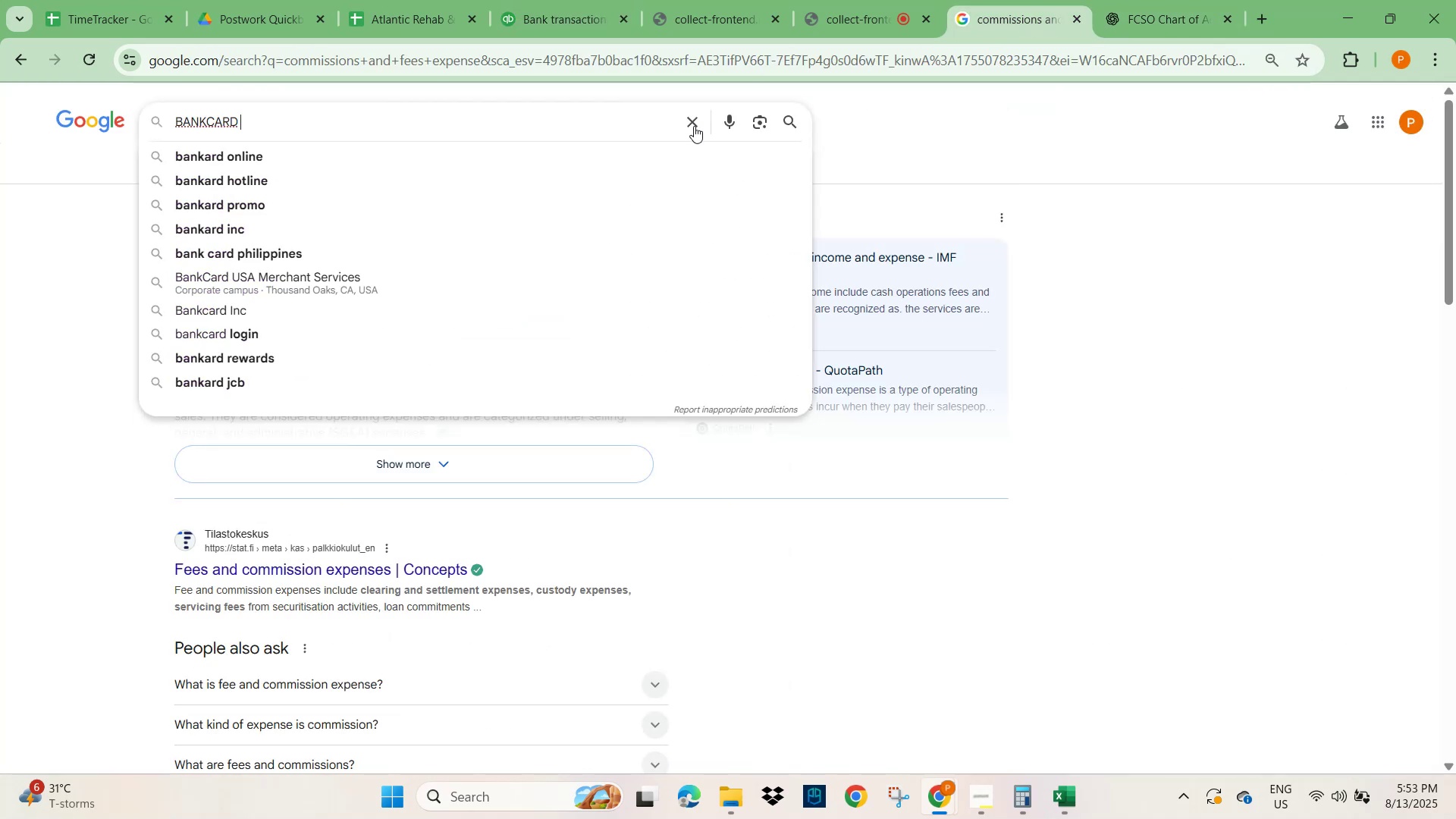 
key(NumpadEnter)
 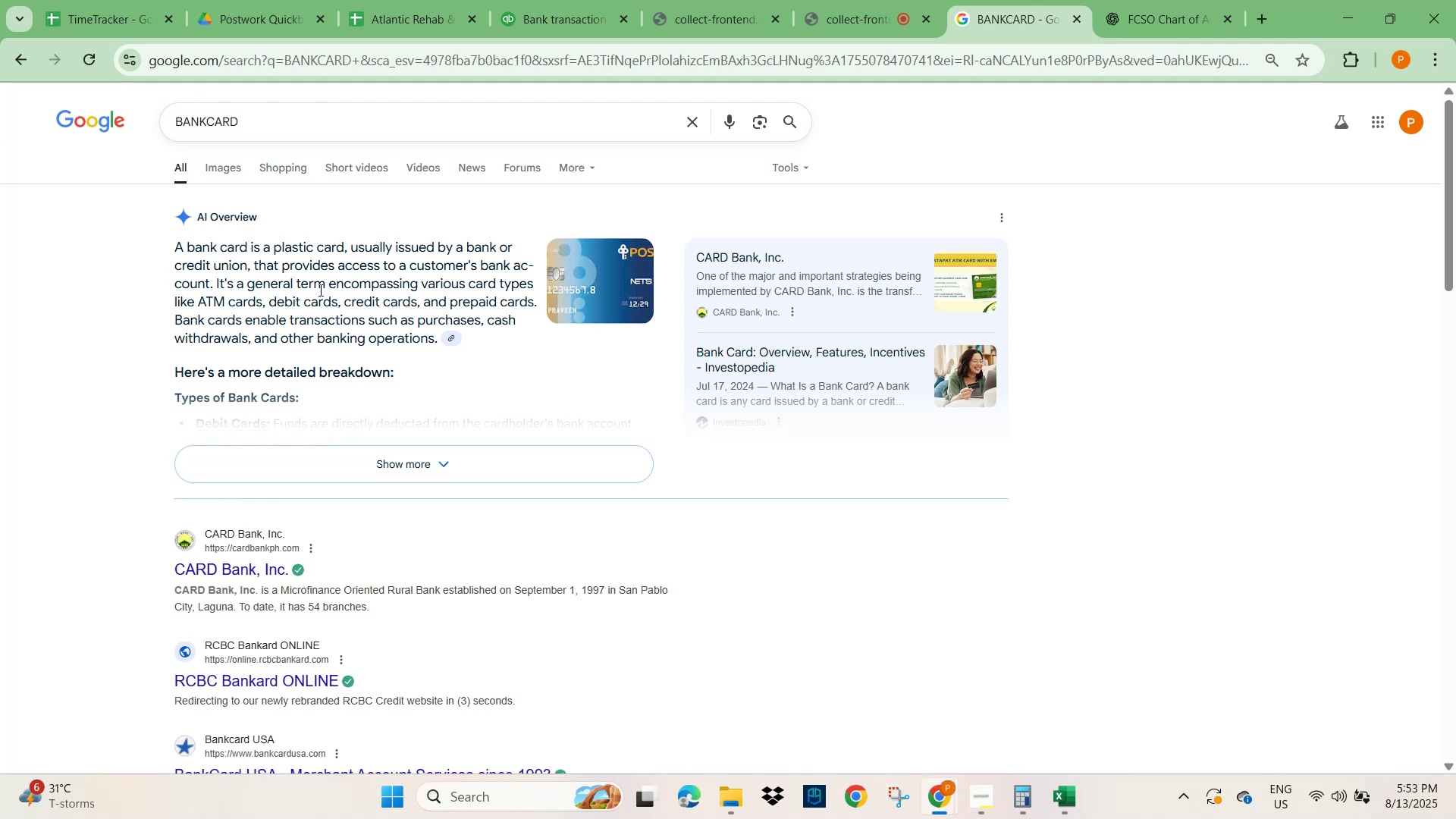 
wait(13.19)
 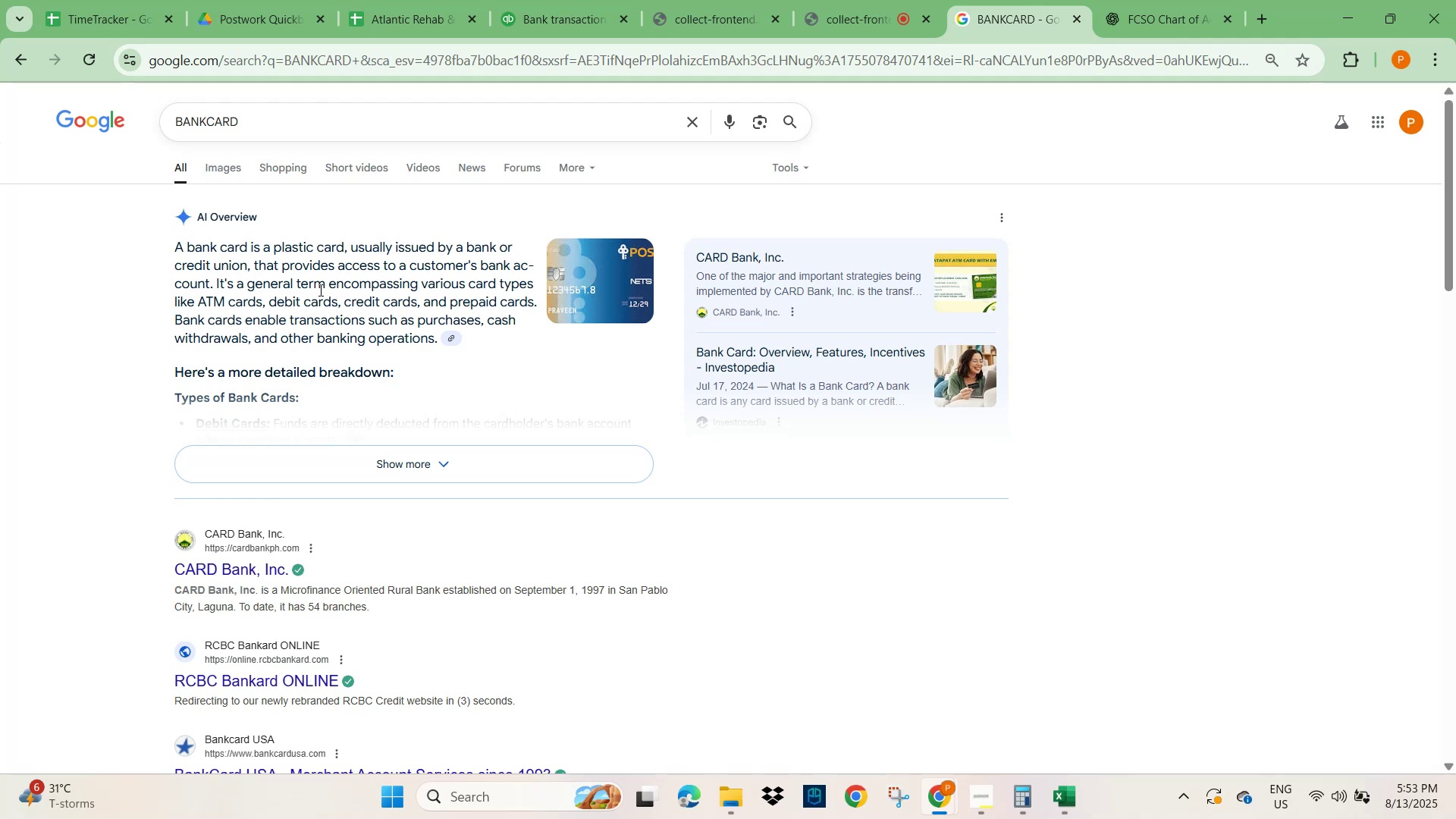 
scroll: coordinate [420, 500], scroll_direction: up, amount: 18.0
 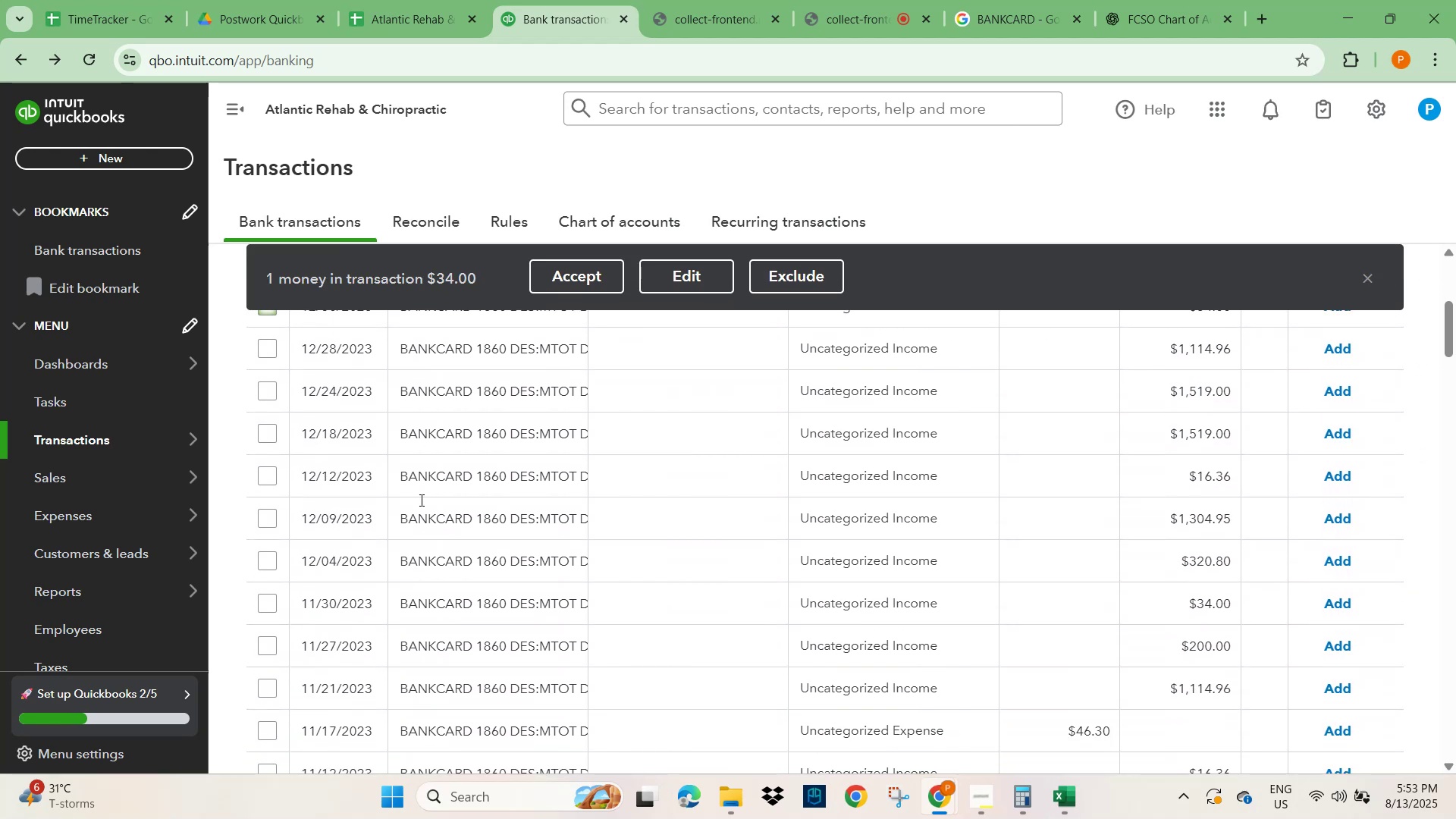 
scroll: coordinate [428, 500], scroll_direction: up, amount: 5.0
 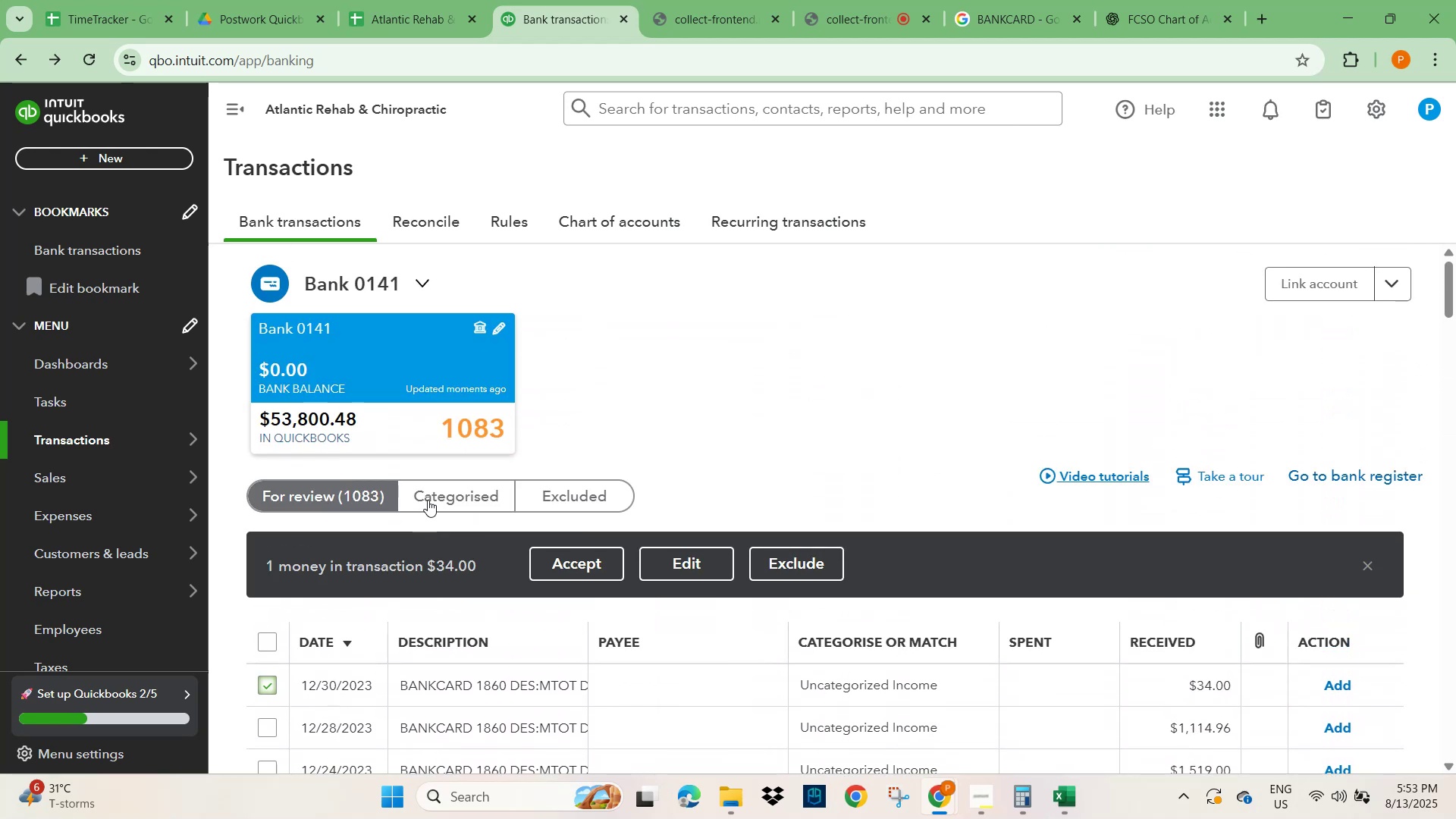 
scroll: coordinate [428, 500], scroll_direction: down, amount: 4.0
 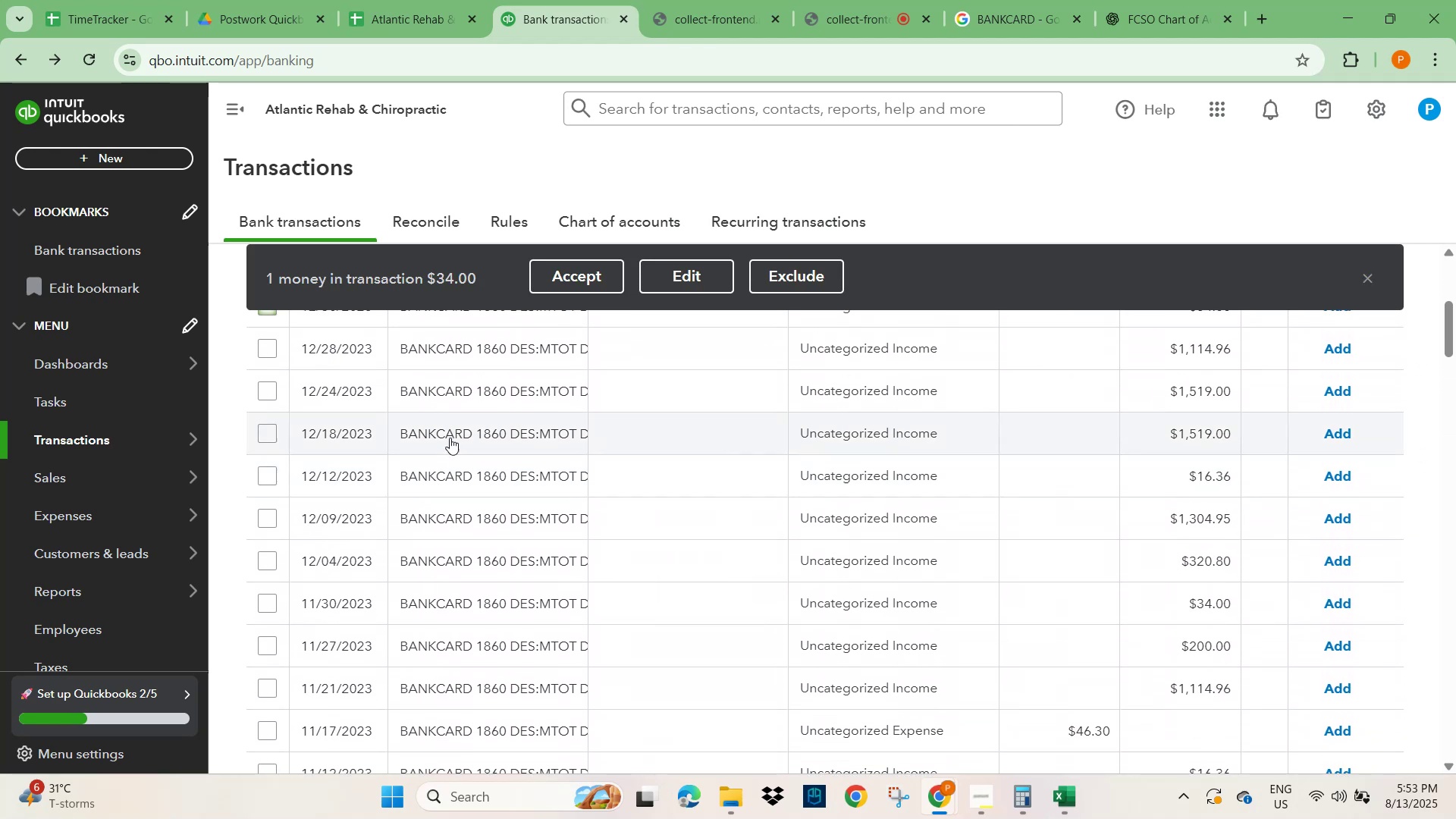 
scroll: coordinate [430, 470], scroll_direction: up, amount: 5.0
 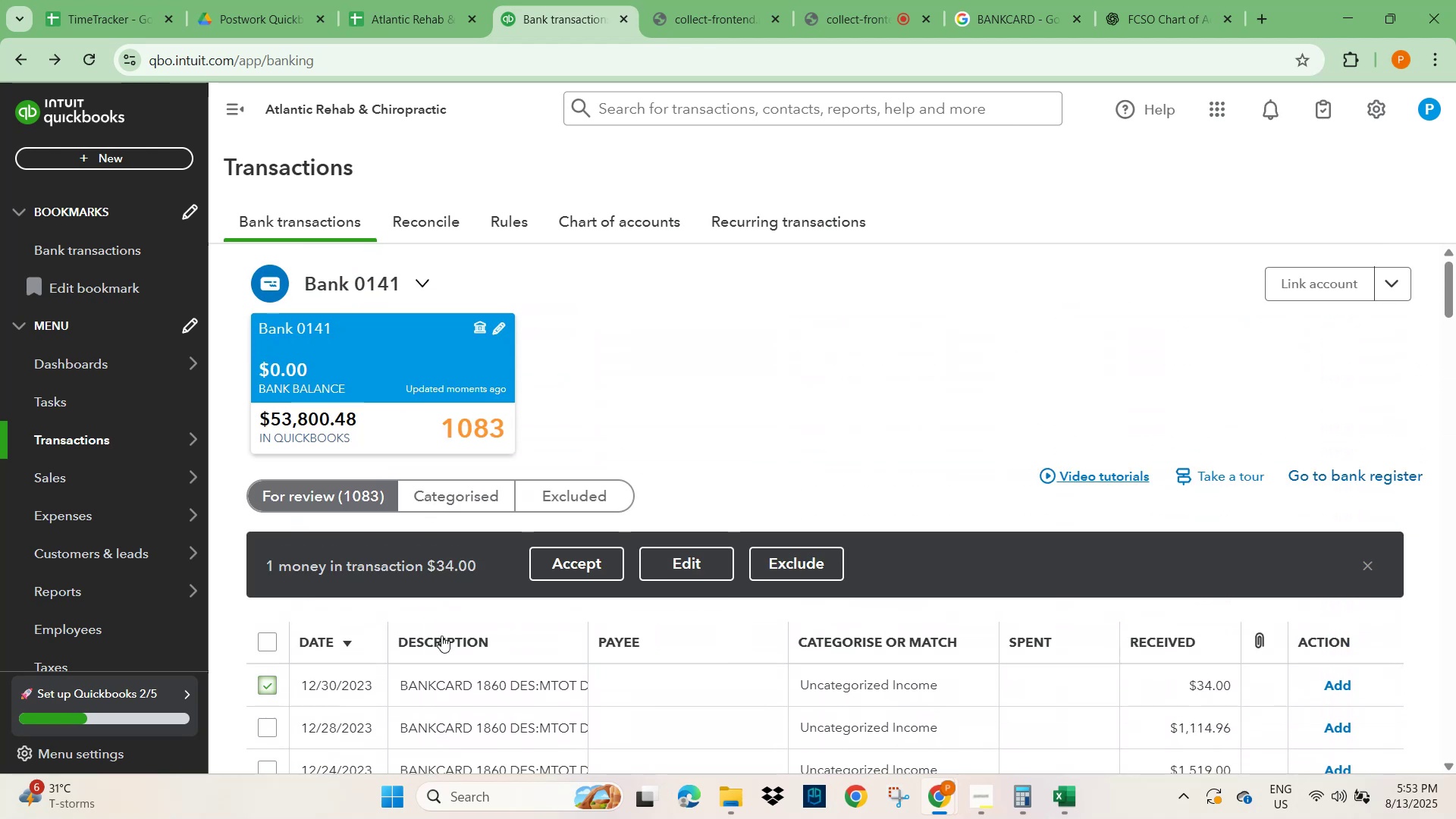 
scroll: coordinate [441, 652], scroll_direction: down, amount: 1.0
 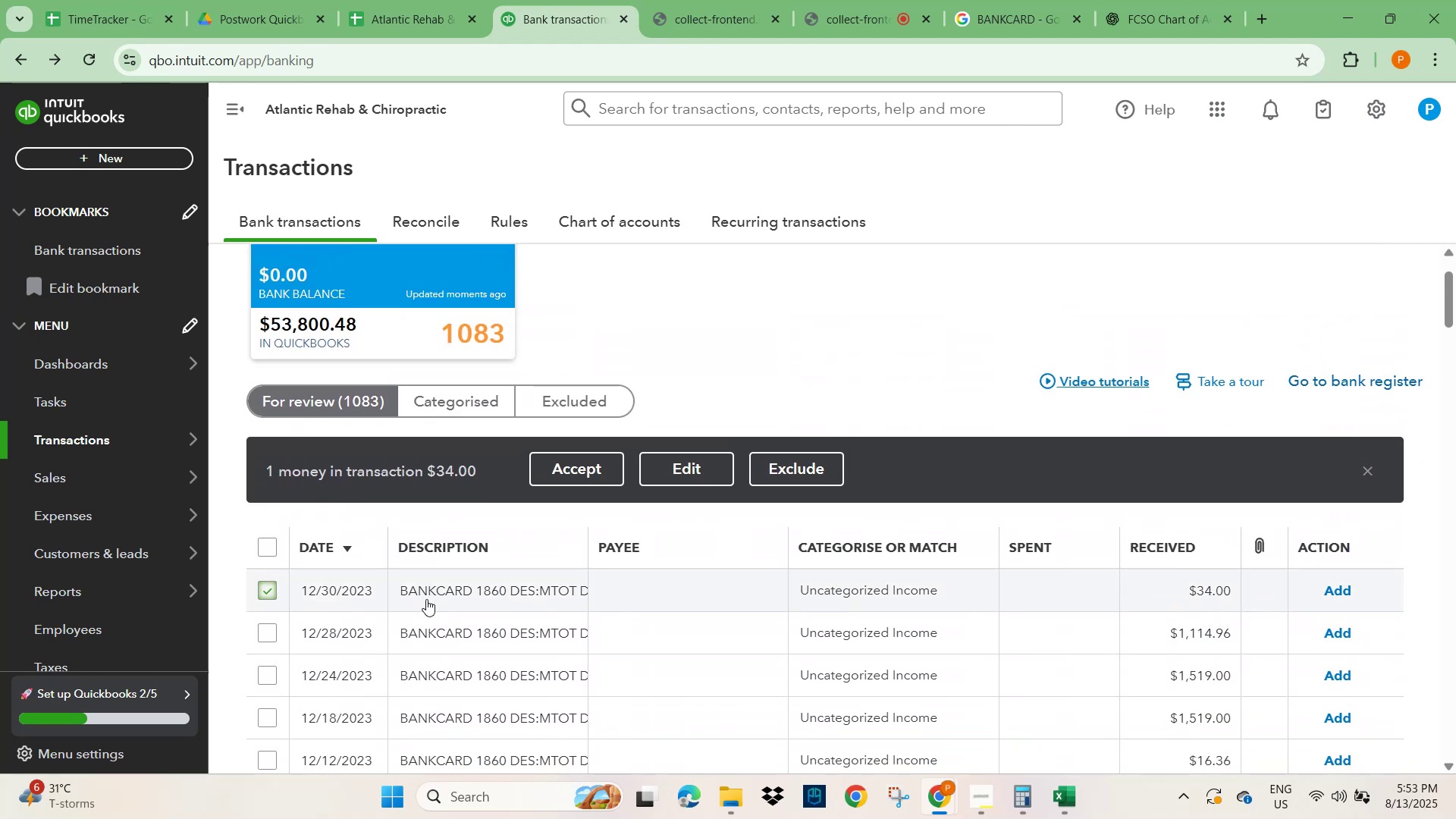 
left_click([426, 593])
 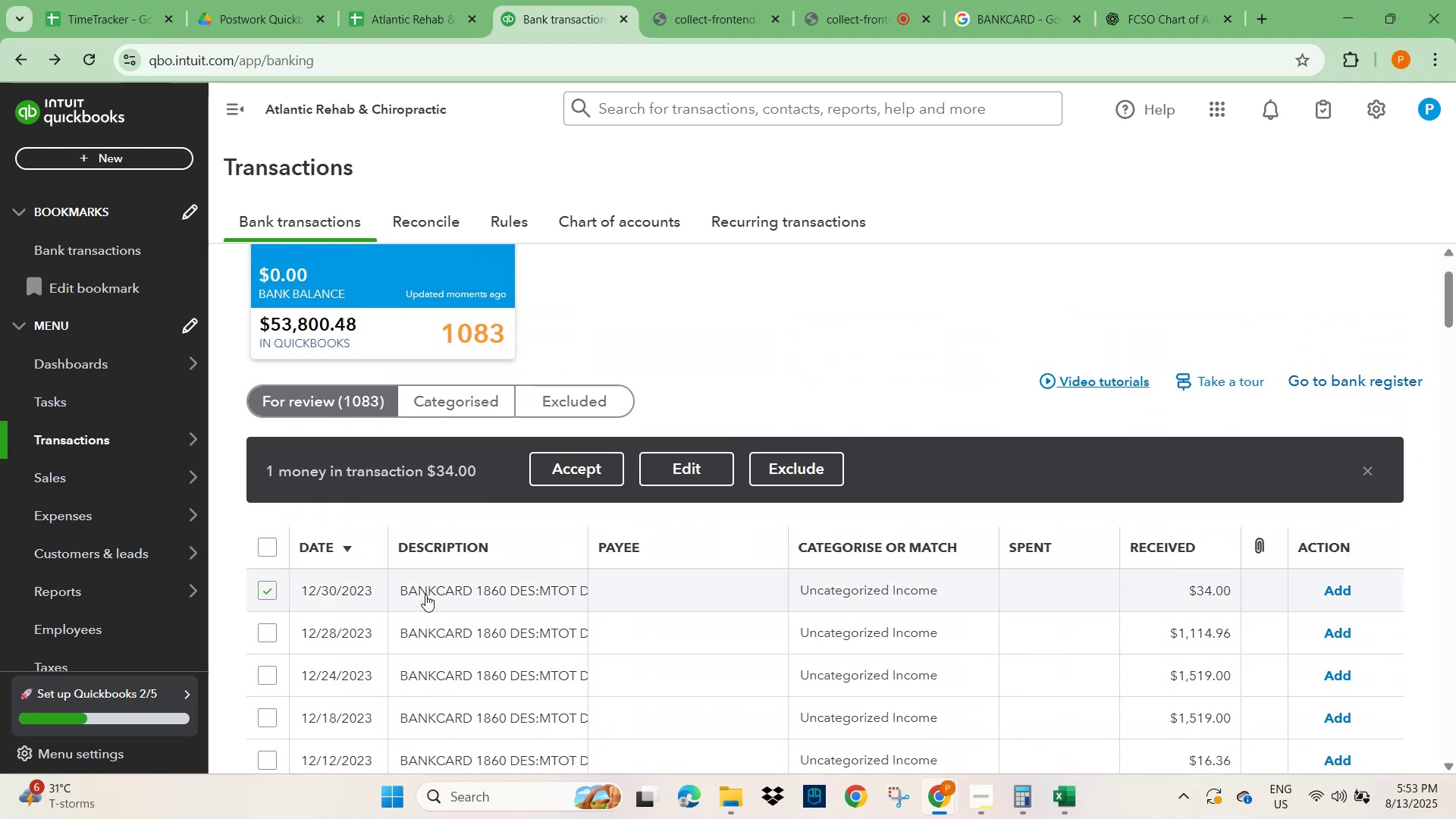 
scroll: coordinate [412, 603], scroll_direction: down, amount: 3.0
 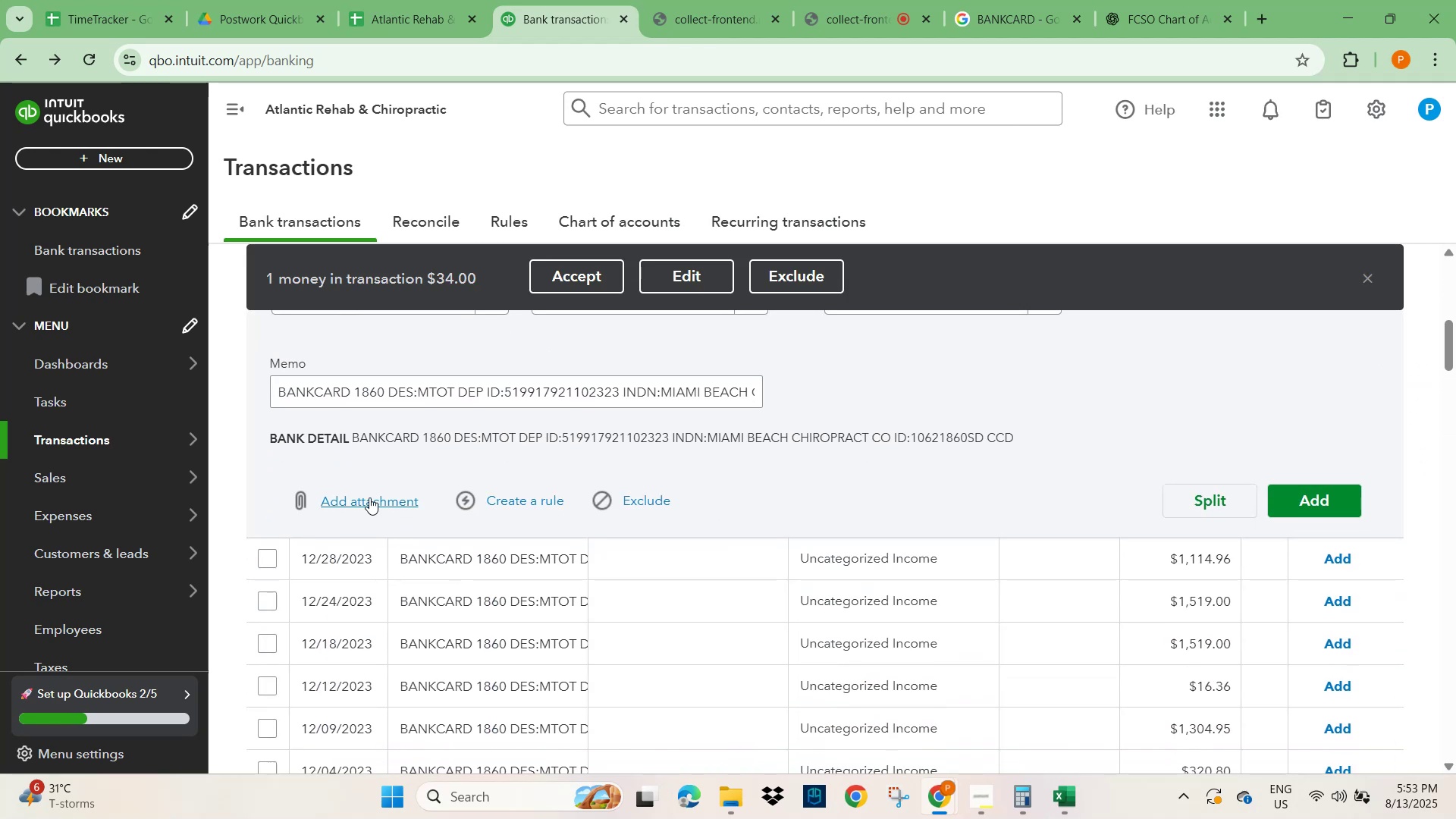 
scroll: coordinate [363, 473], scroll_direction: up, amount: 2.0
 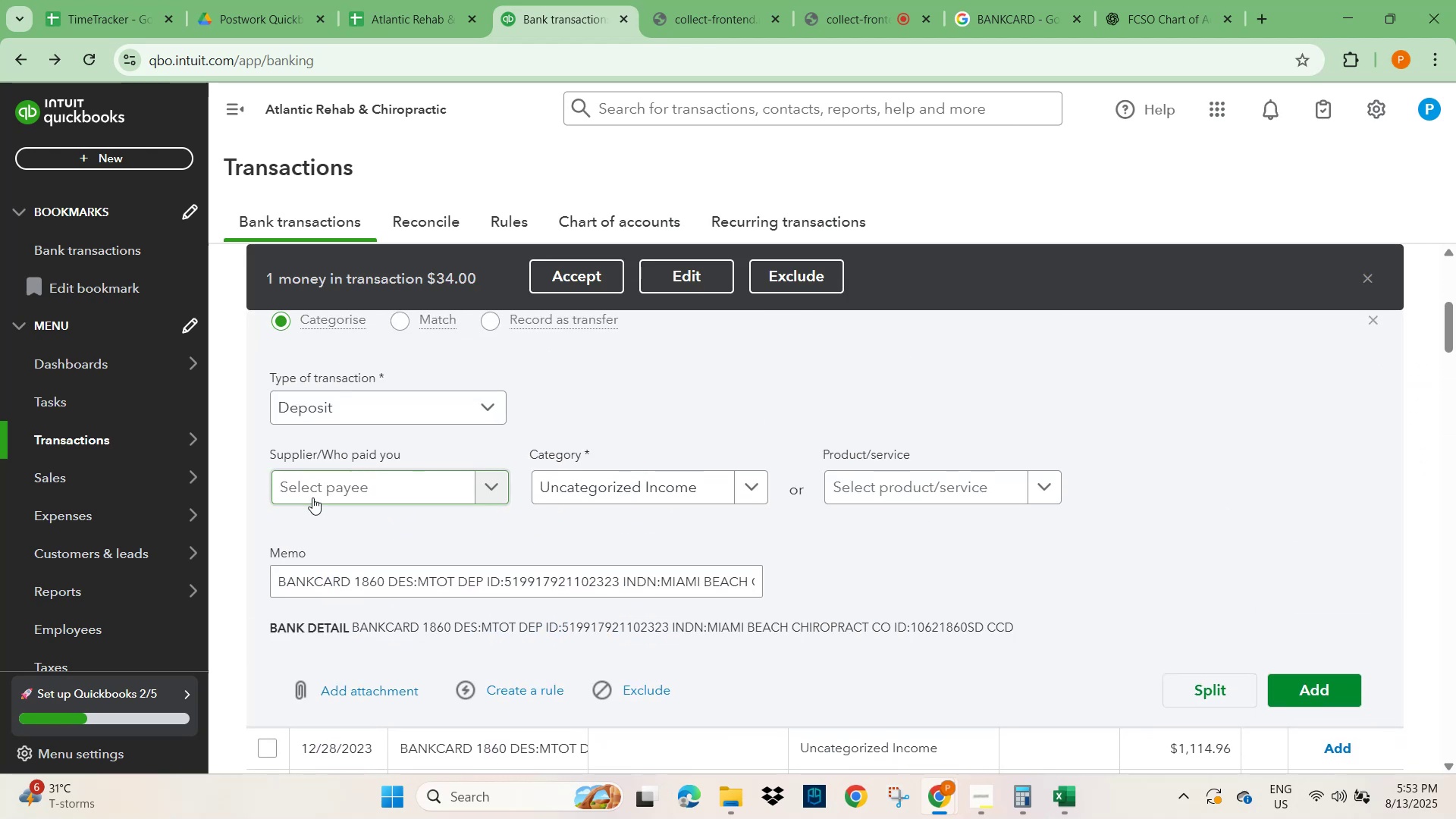 
left_click([312, 482])
 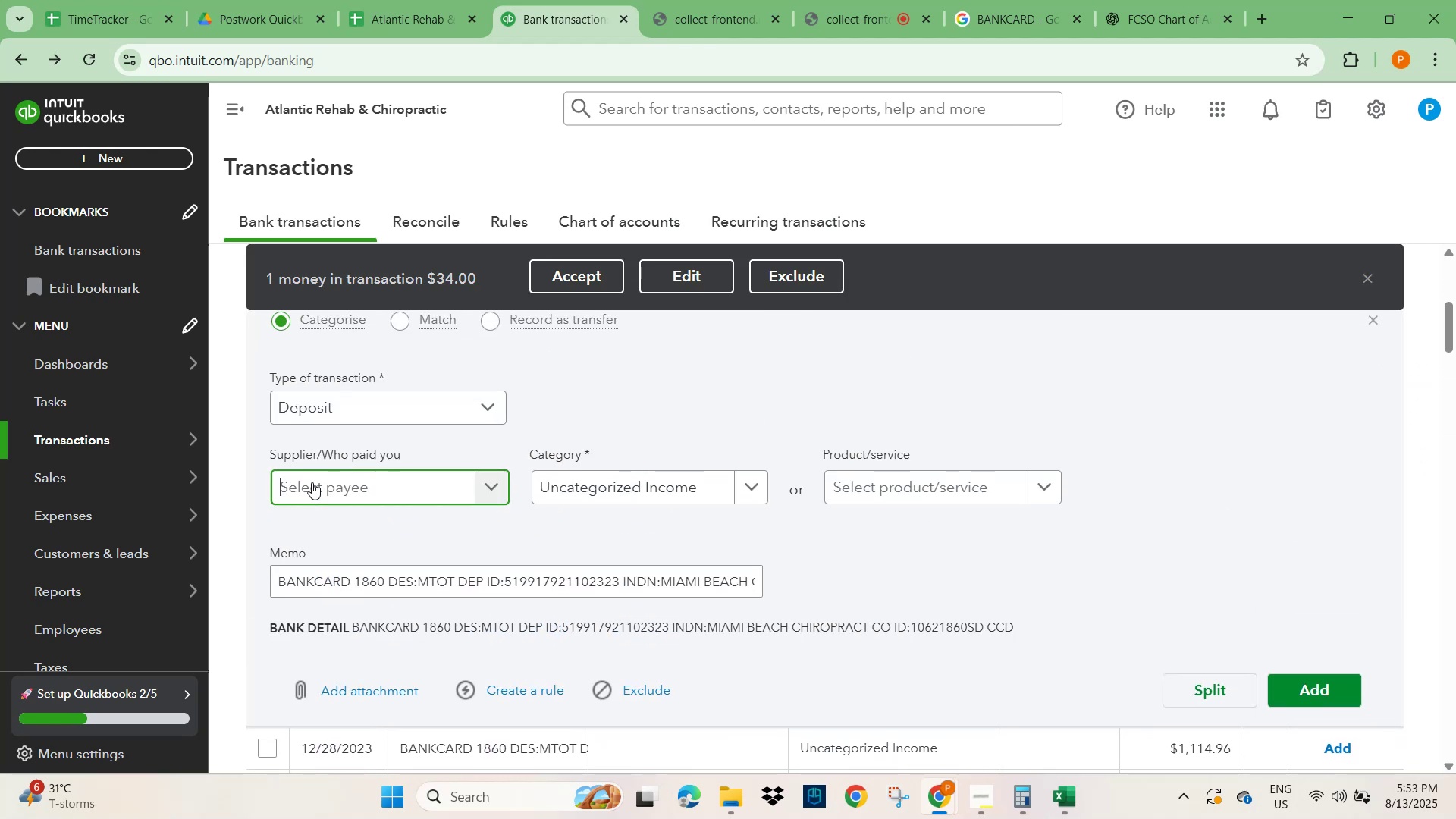 
key(Control+V)
 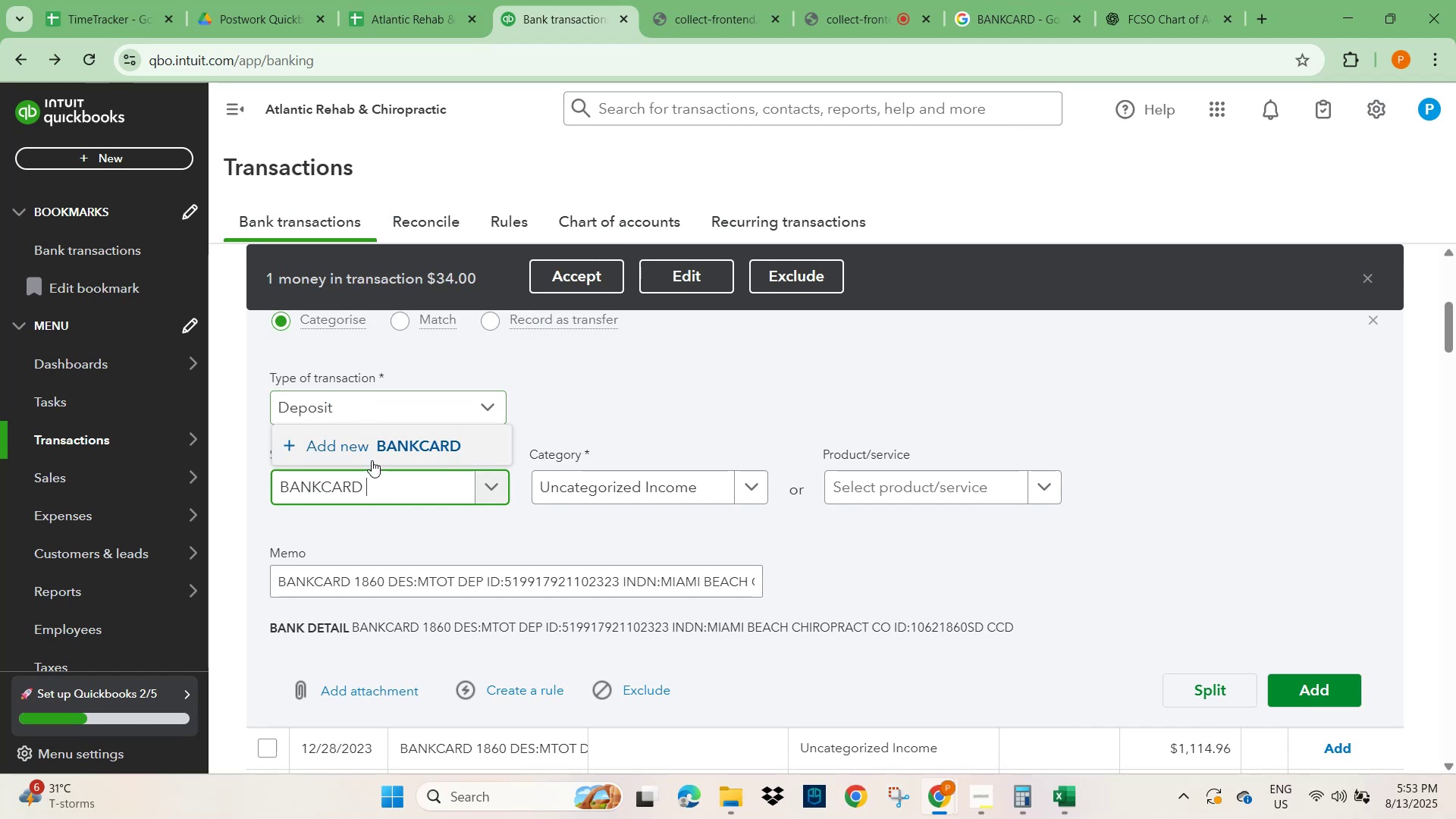 
left_click([409, 447])
 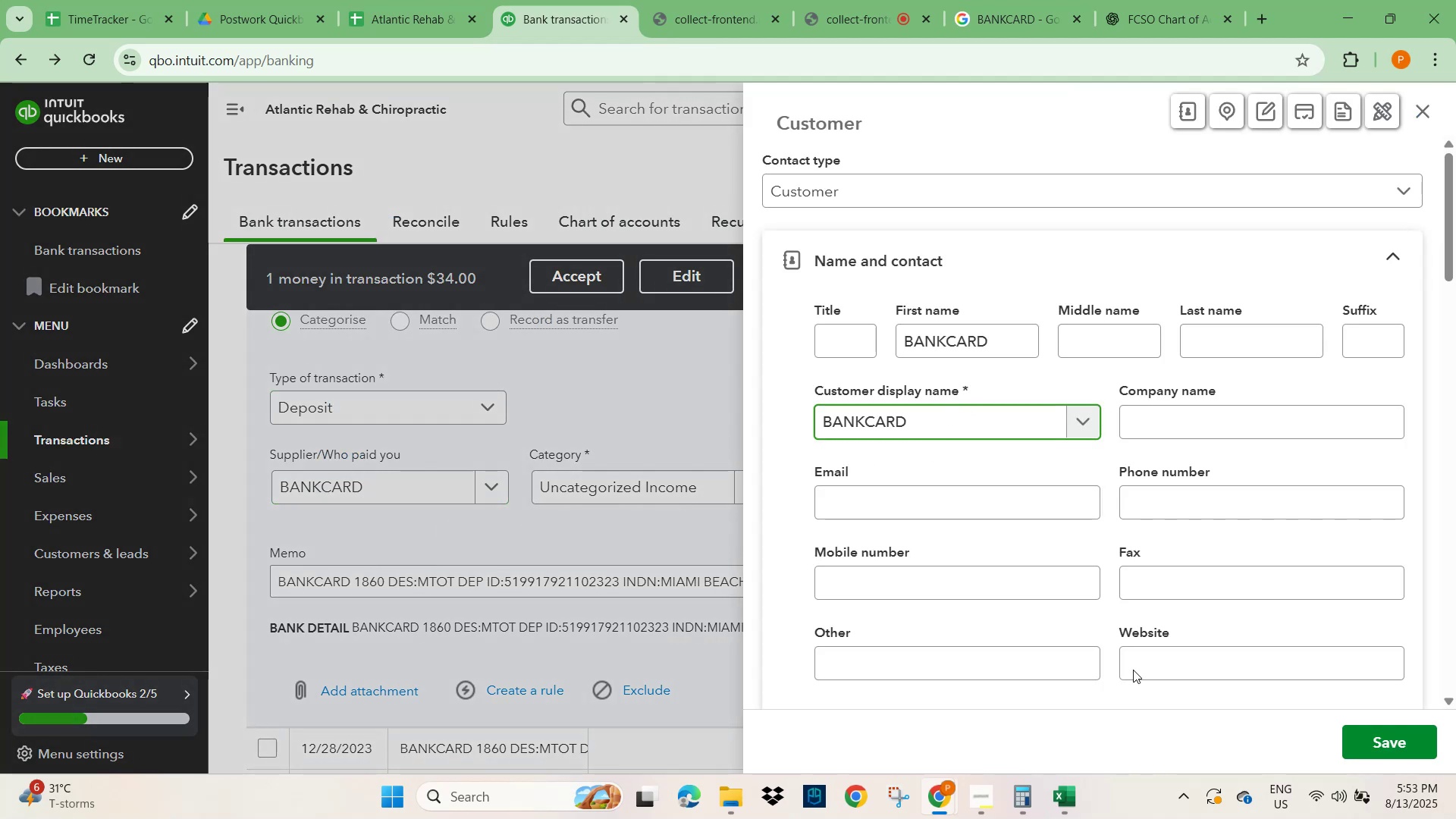 
left_click([1381, 741])
 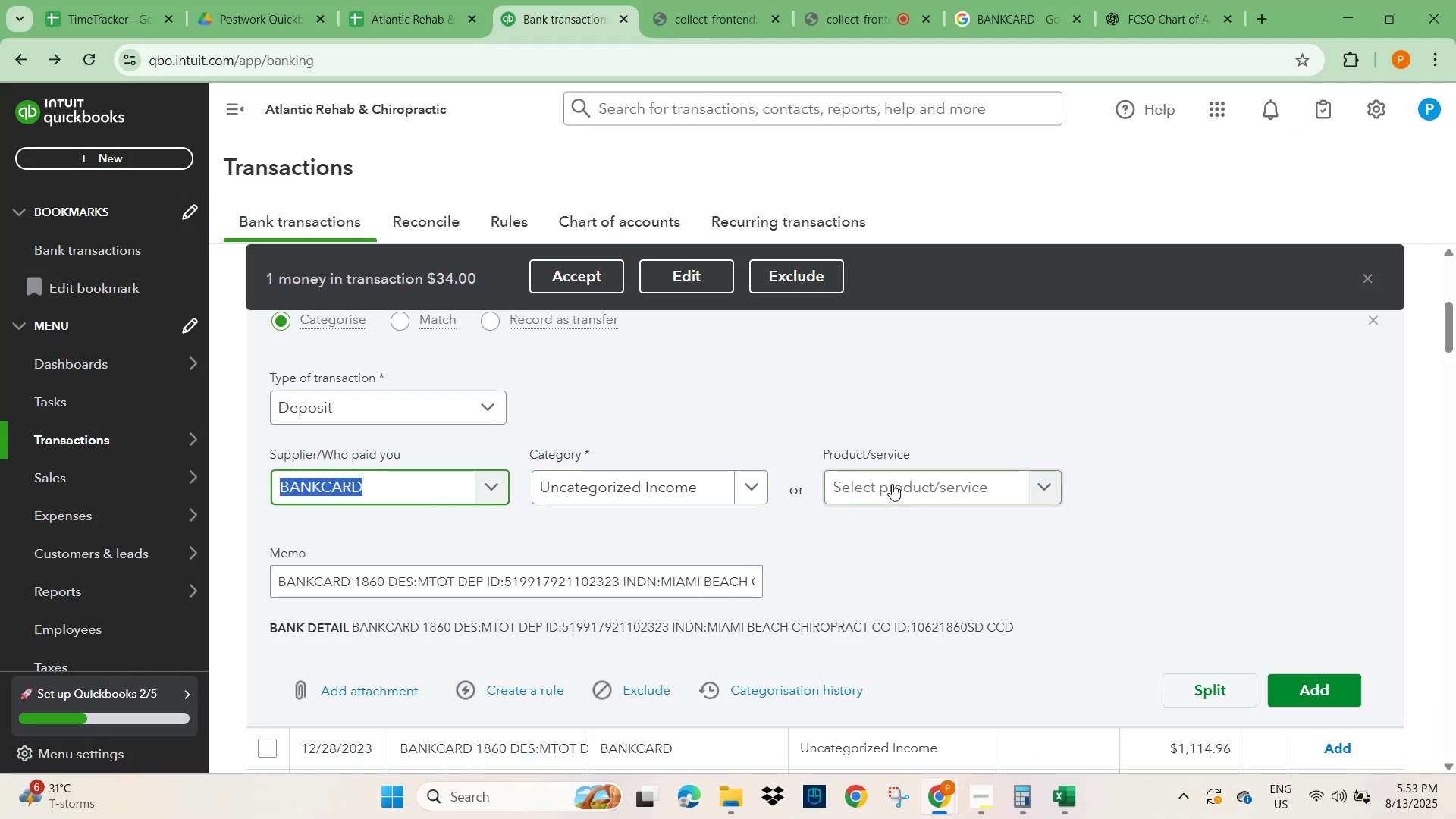 
wait(6.83)
 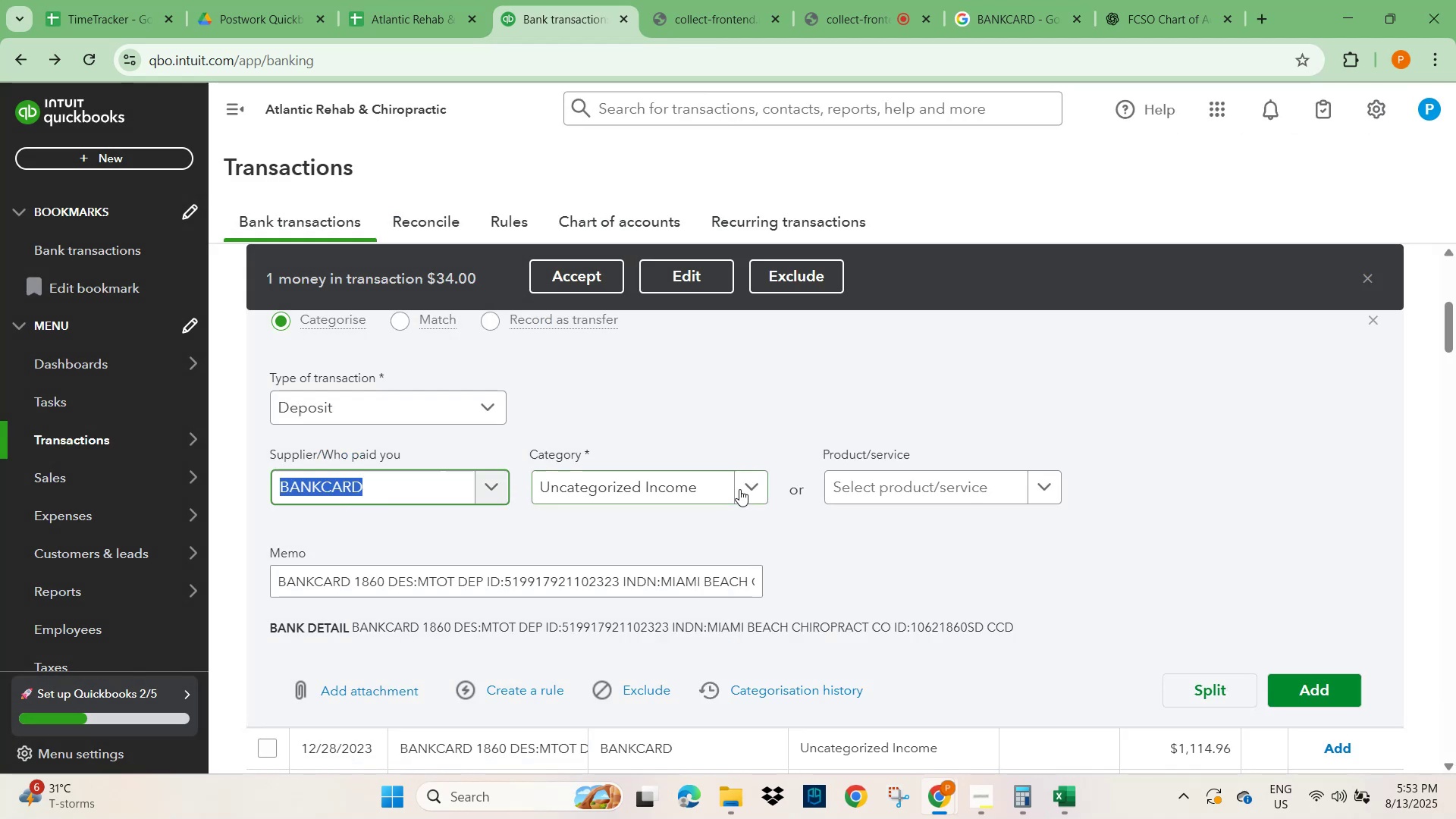 
left_click([889, 571])
 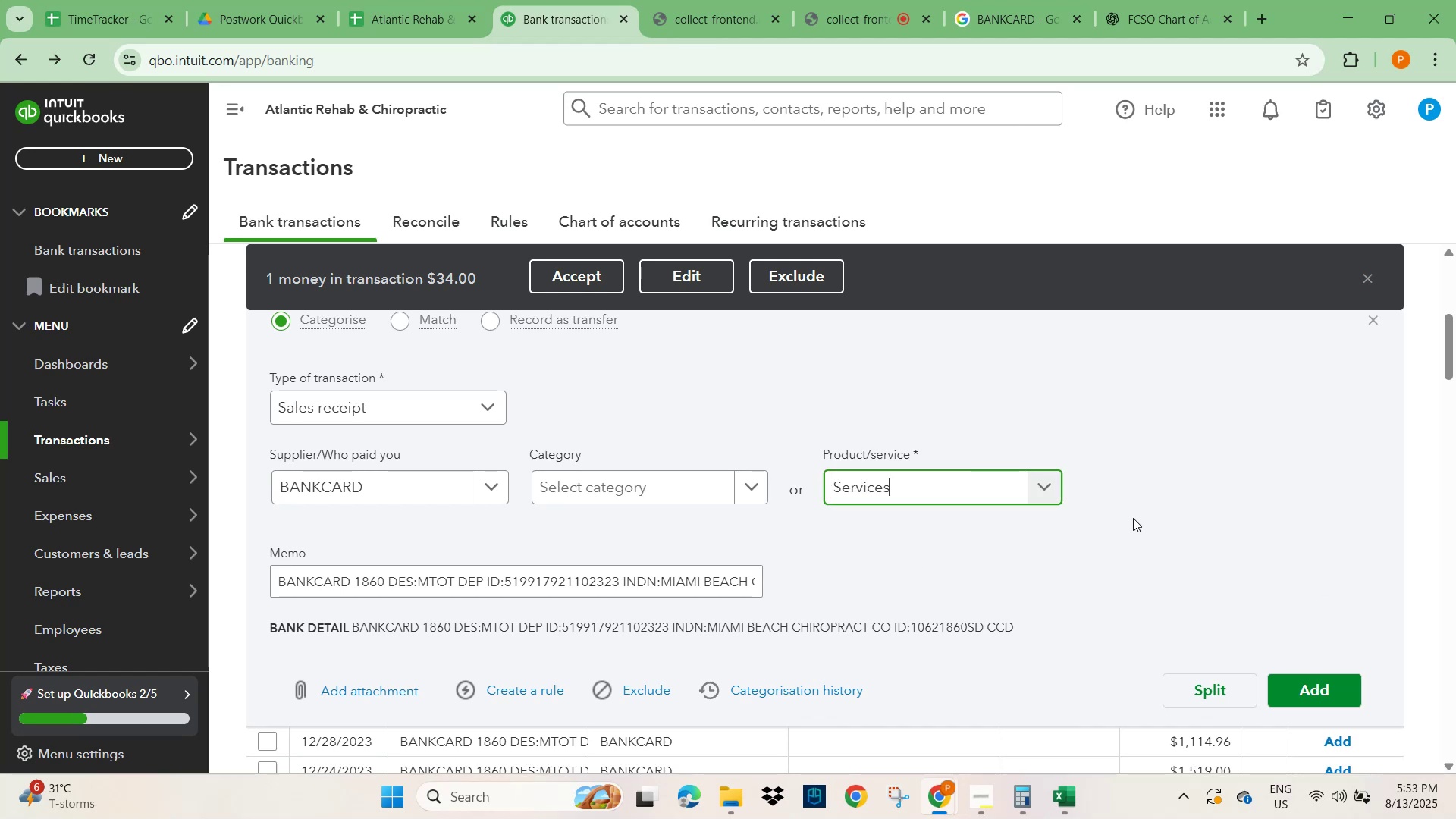 
left_click([1144, 507])
 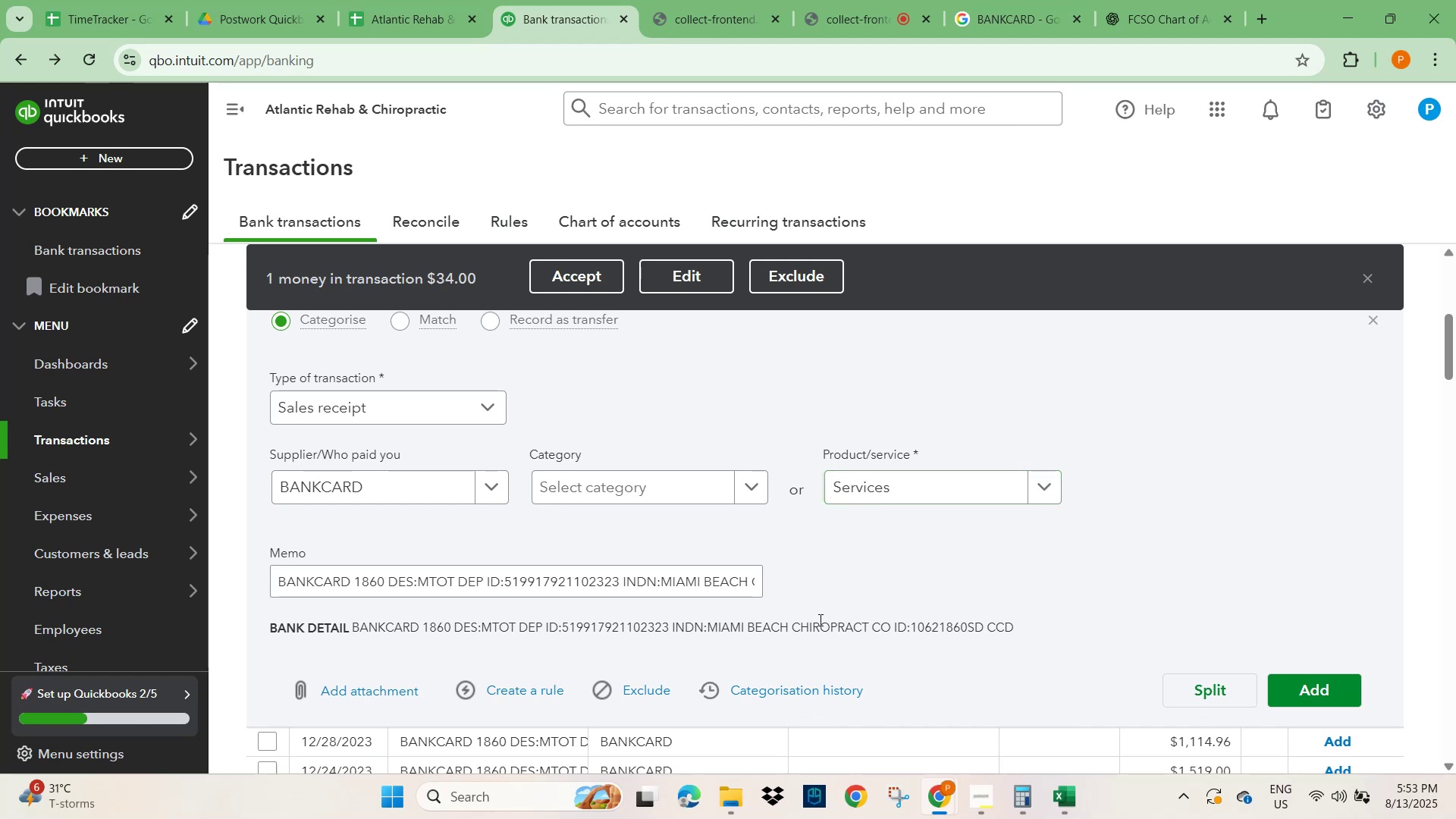 
left_click([513, 691])
 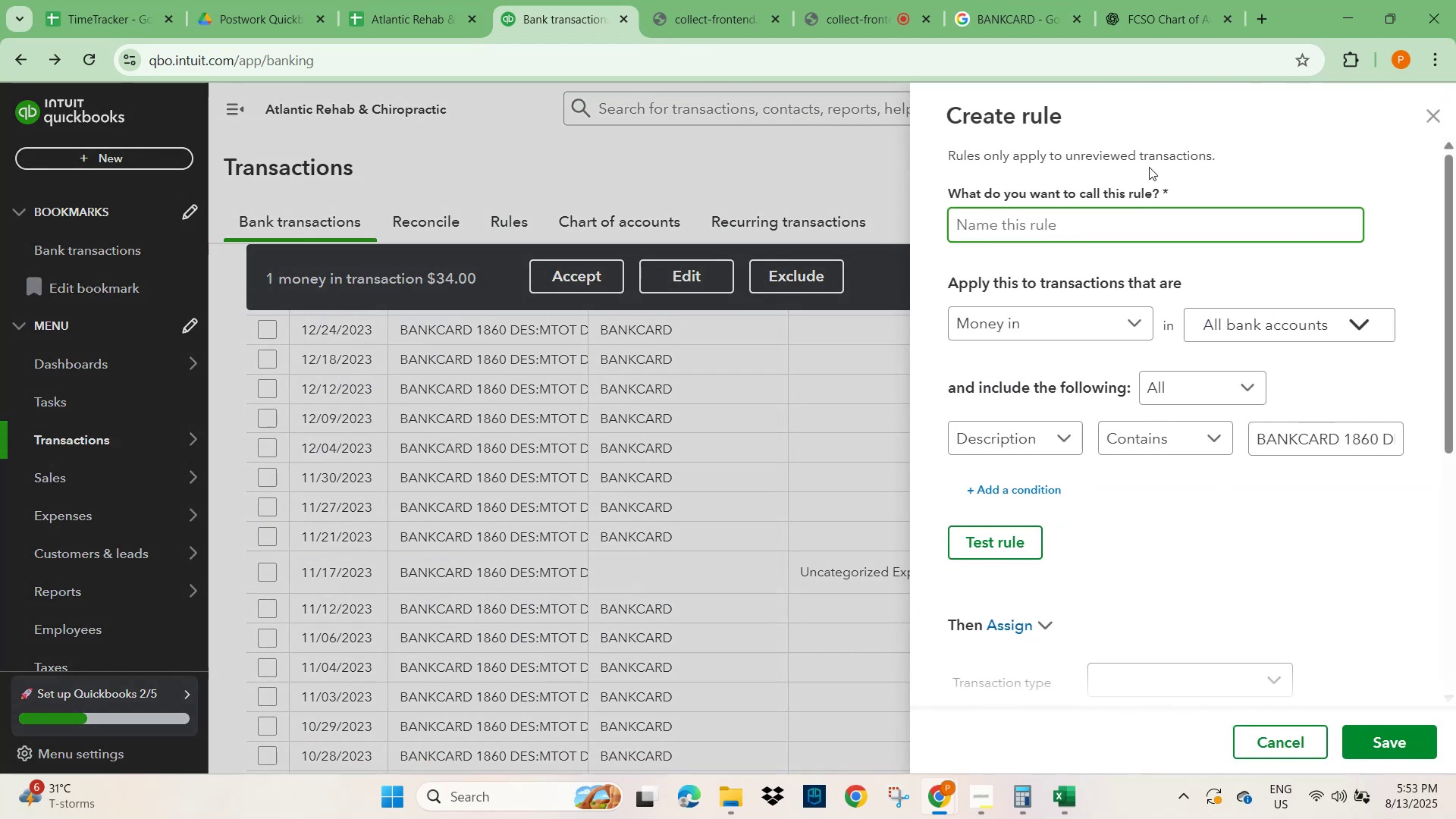 
left_click([1087, 216])
 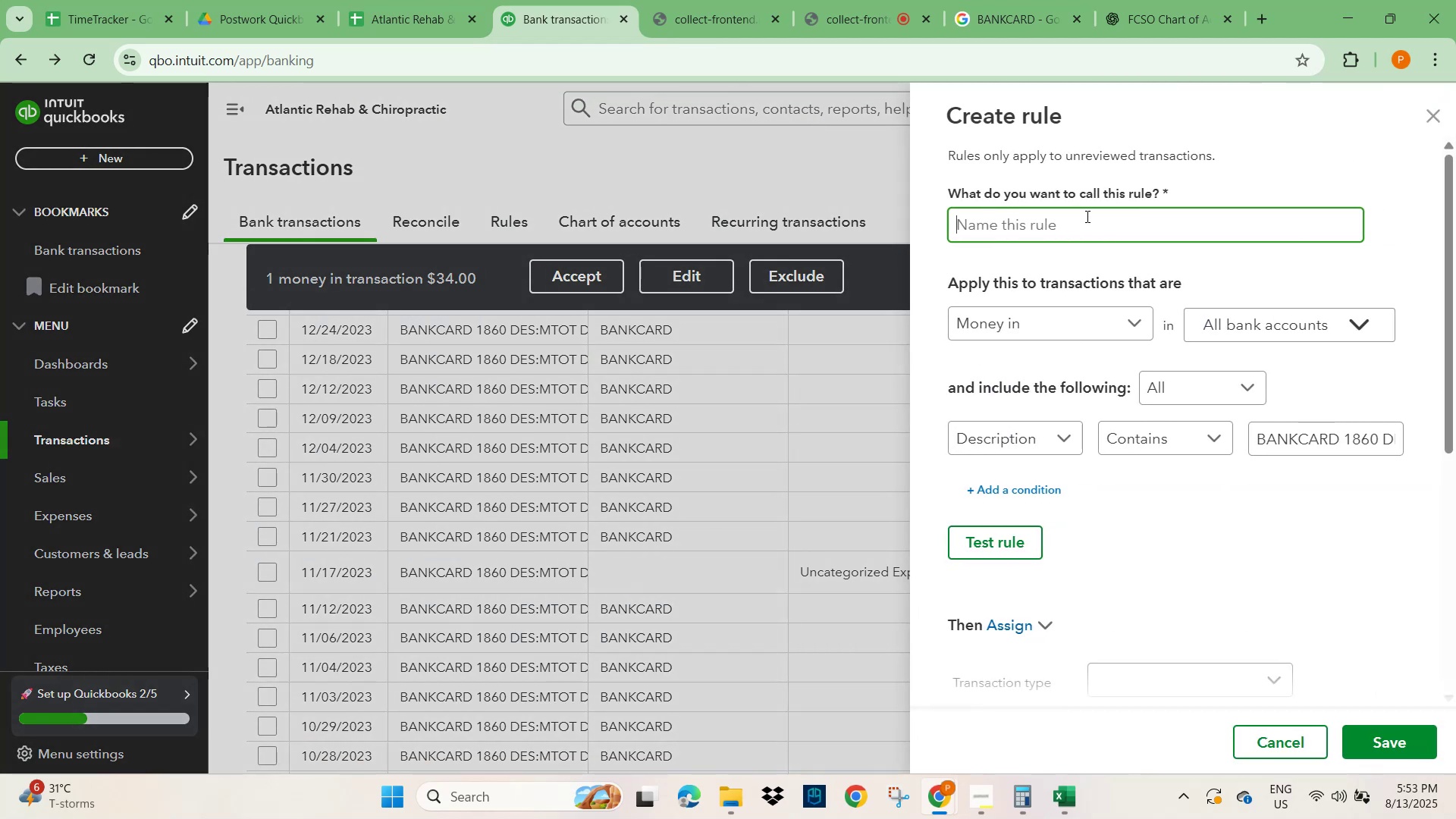 
key(Control+V)
 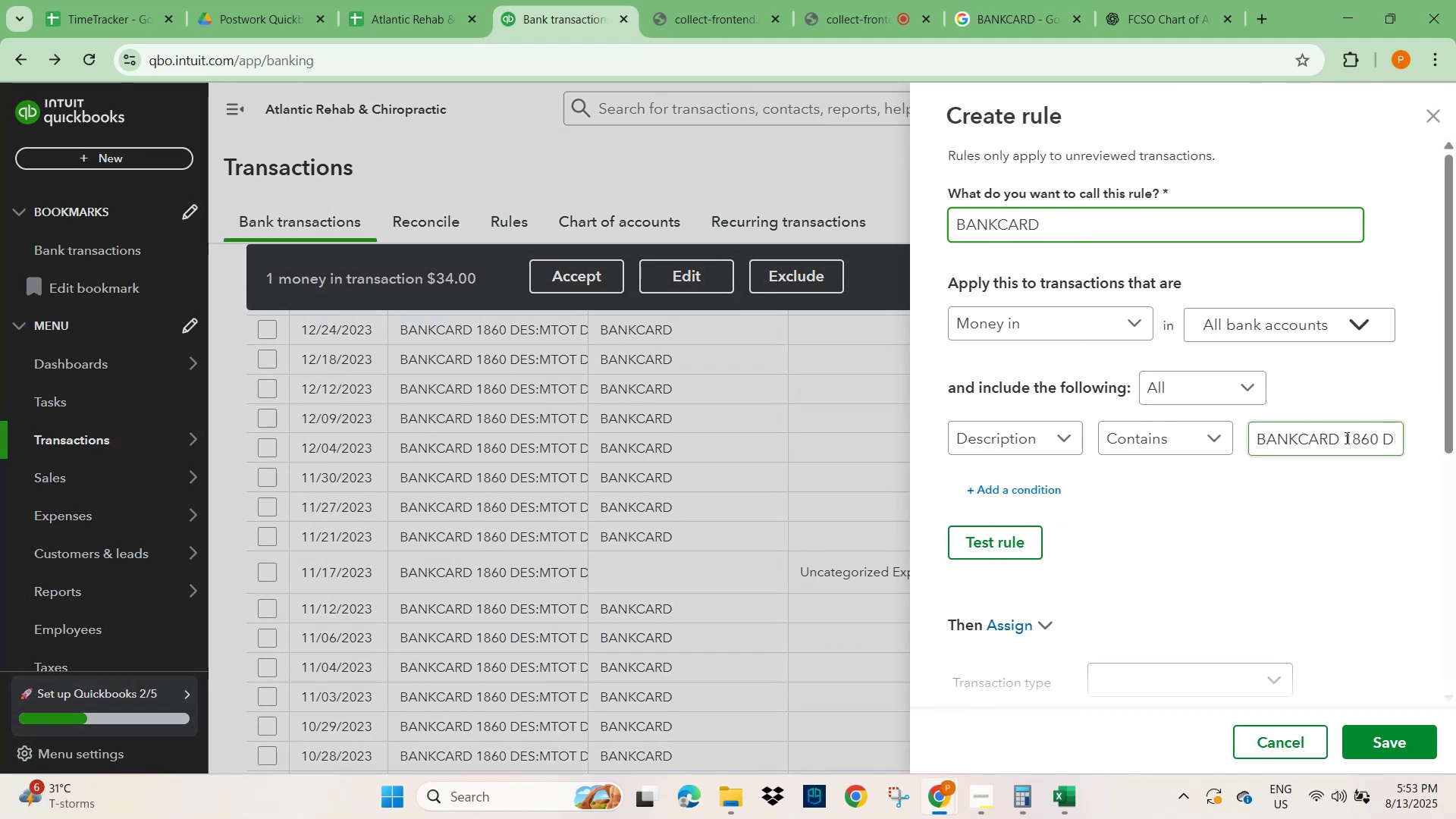 
left_click_drag(start_coordinate=[1342, 437], to_coordinate=[1455, 442])
 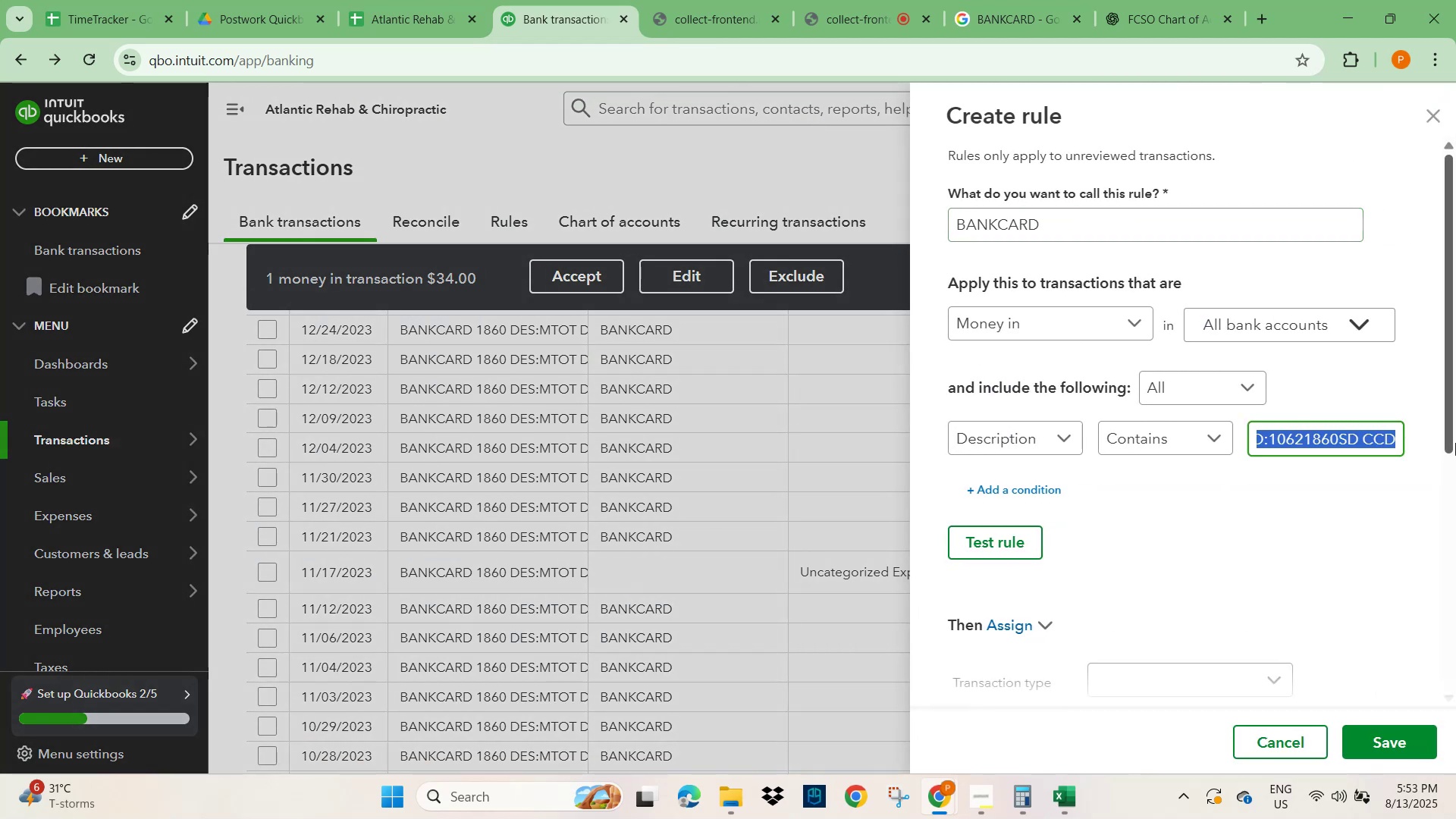 
key(Backspace)
 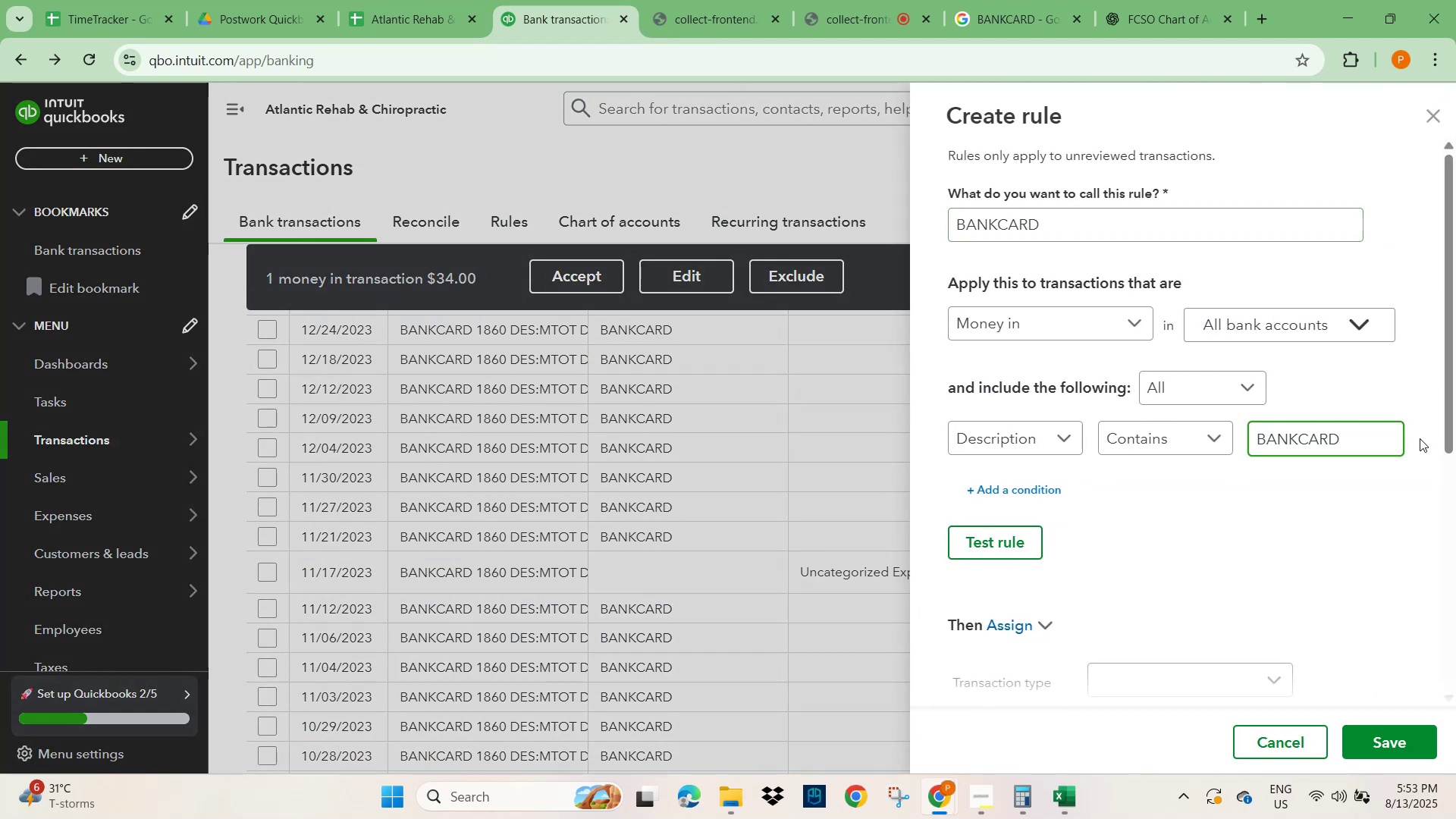 
left_click([1320, 524])
 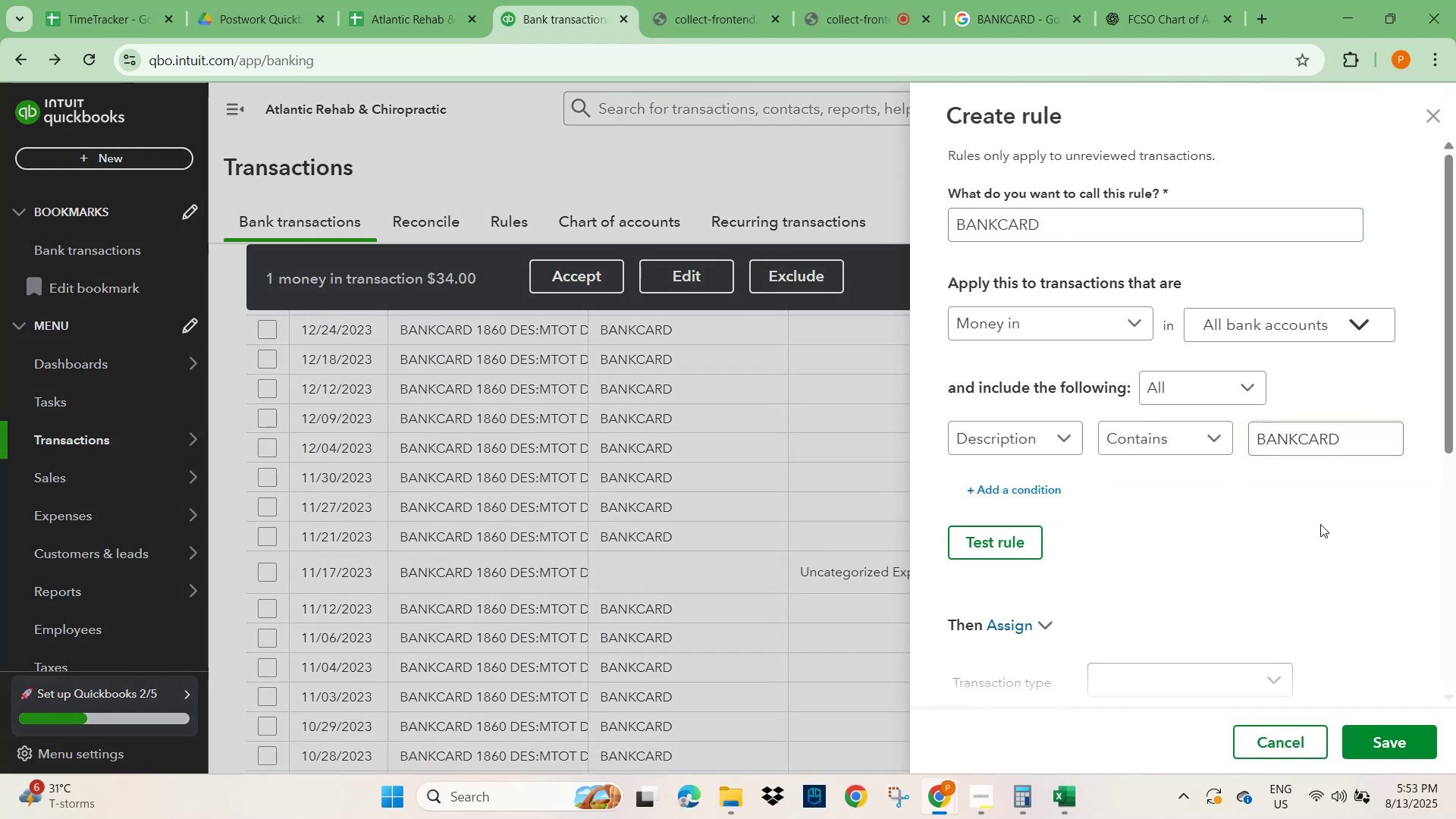 
scroll: coordinate [1287, 582], scroll_direction: down, amount: 1.0
 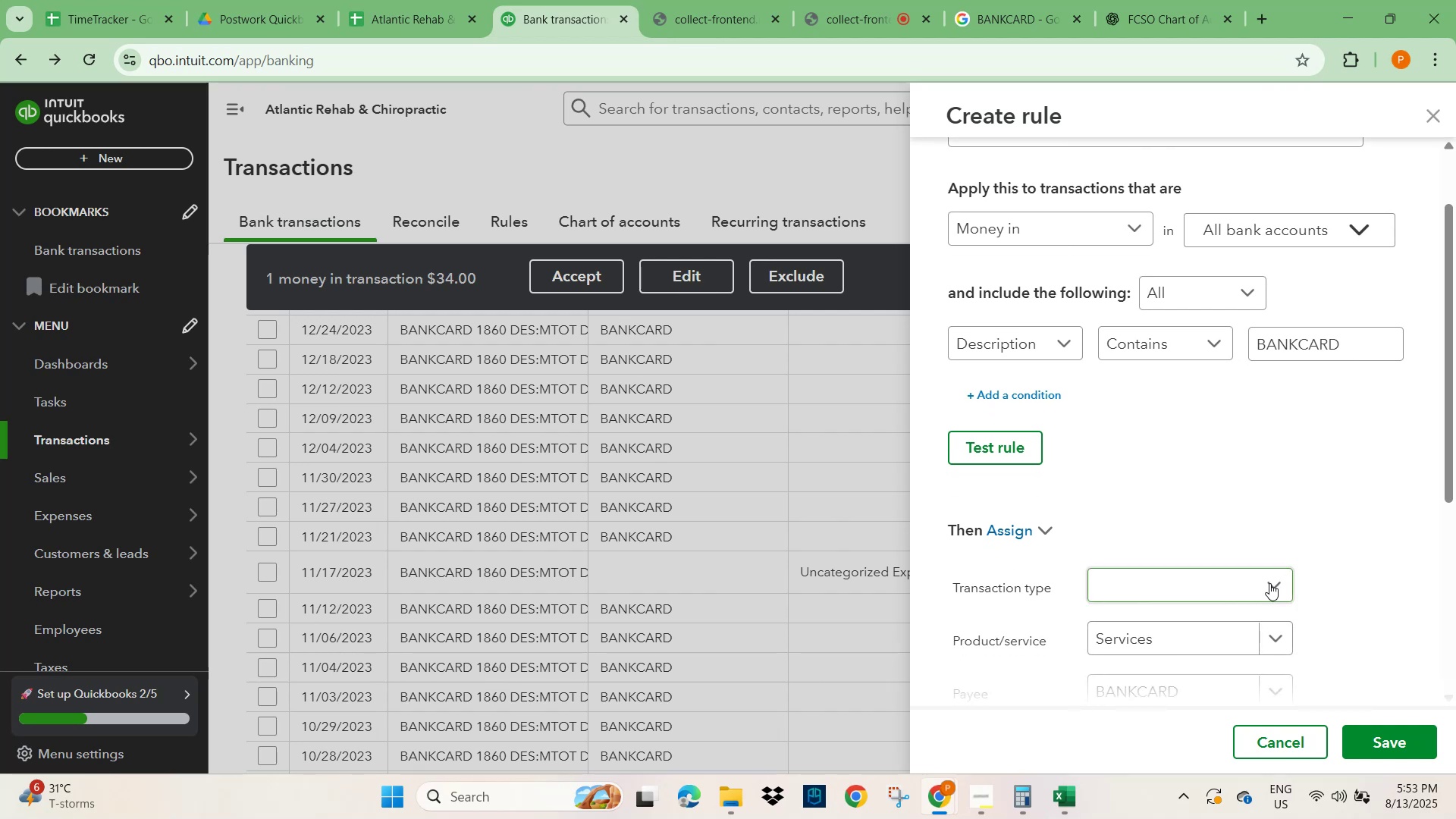 
left_click([1276, 584])
 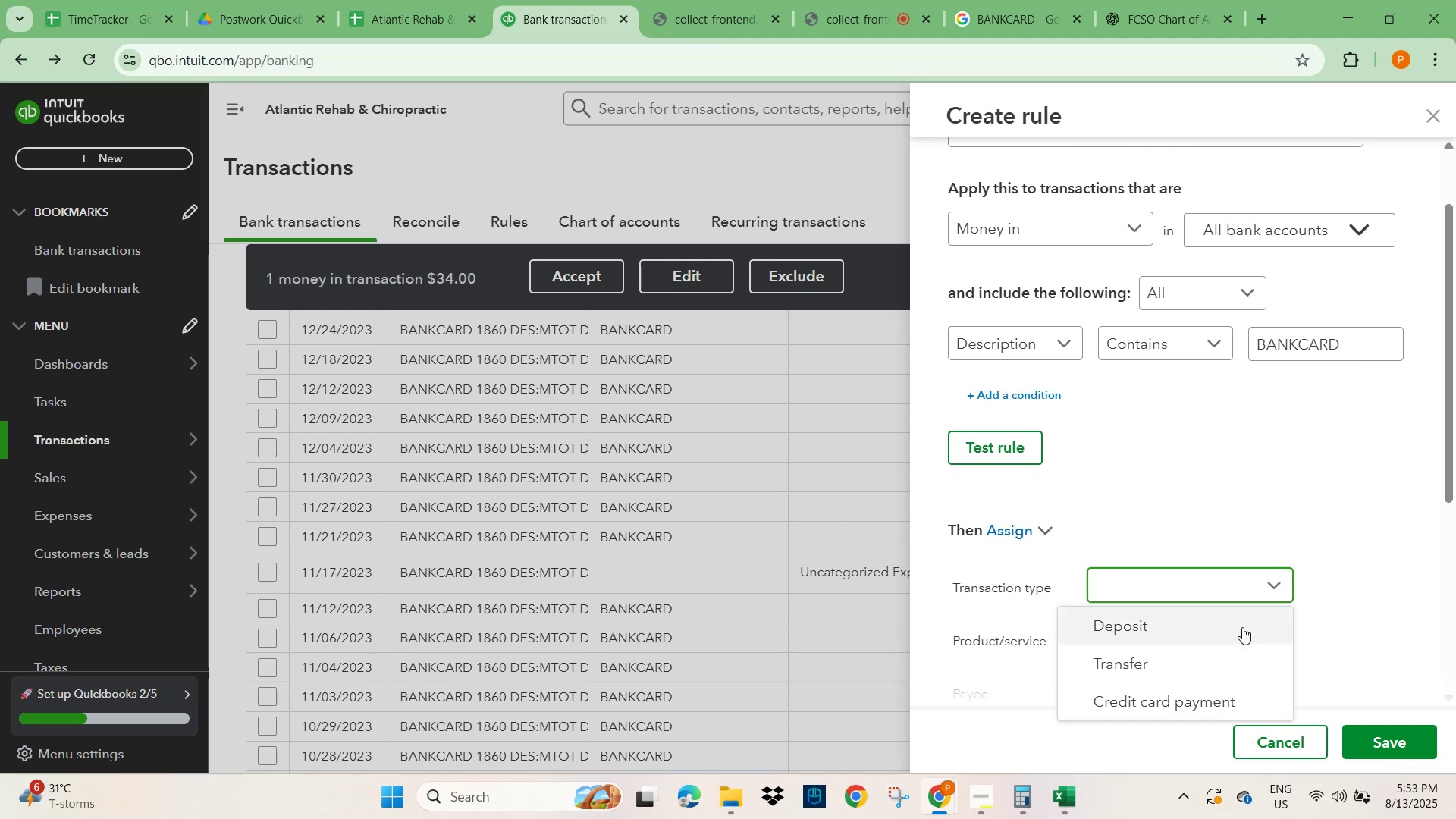 
left_click([1210, 626])
 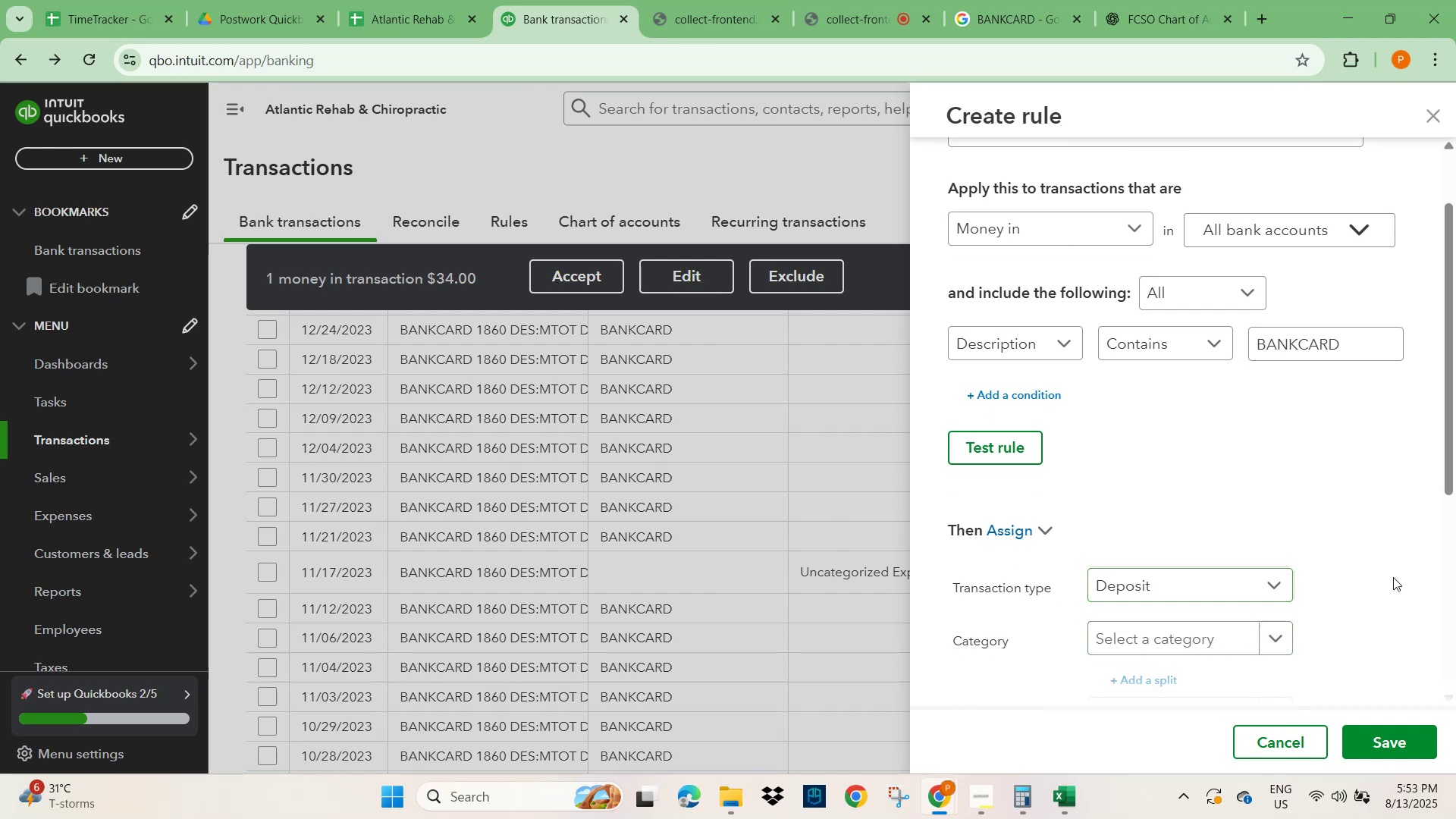 
scroll: coordinate [1318, 595], scroll_direction: down, amount: 1.0
 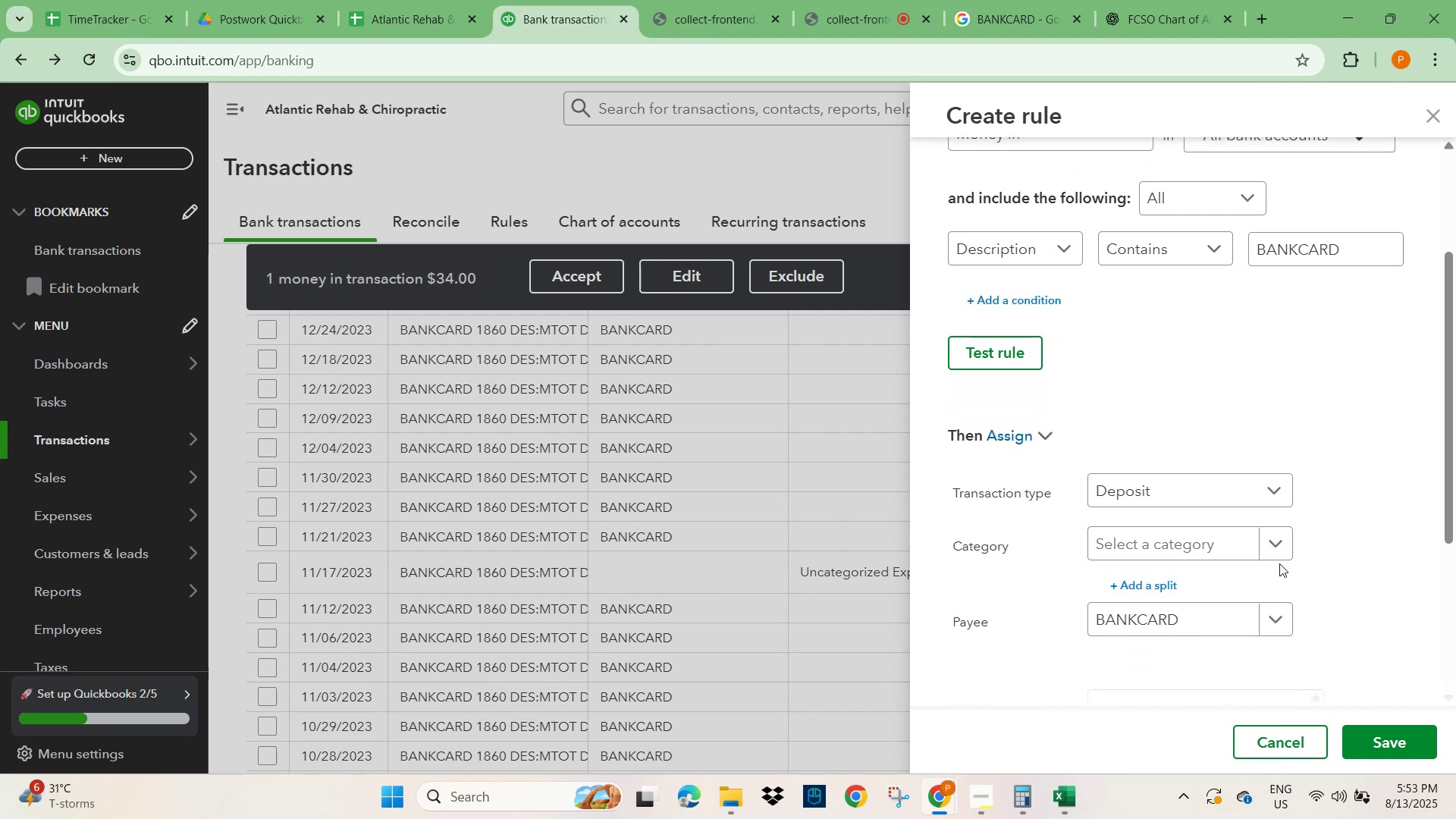 
left_click([1278, 534])
 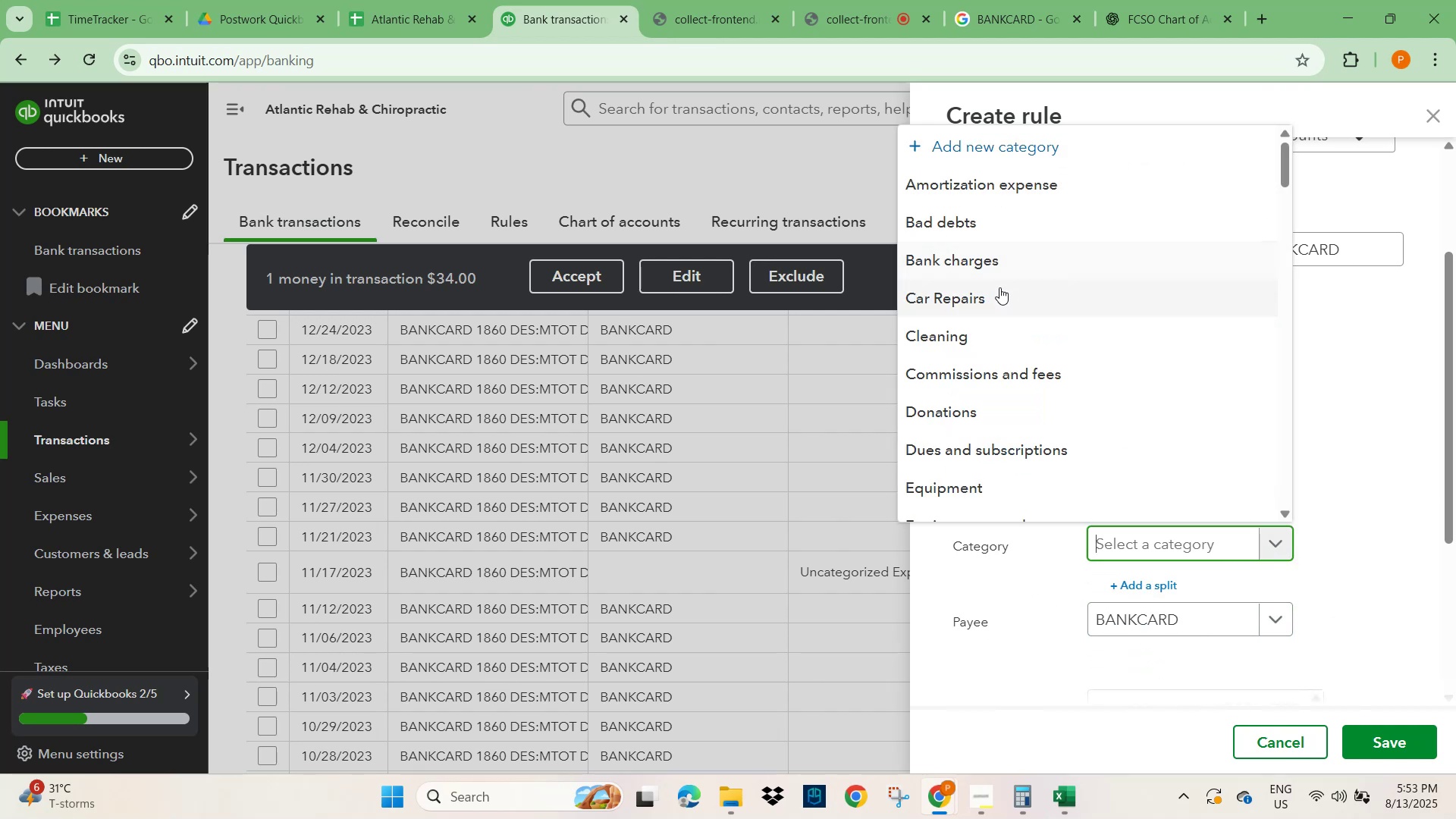 
type(SER)
 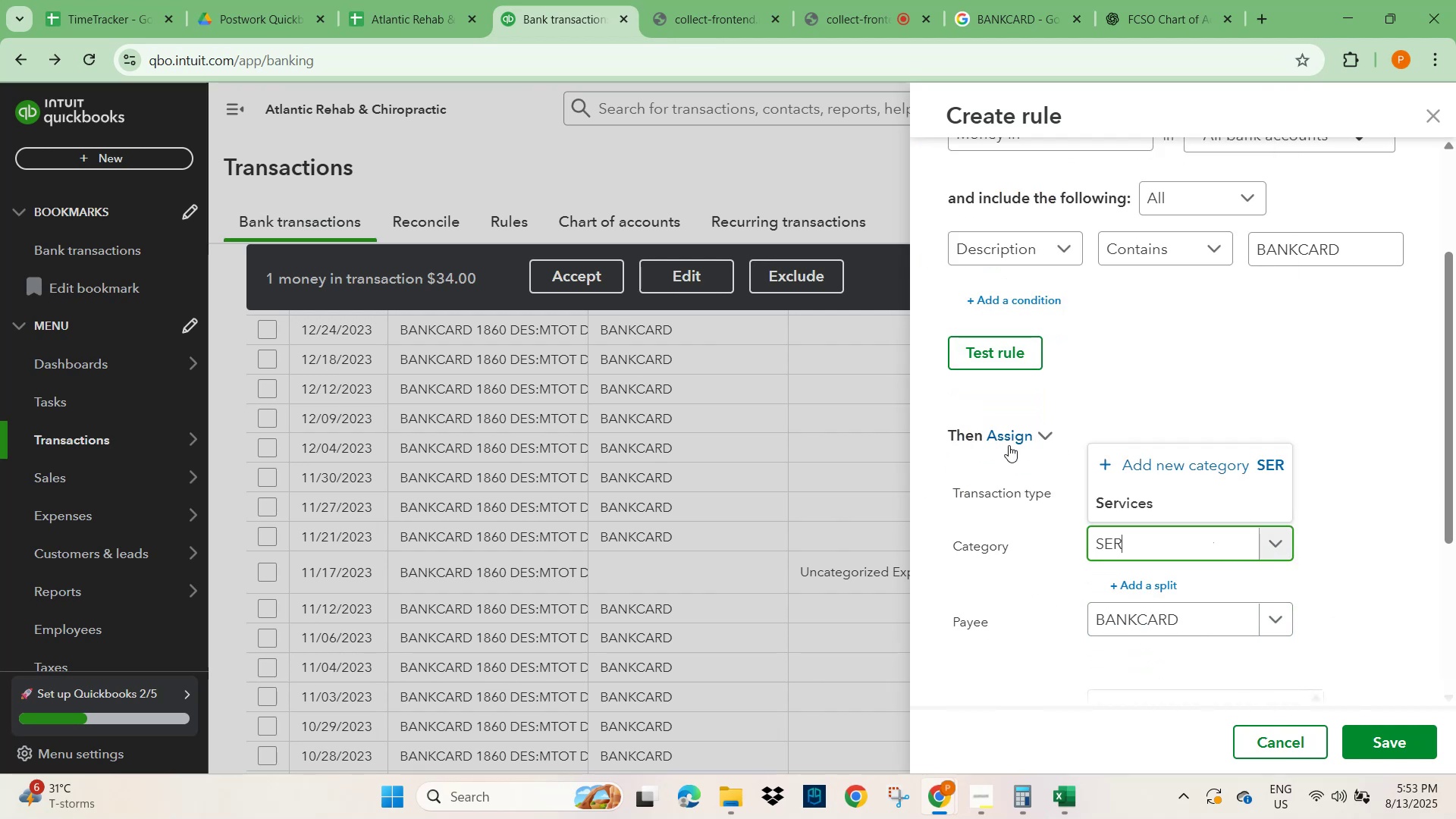 
left_click([1141, 505])
 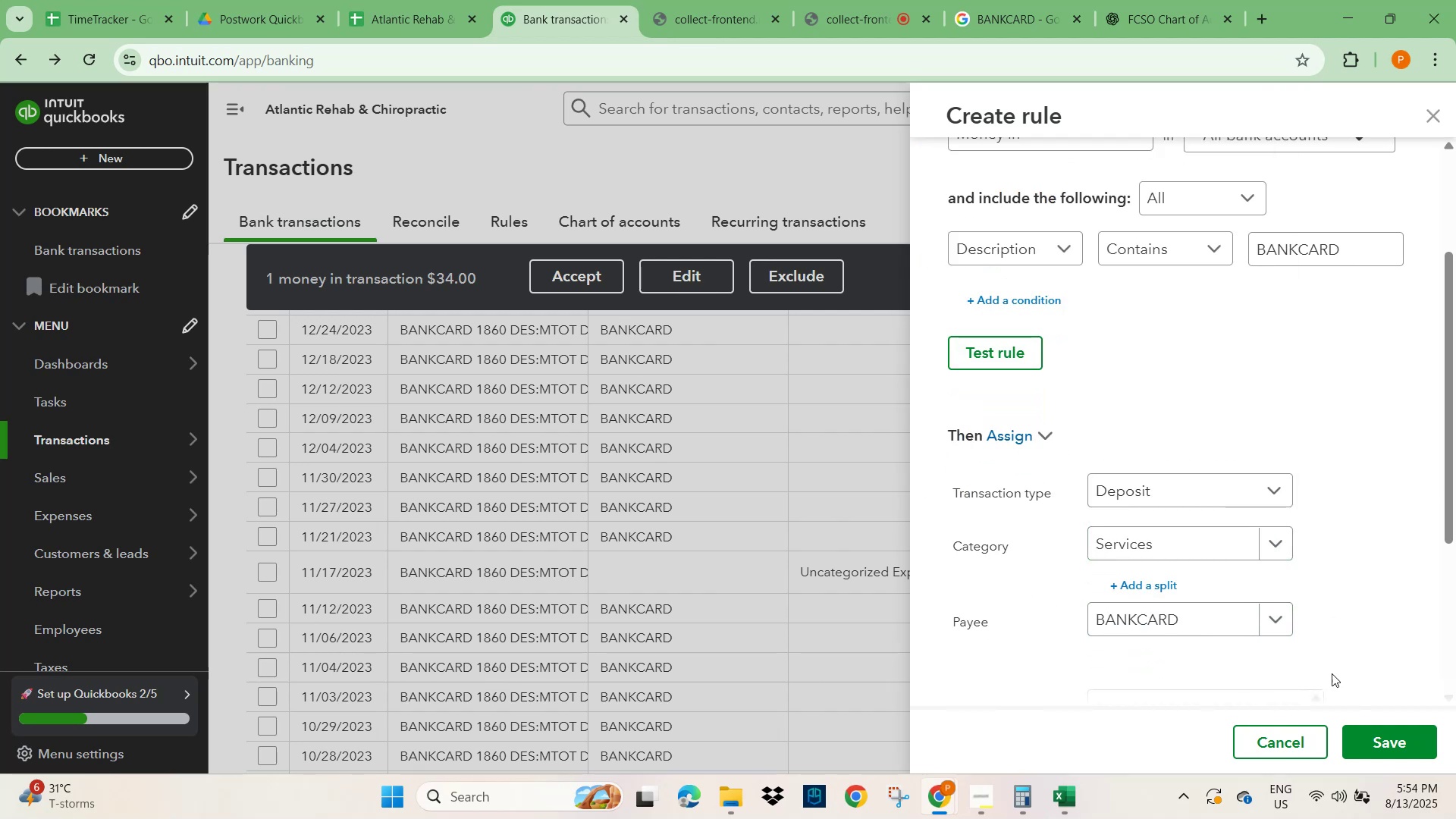 
scroll: coordinate [1354, 654], scroll_direction: down, amount: 2.0
 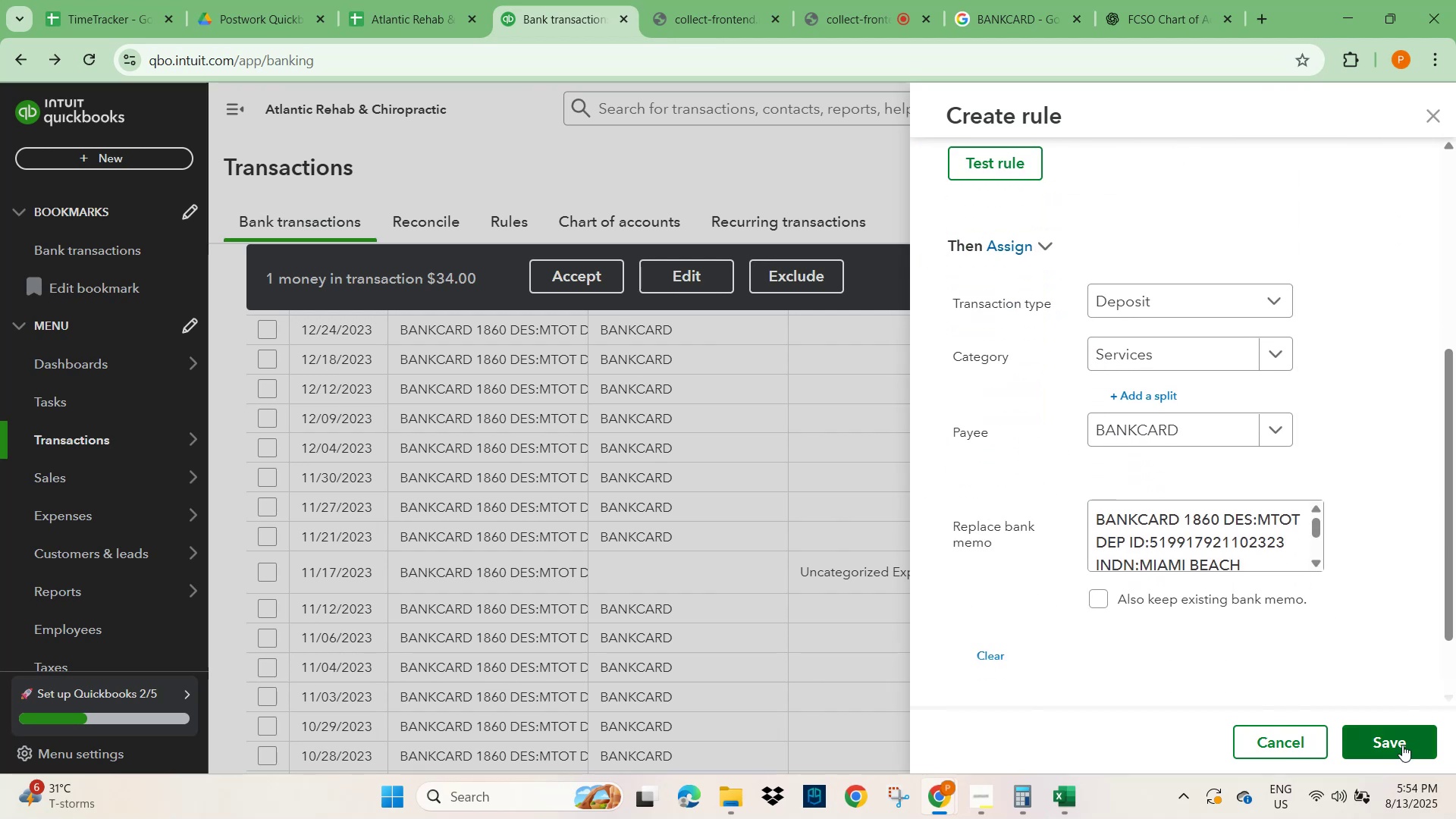 
left_click([1402, 745])
 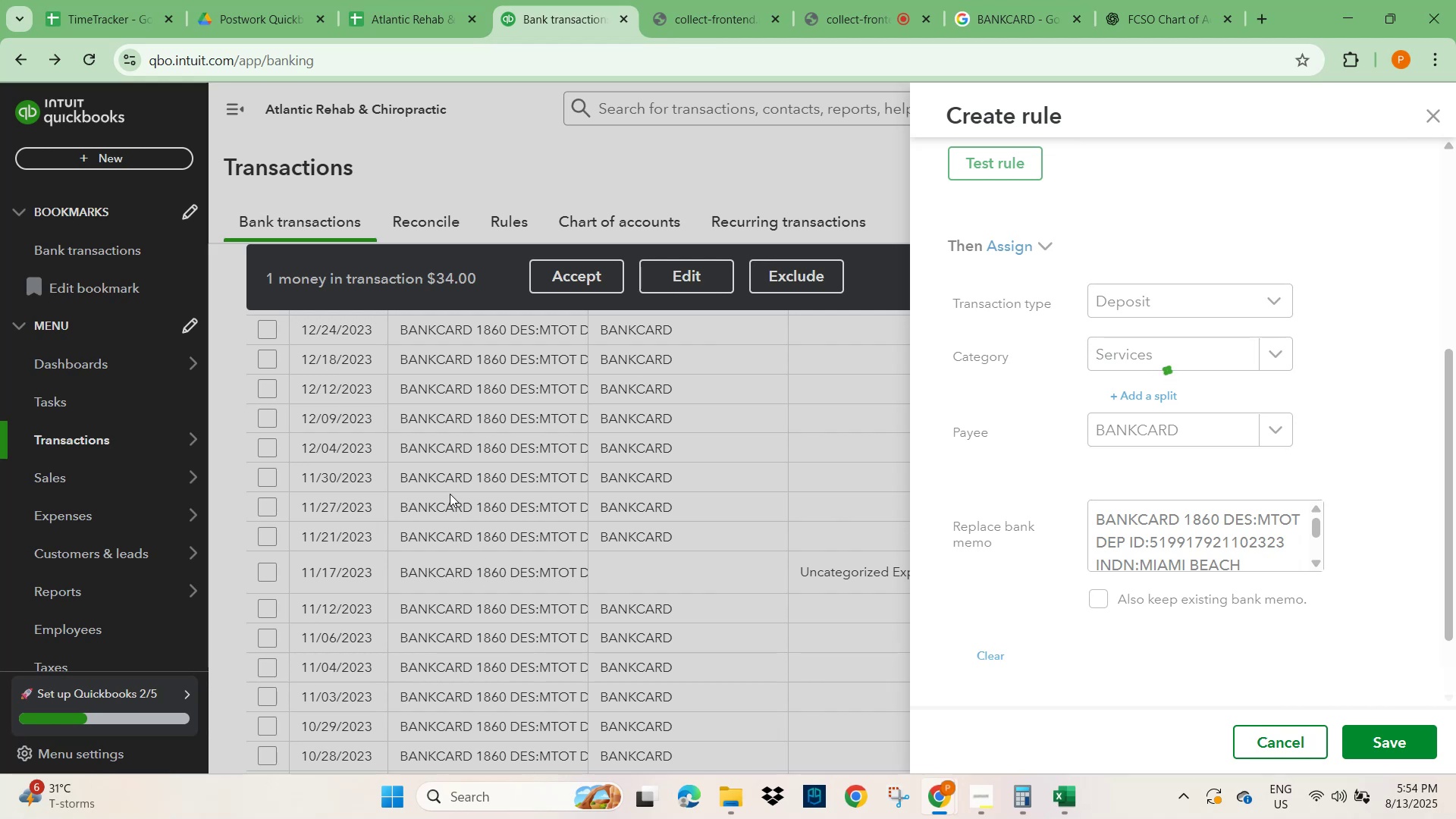 
wait(6.83)
 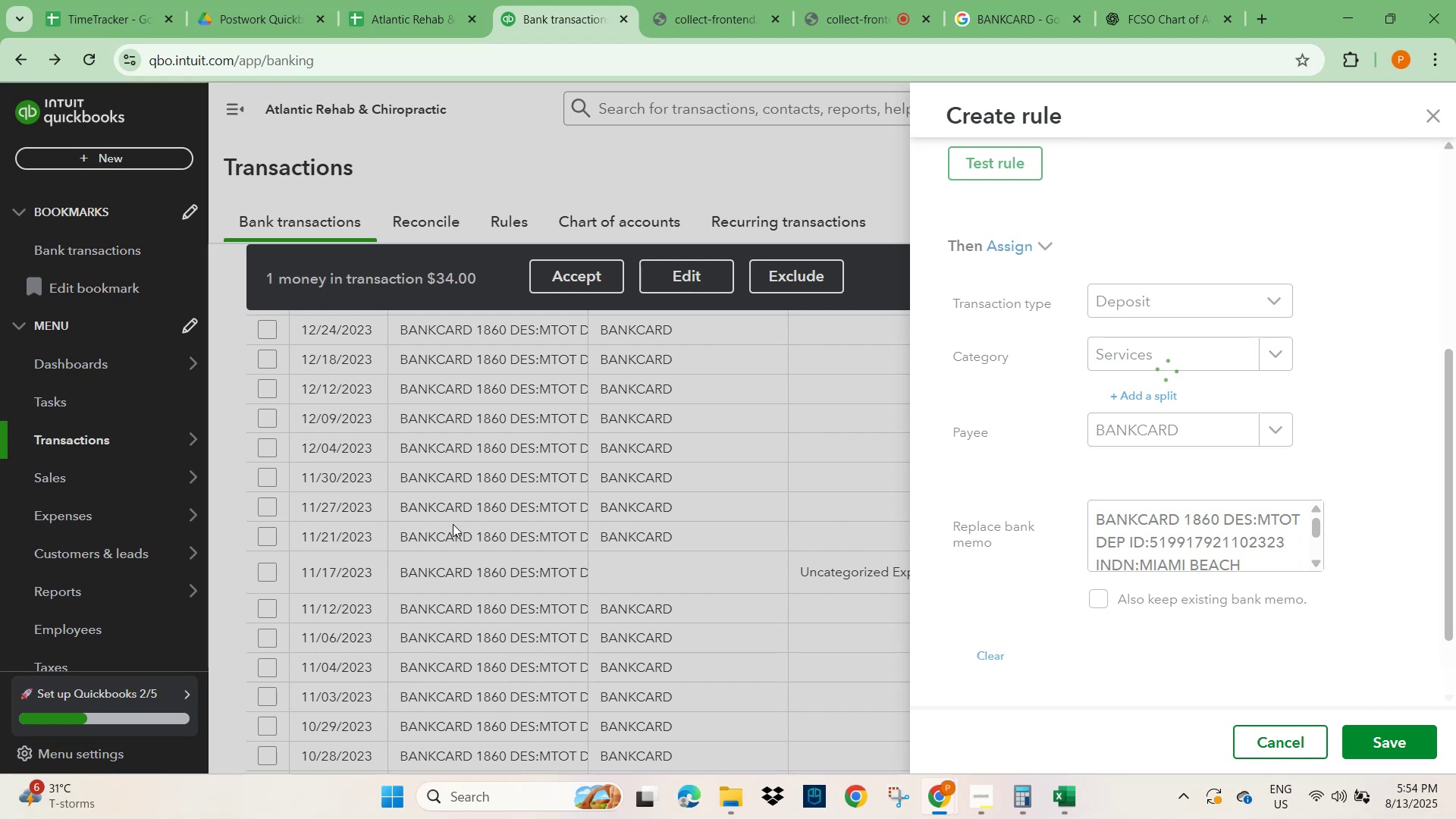 
scroll: coordinate [523, 565], scroll_direction: down, amount: 1.0
 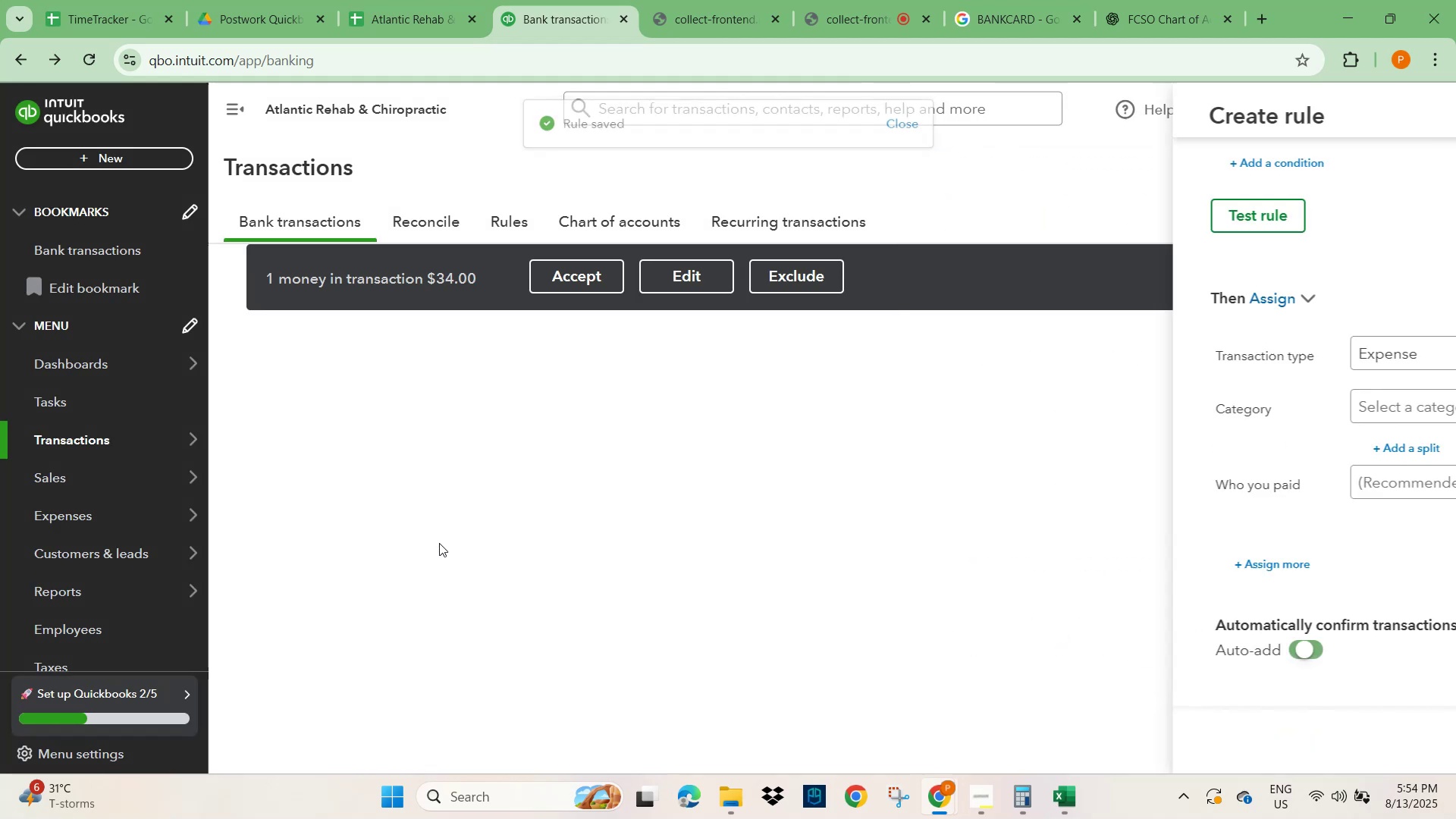 
wait(7.53)
 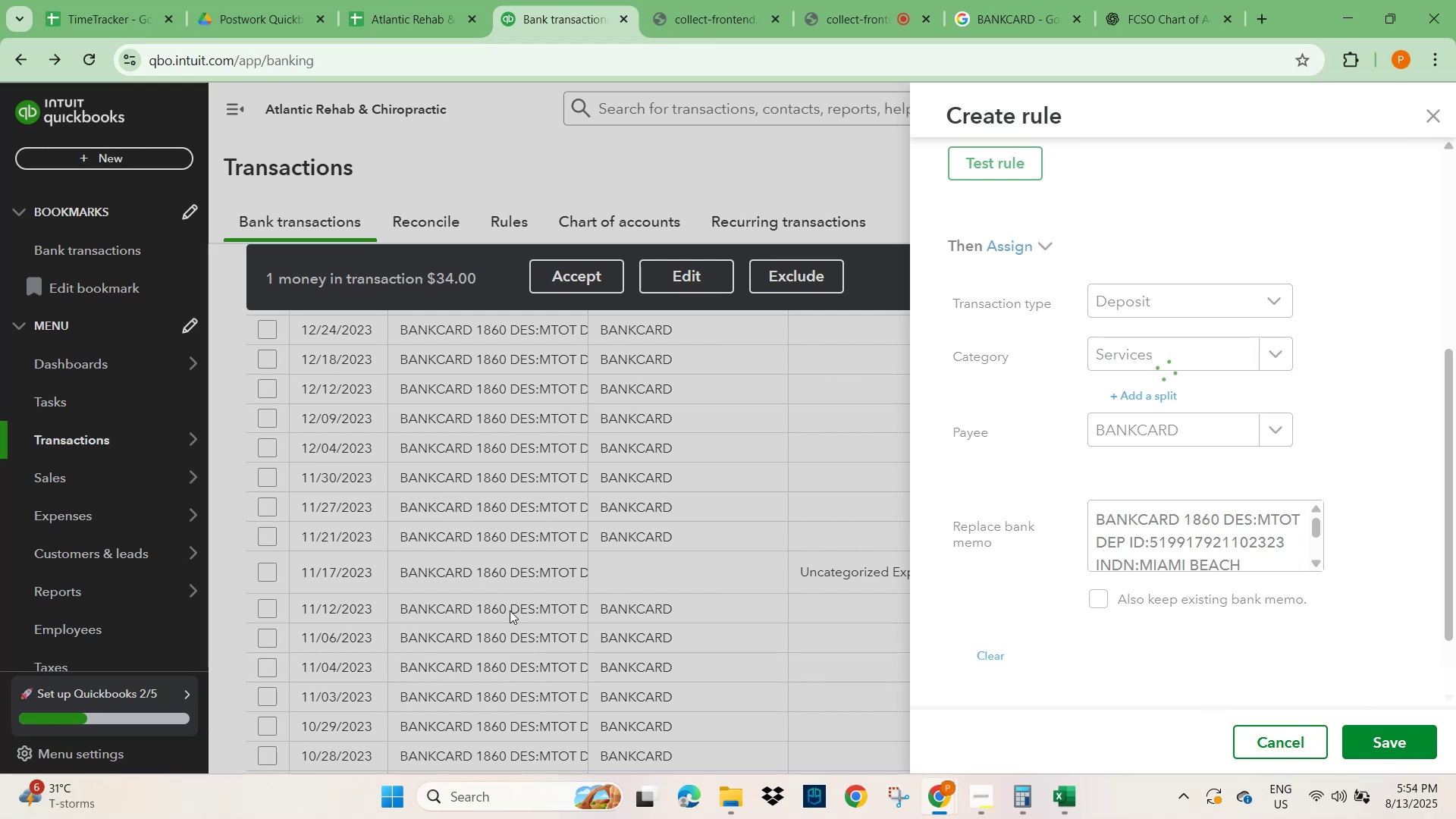 
scroll: coordinate [525, 560], scroll_direction: down, amount: 1.0
 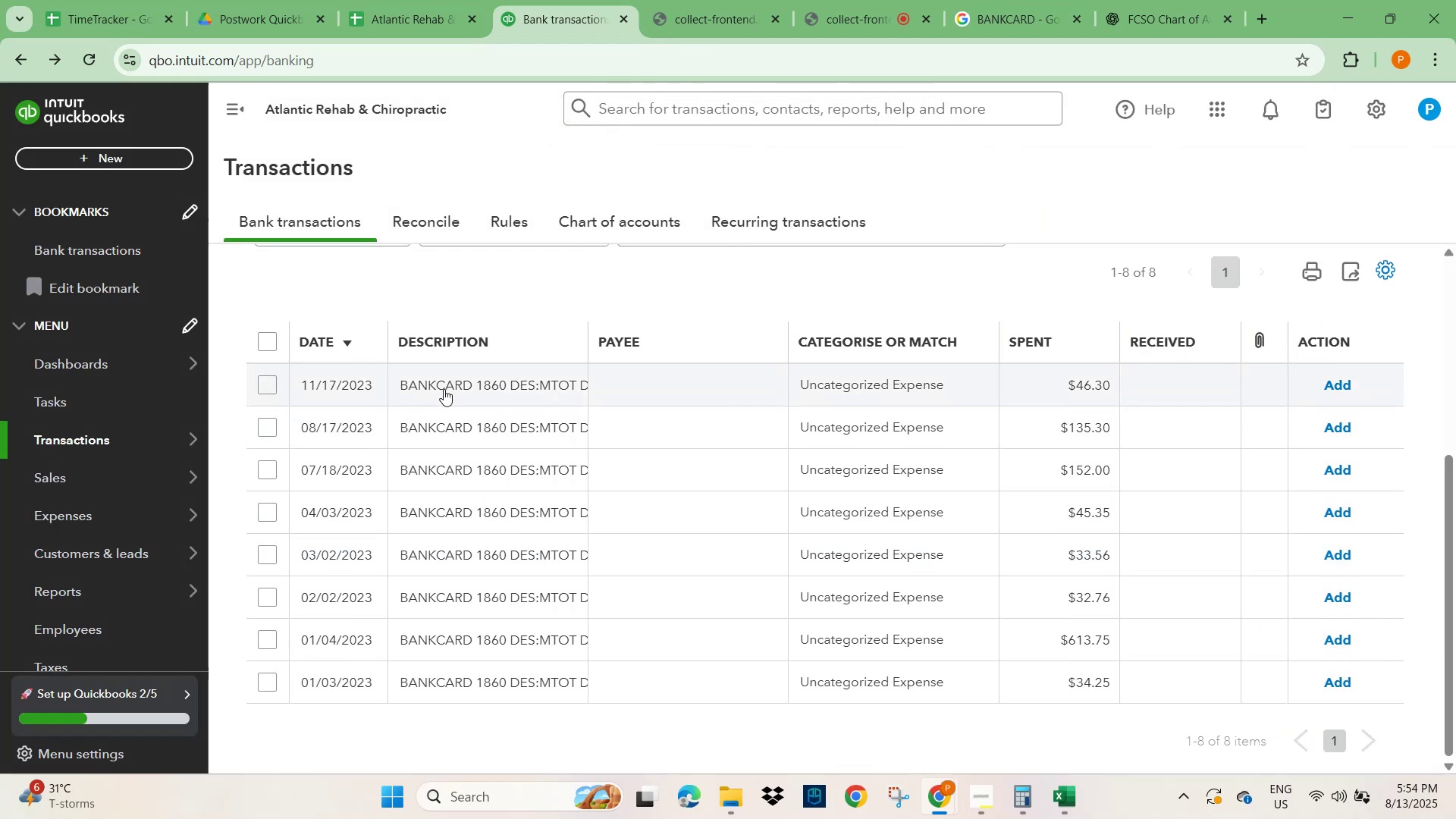 
left_click([447, 383])
 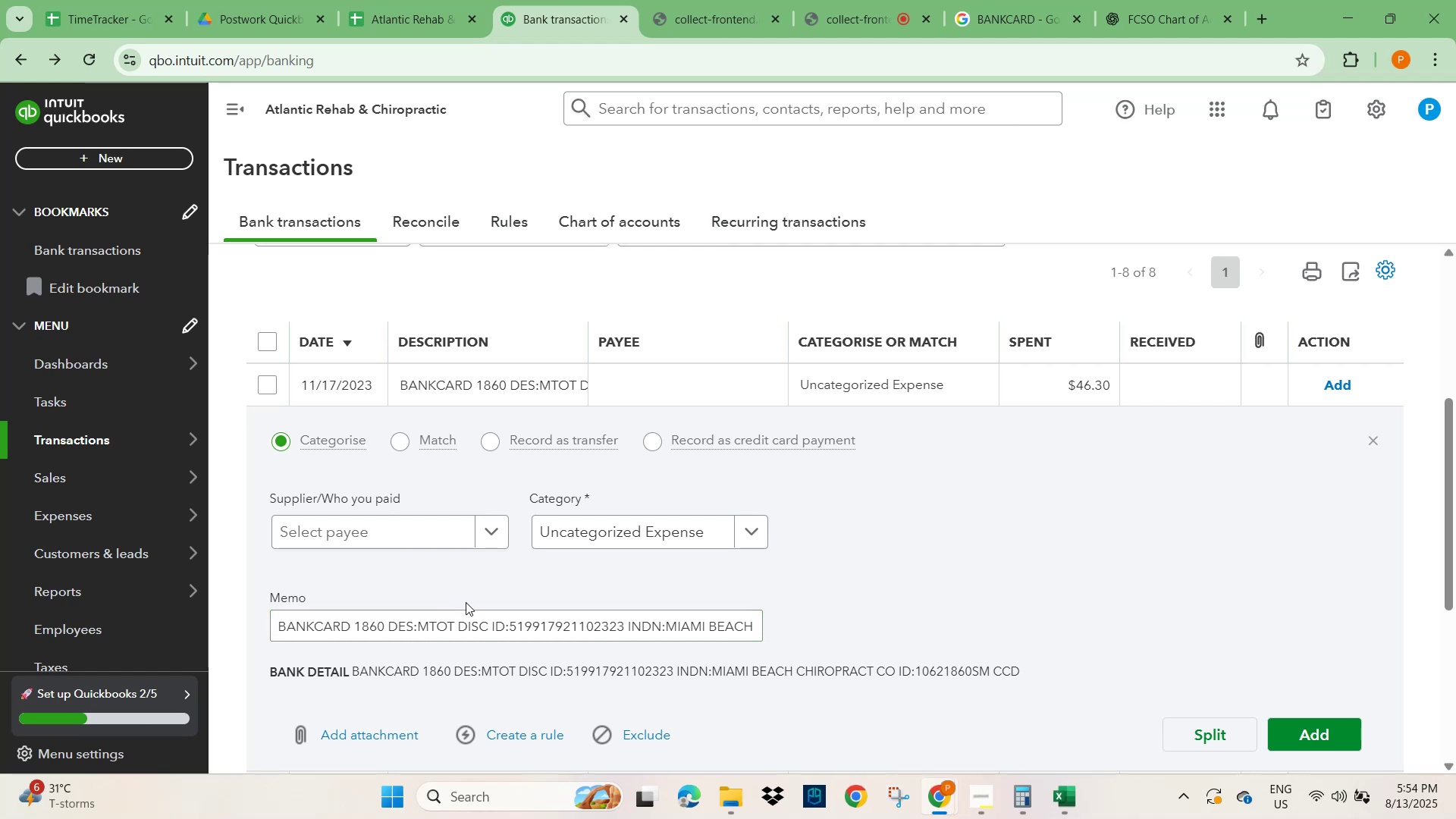 
wait(14.05)
 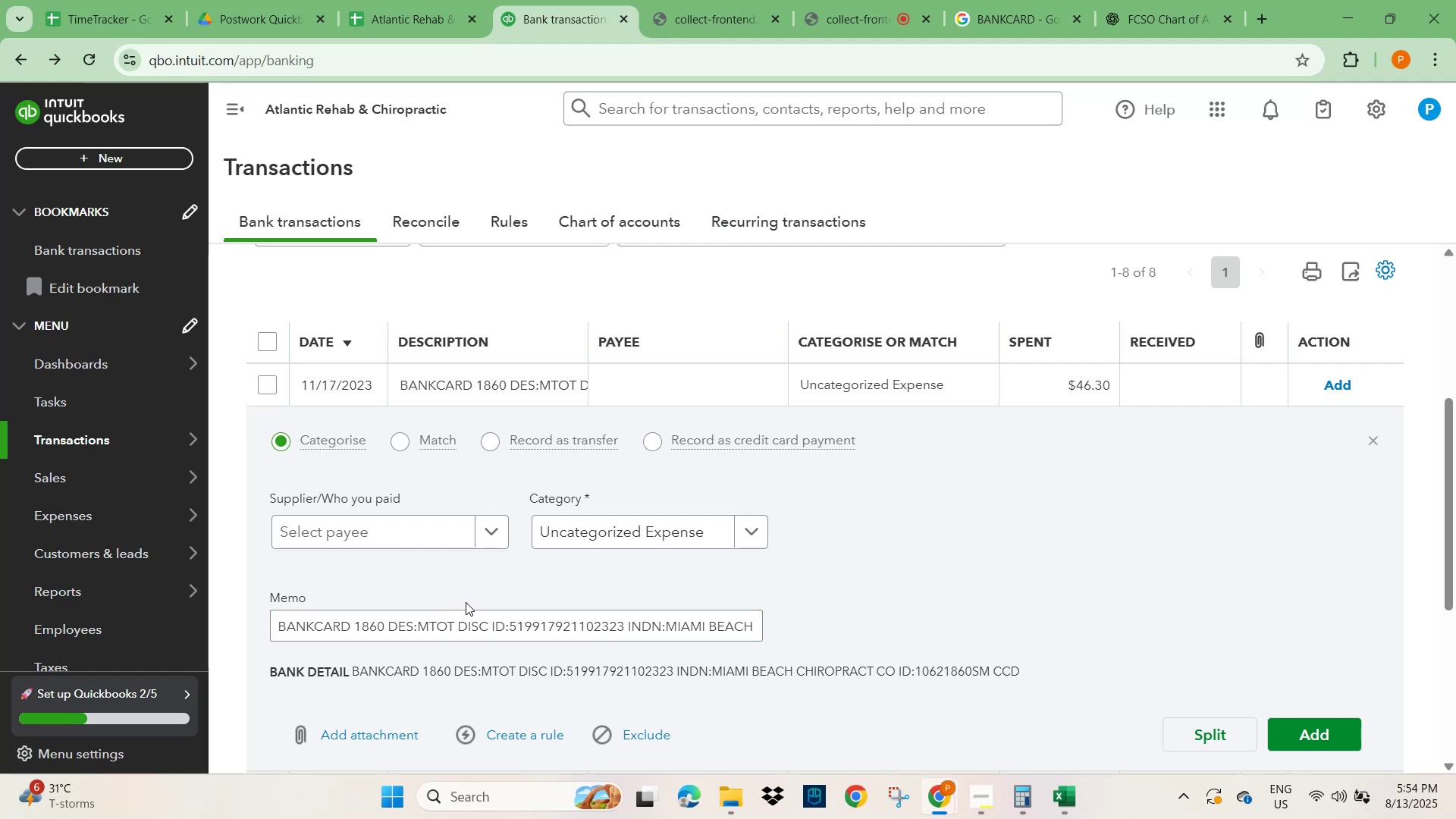 
double_click([321, 632])
 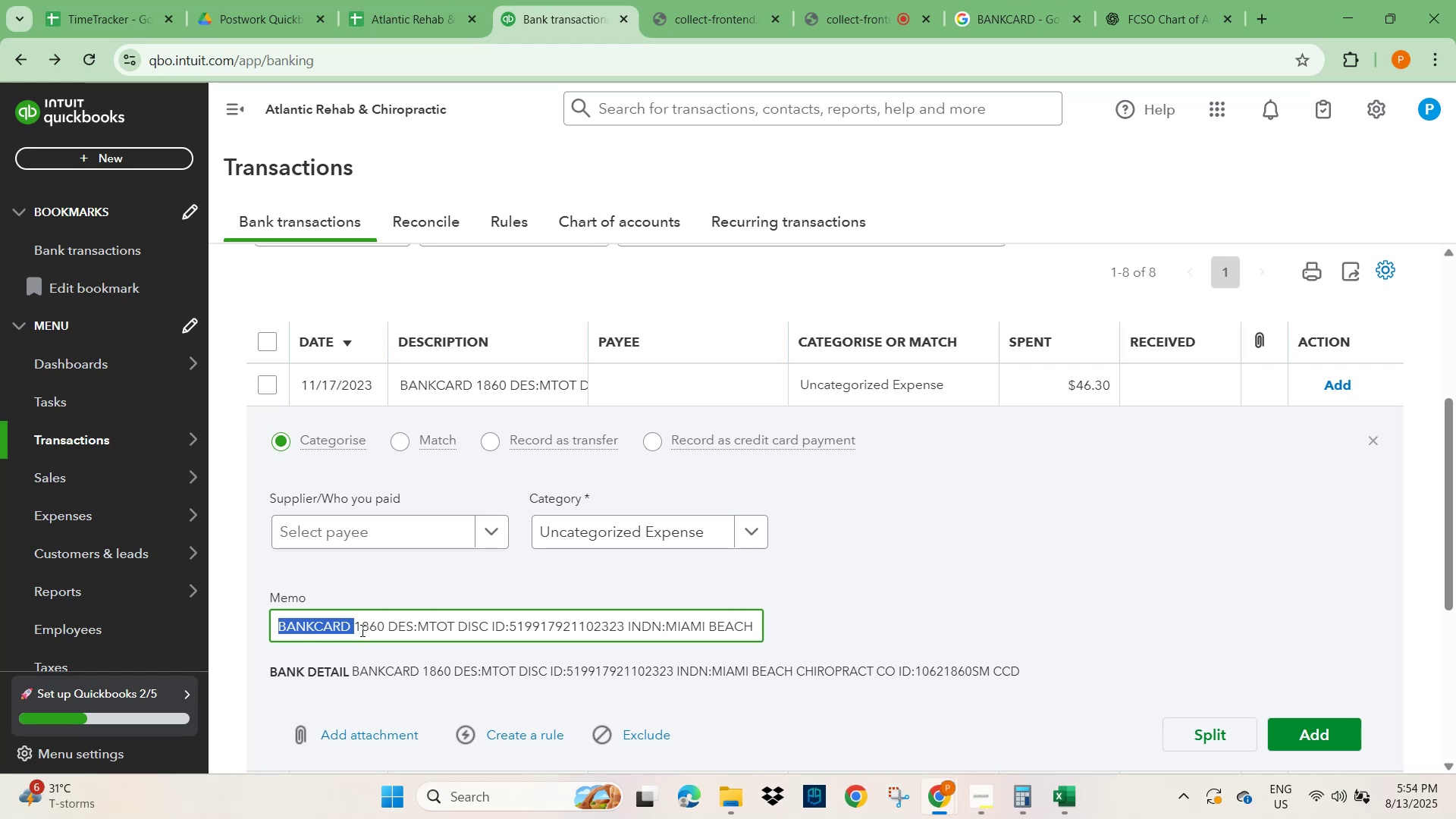 
key(Control+C)
 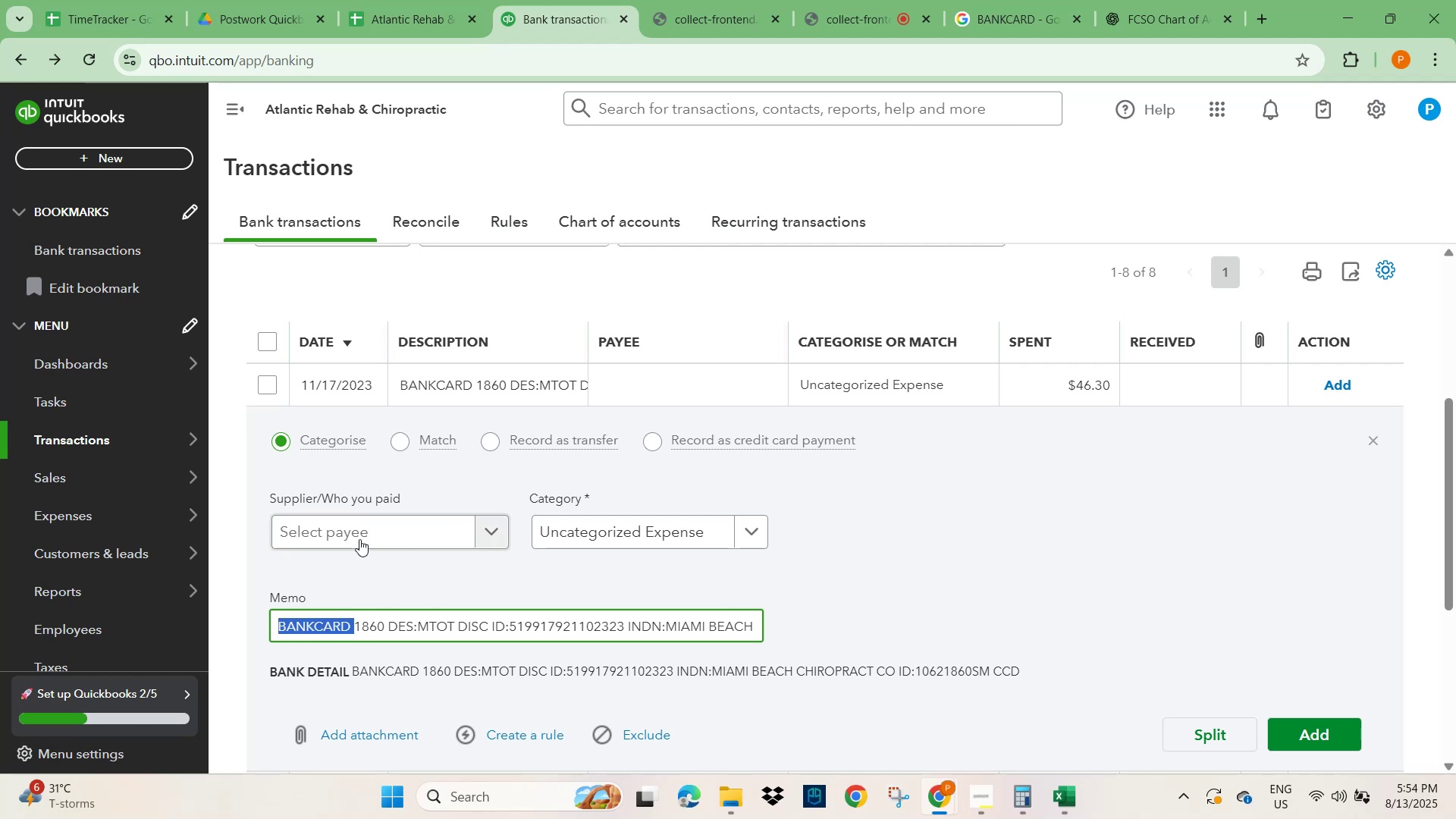 
key(Control+V)
 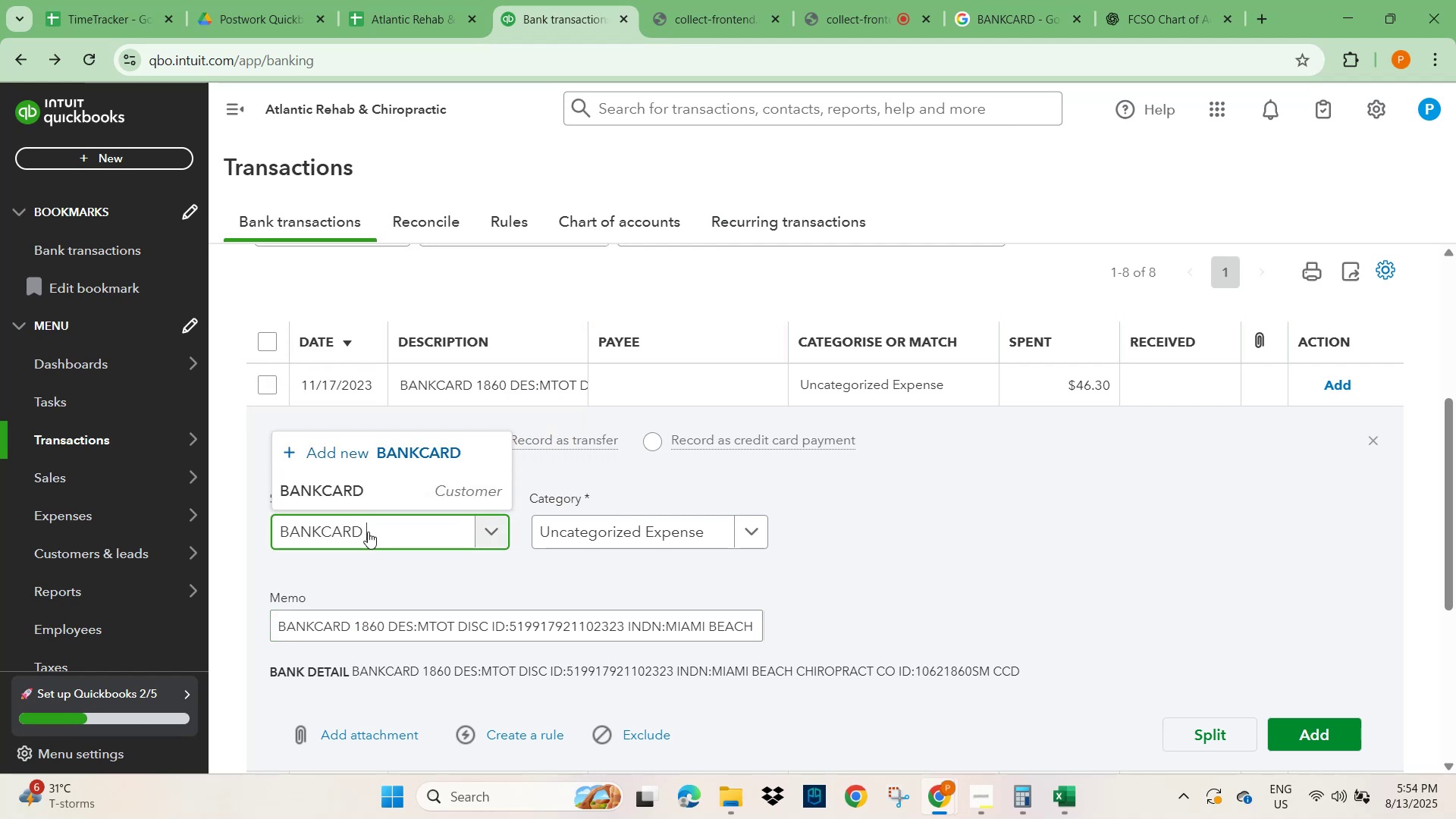 
key(Space)
 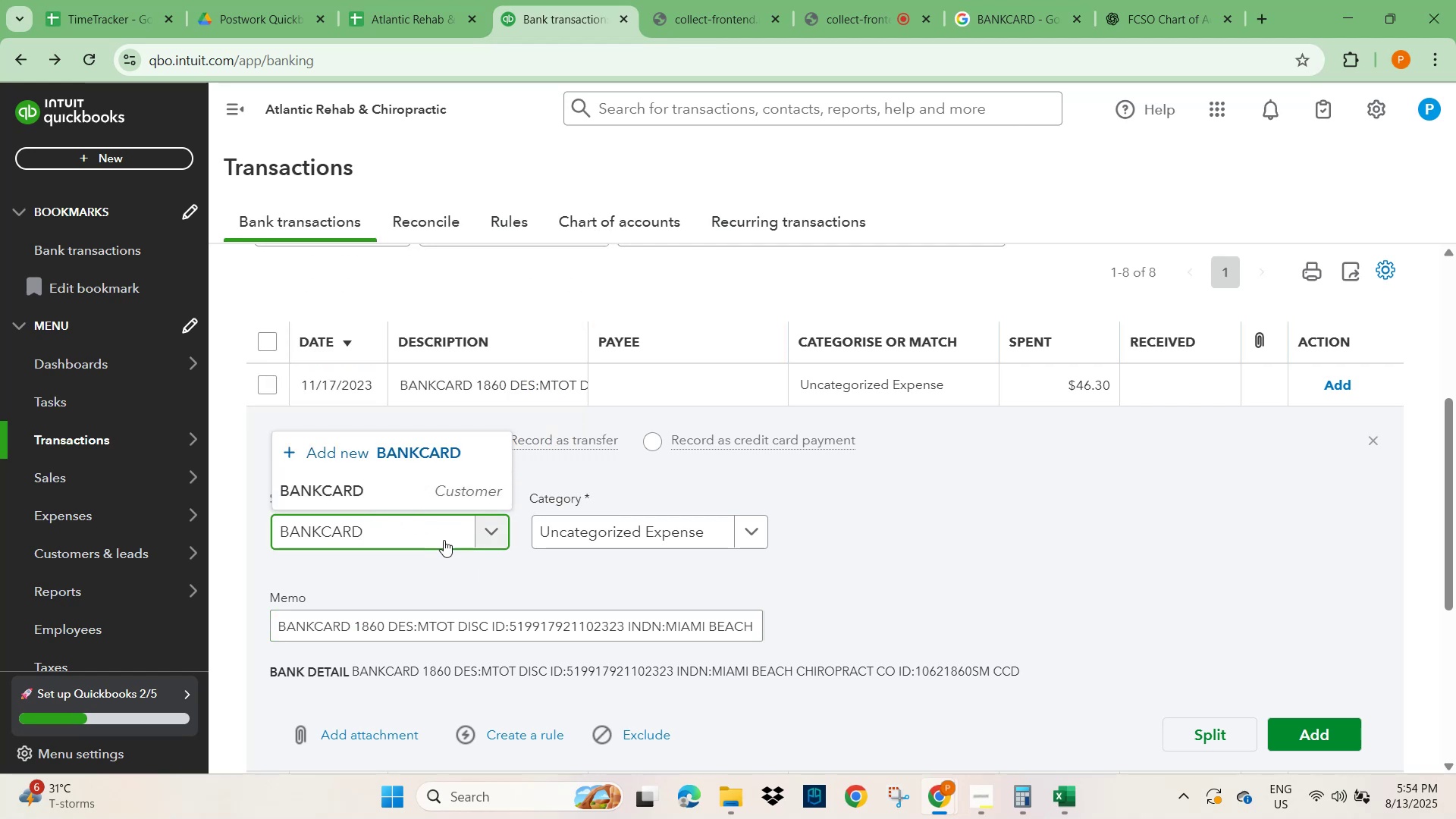 
left_click([388, 488])
 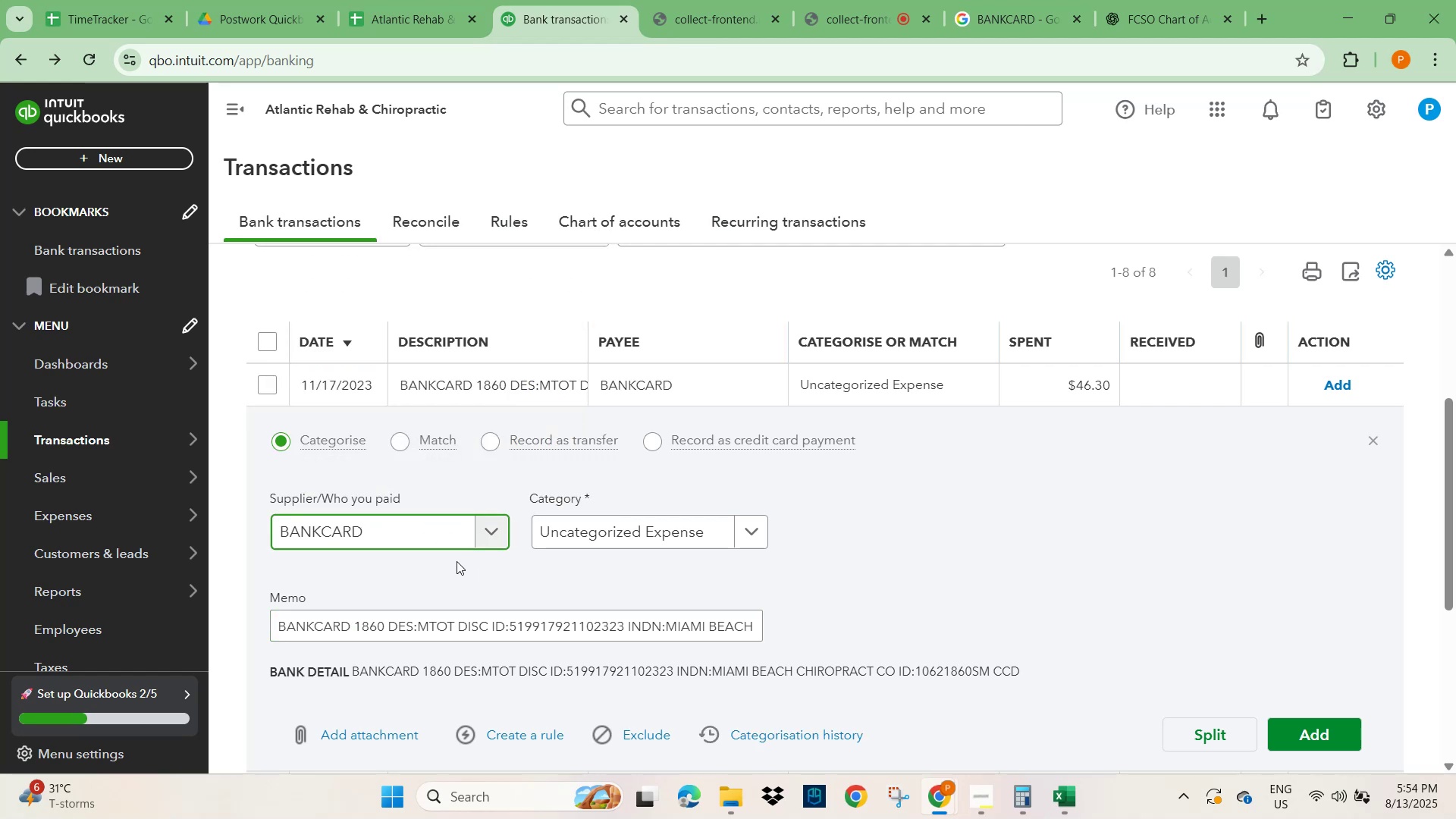 
scroll: coordinate [635, 573], scroll_direction: down, amount: 8.0
 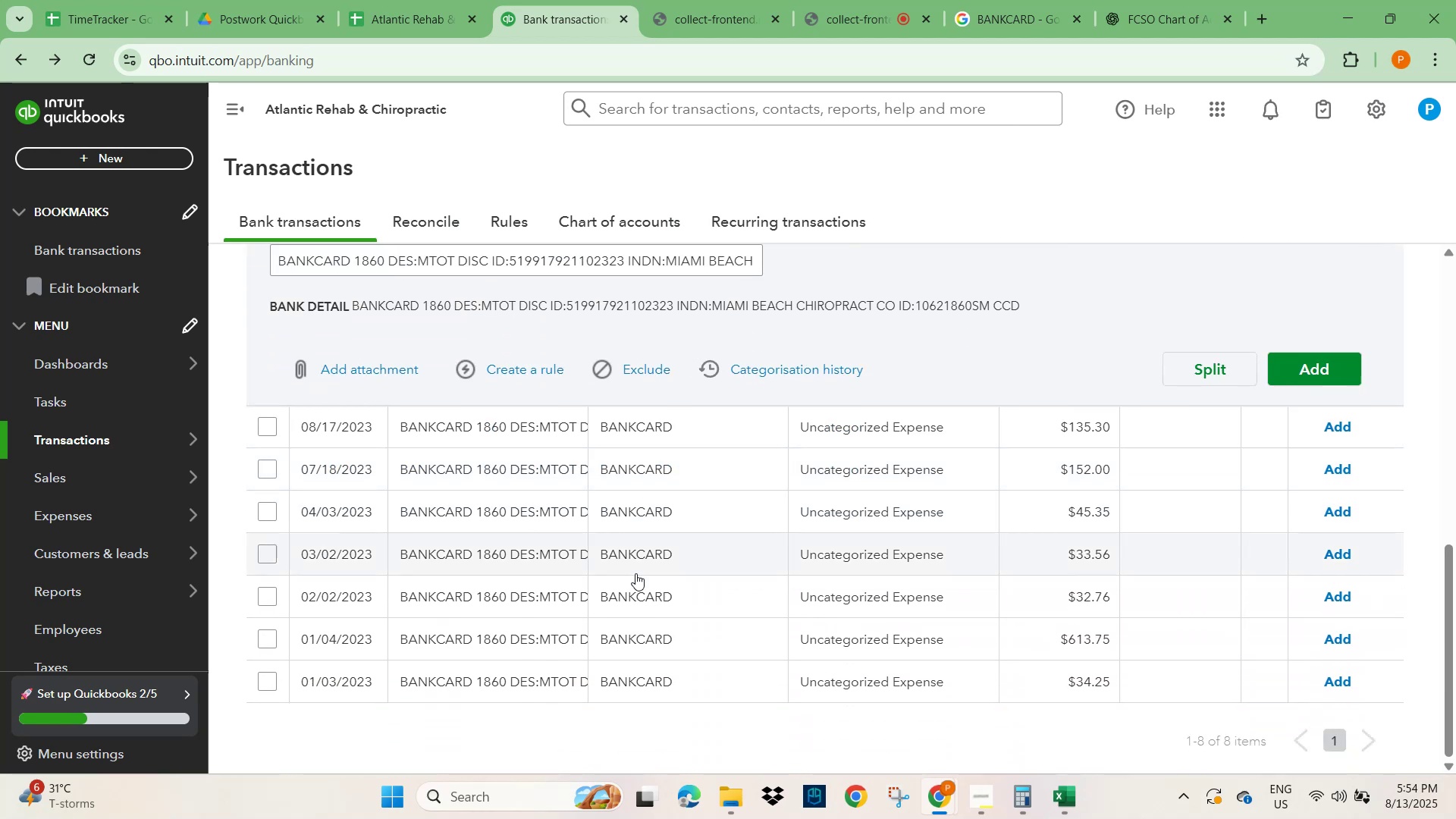 
scroll: coordinate [635, 573], scroll_direction: up, amount: 2.0
 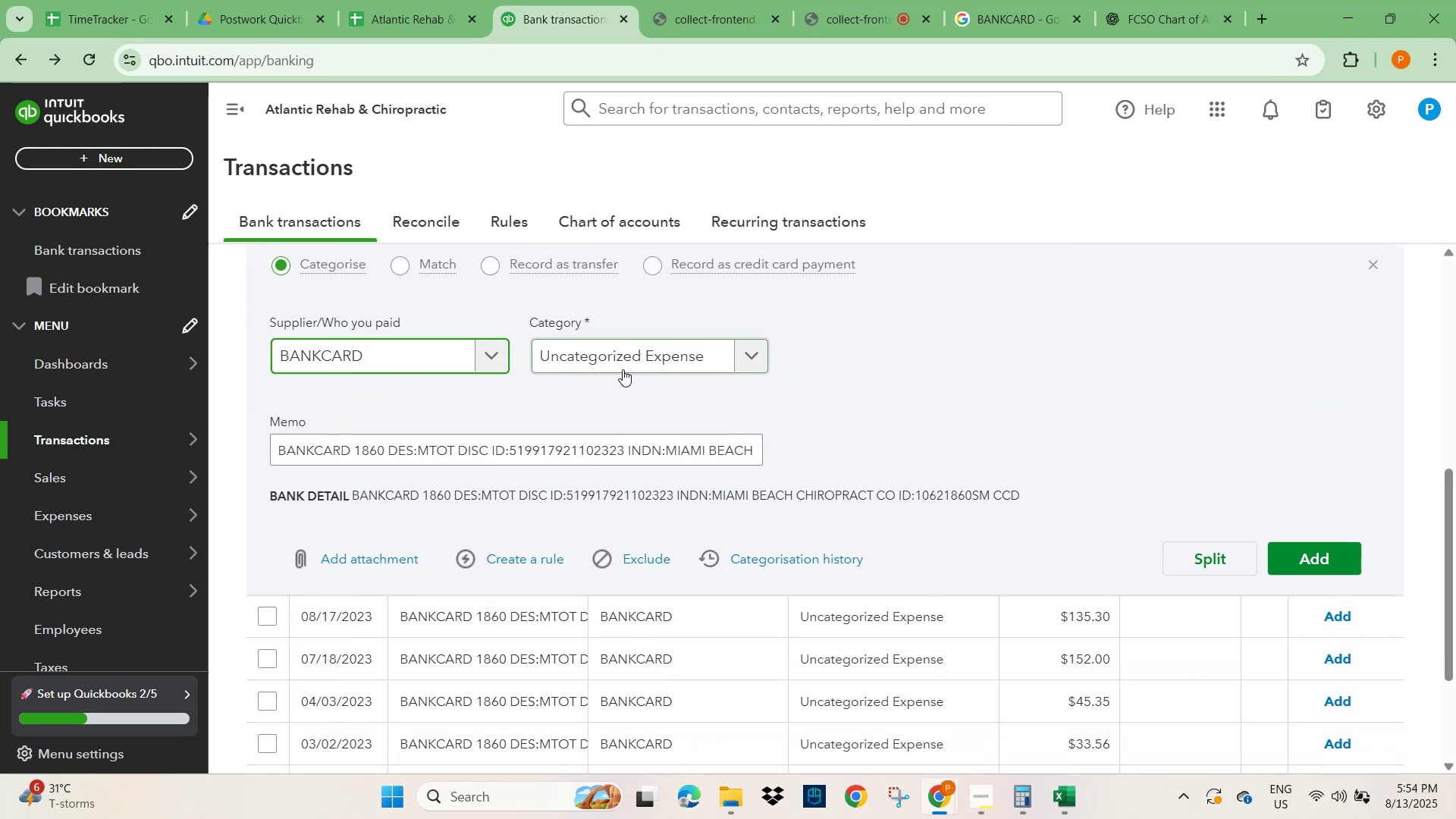 
left_click([648, 356])
 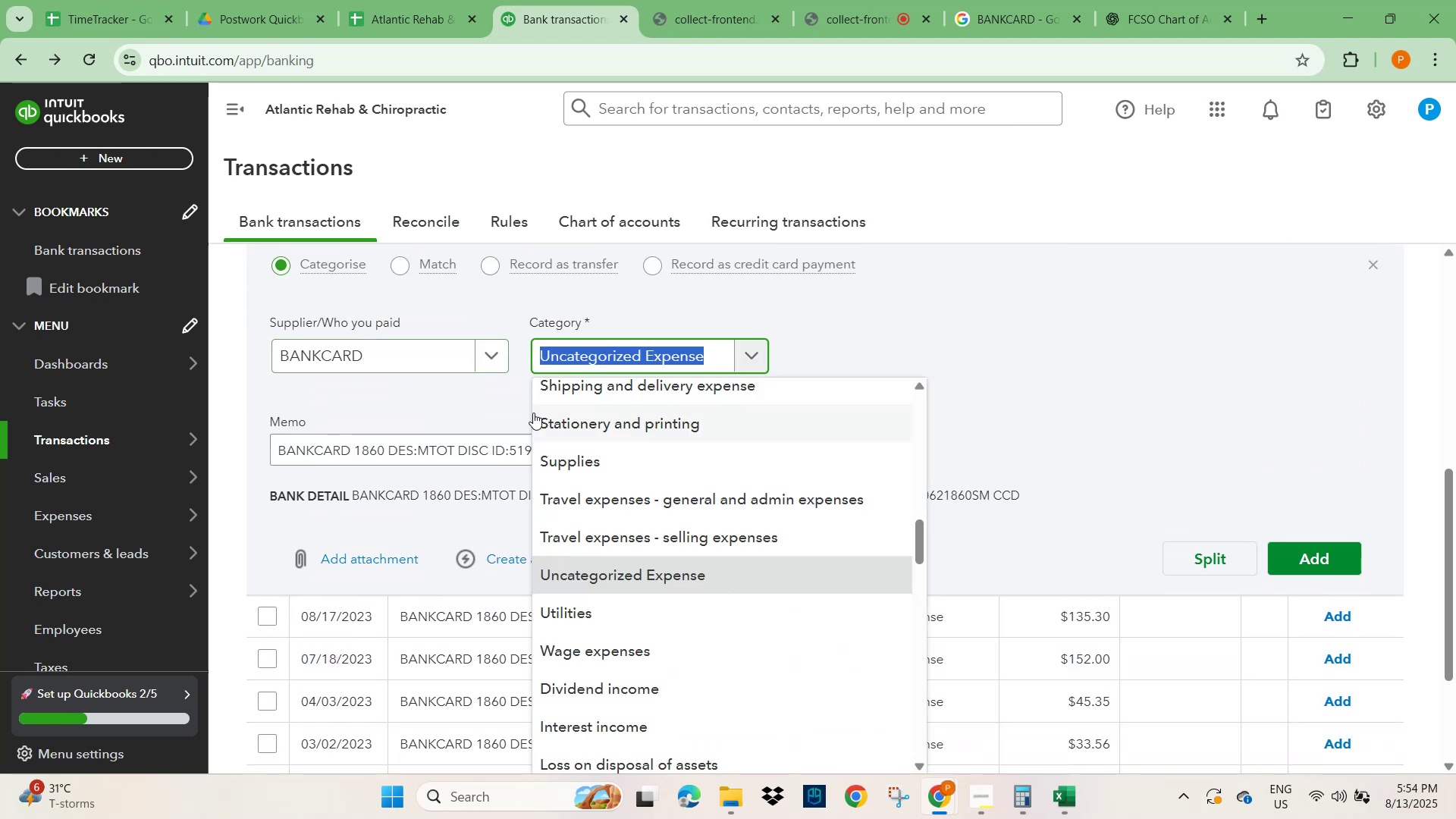 
left_click([461, 403])
 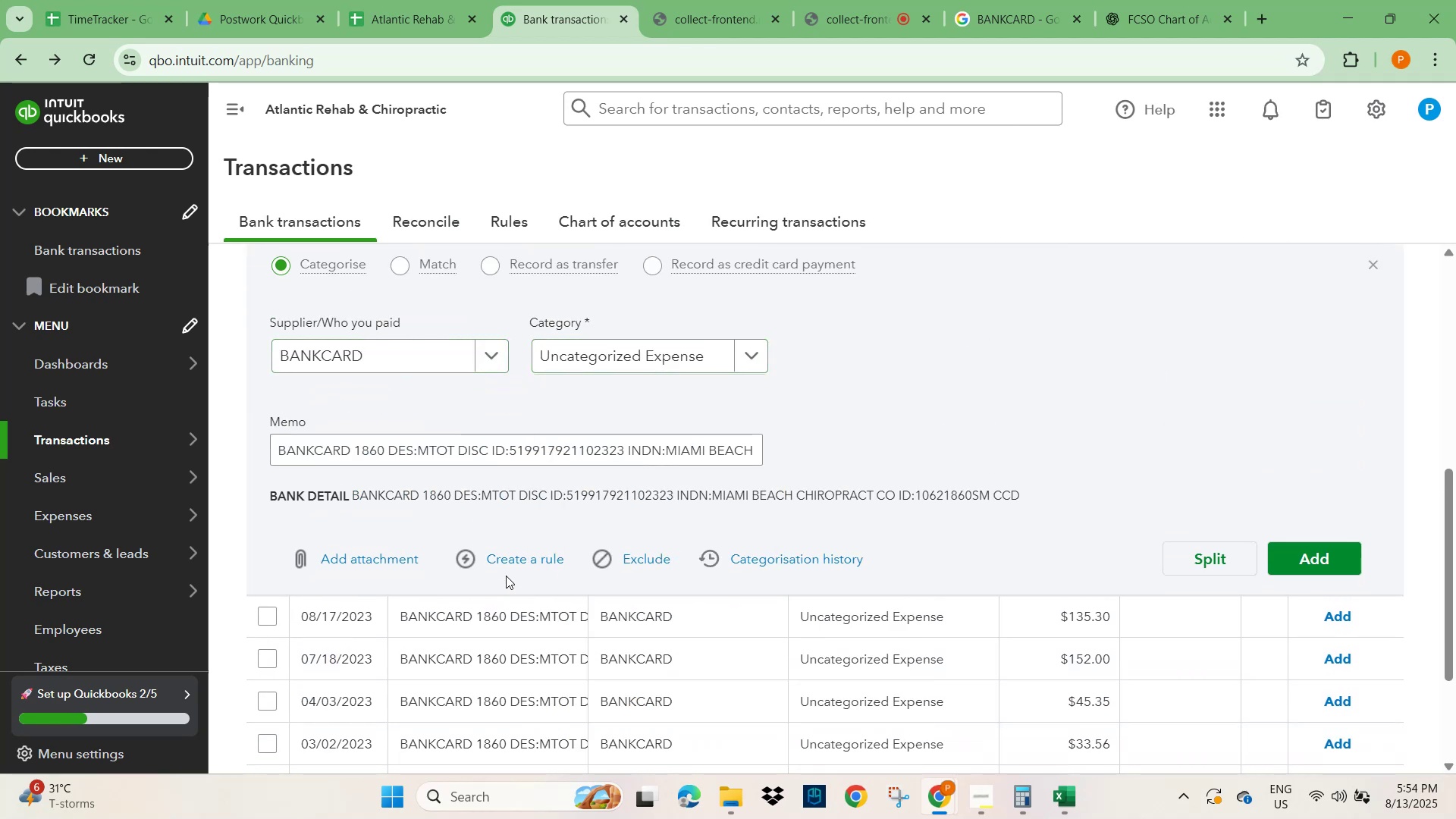 
left_click([510, 563])
 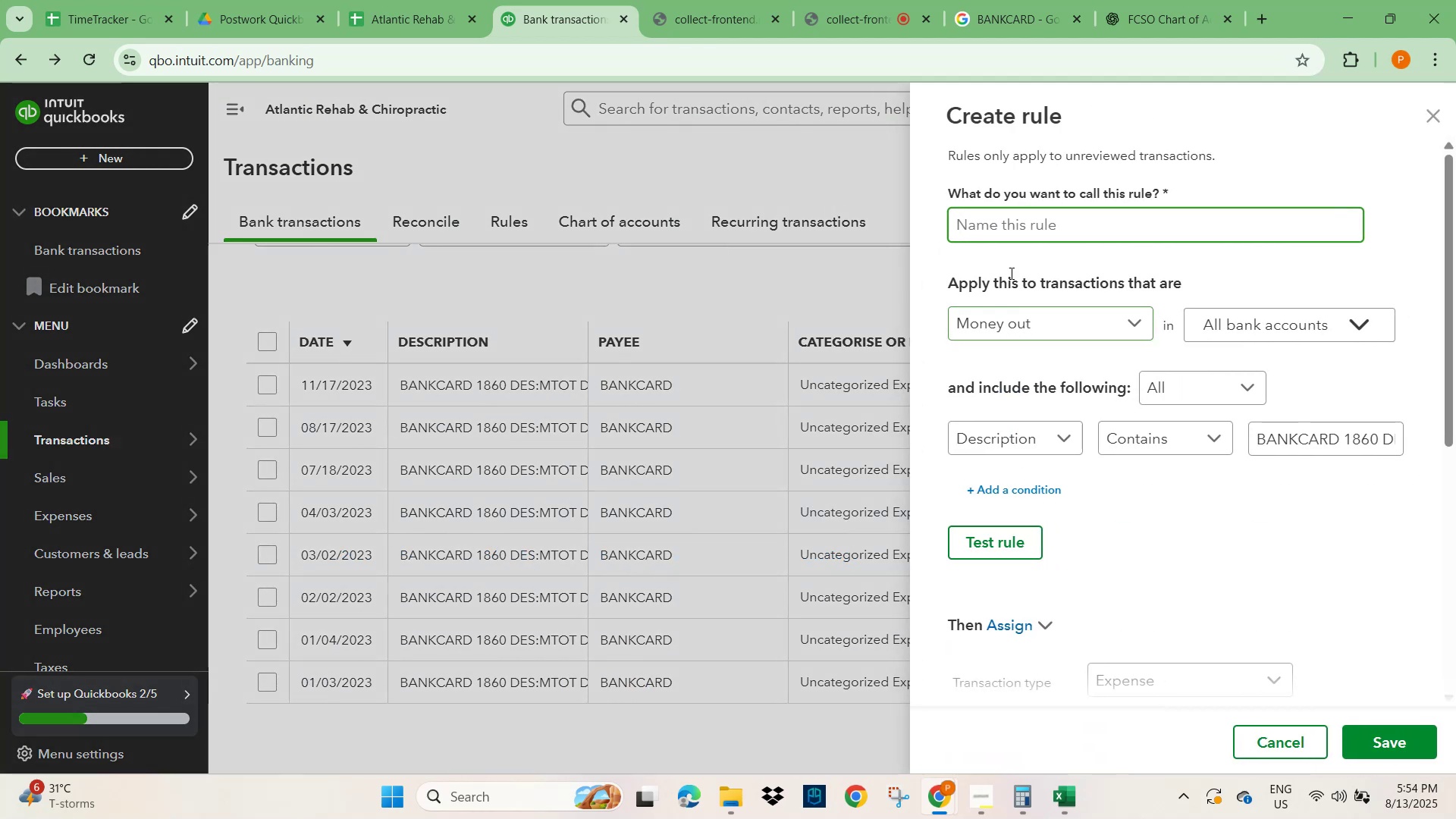 
key(Control+V)
 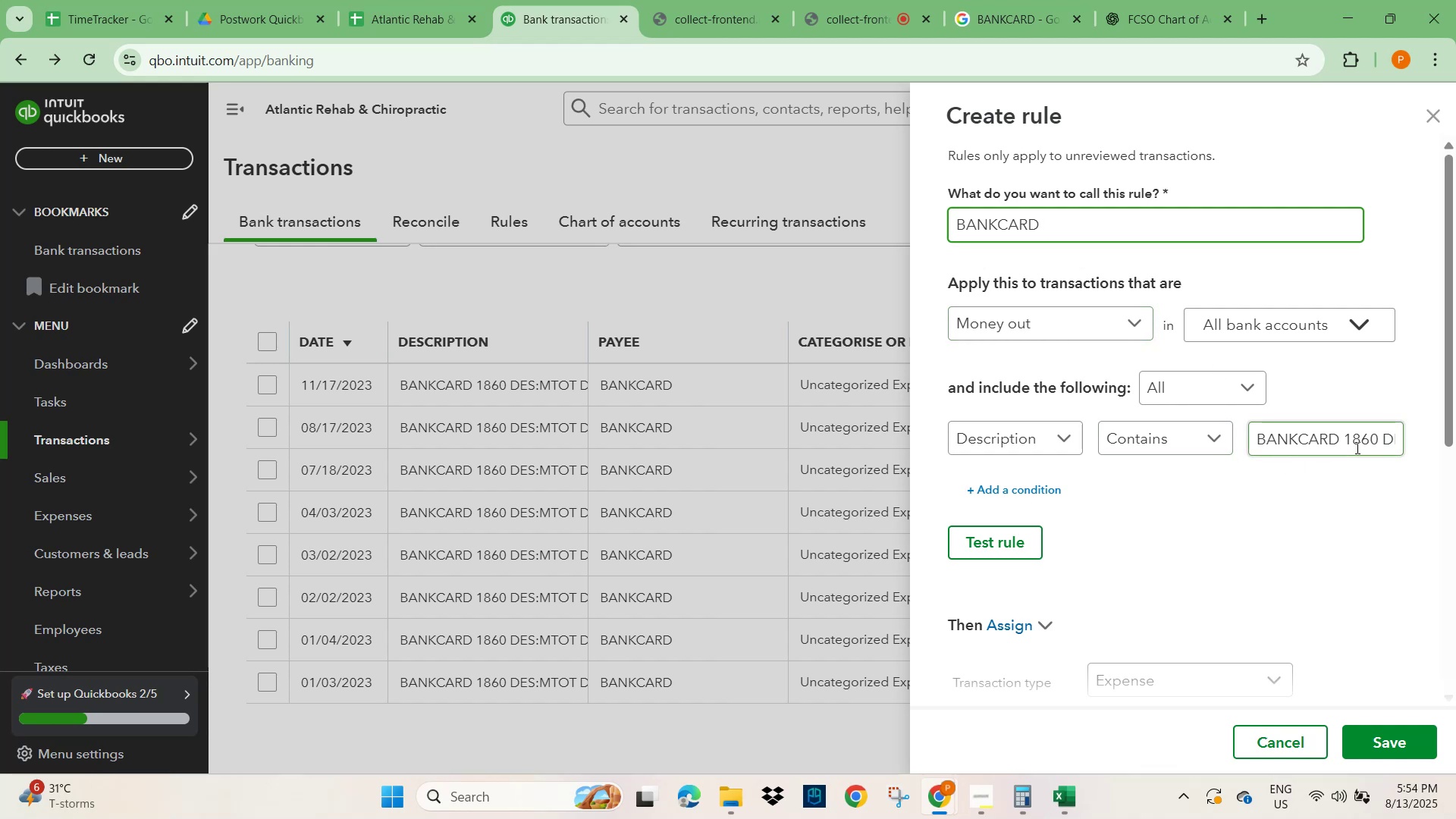 
left_click_drag(start_coordinate=[1344, 438], to_coordinate=[1455, 447])
 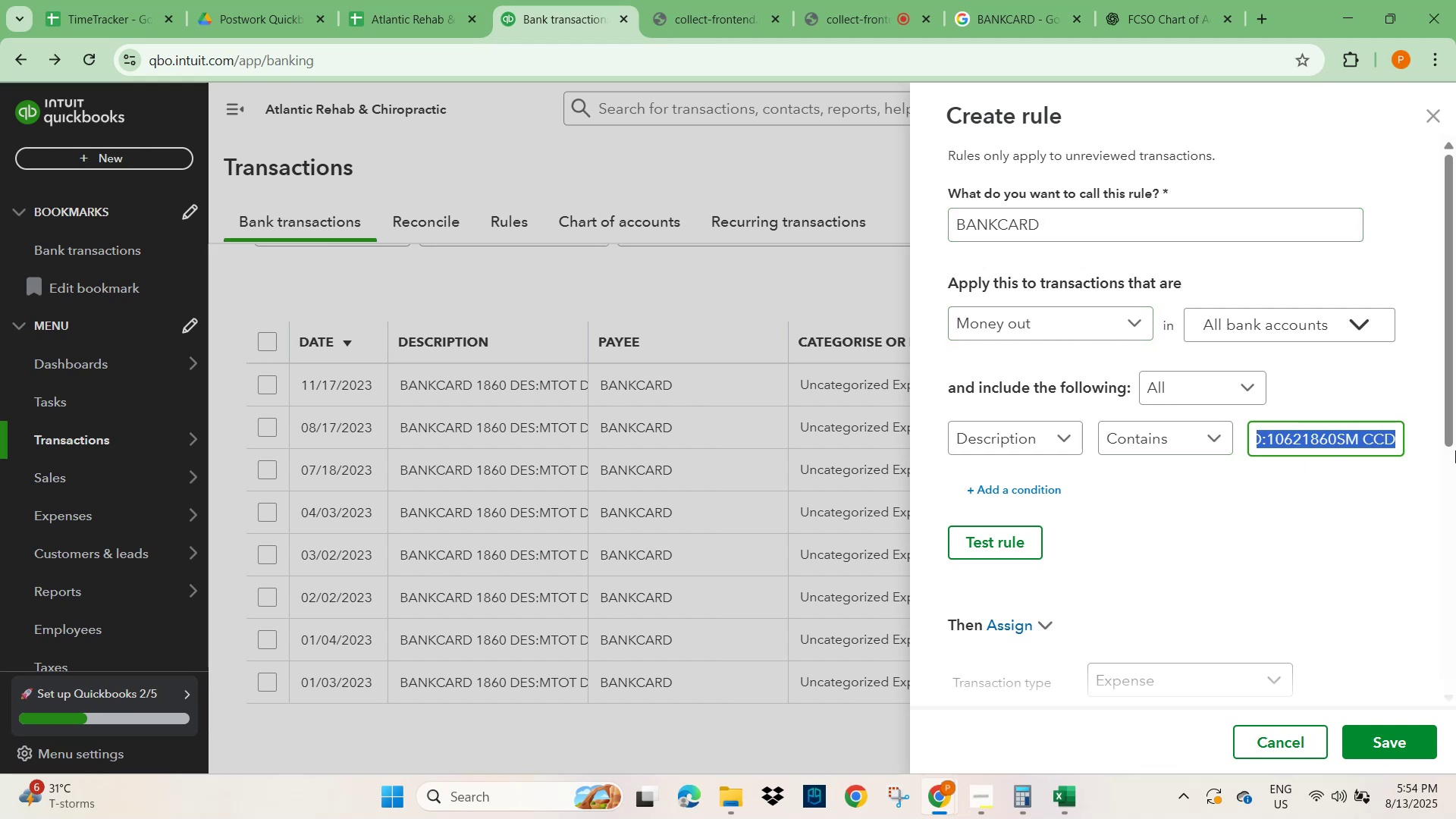 
key(Backspace)
 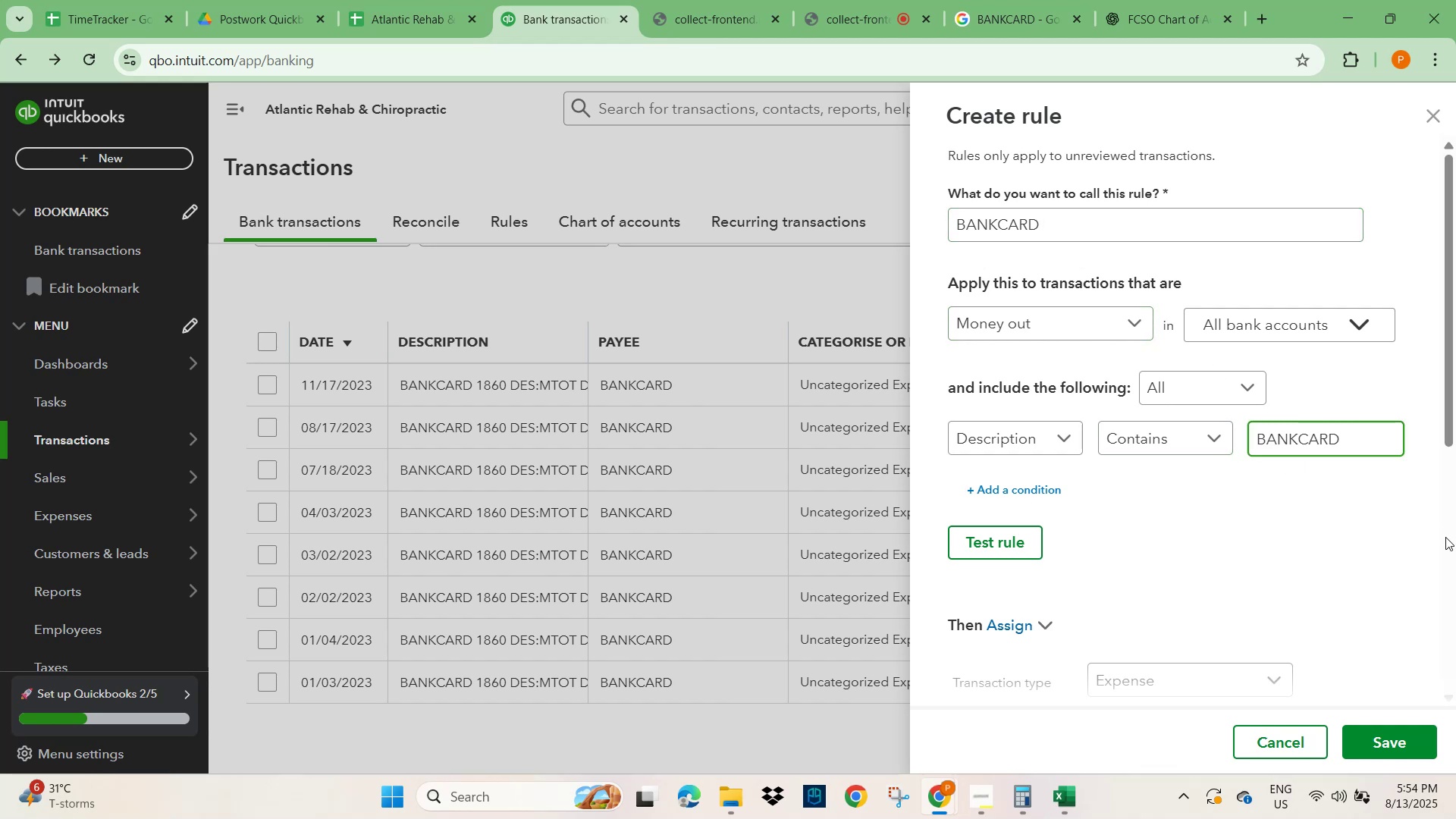 
left_click([1250, 537])
 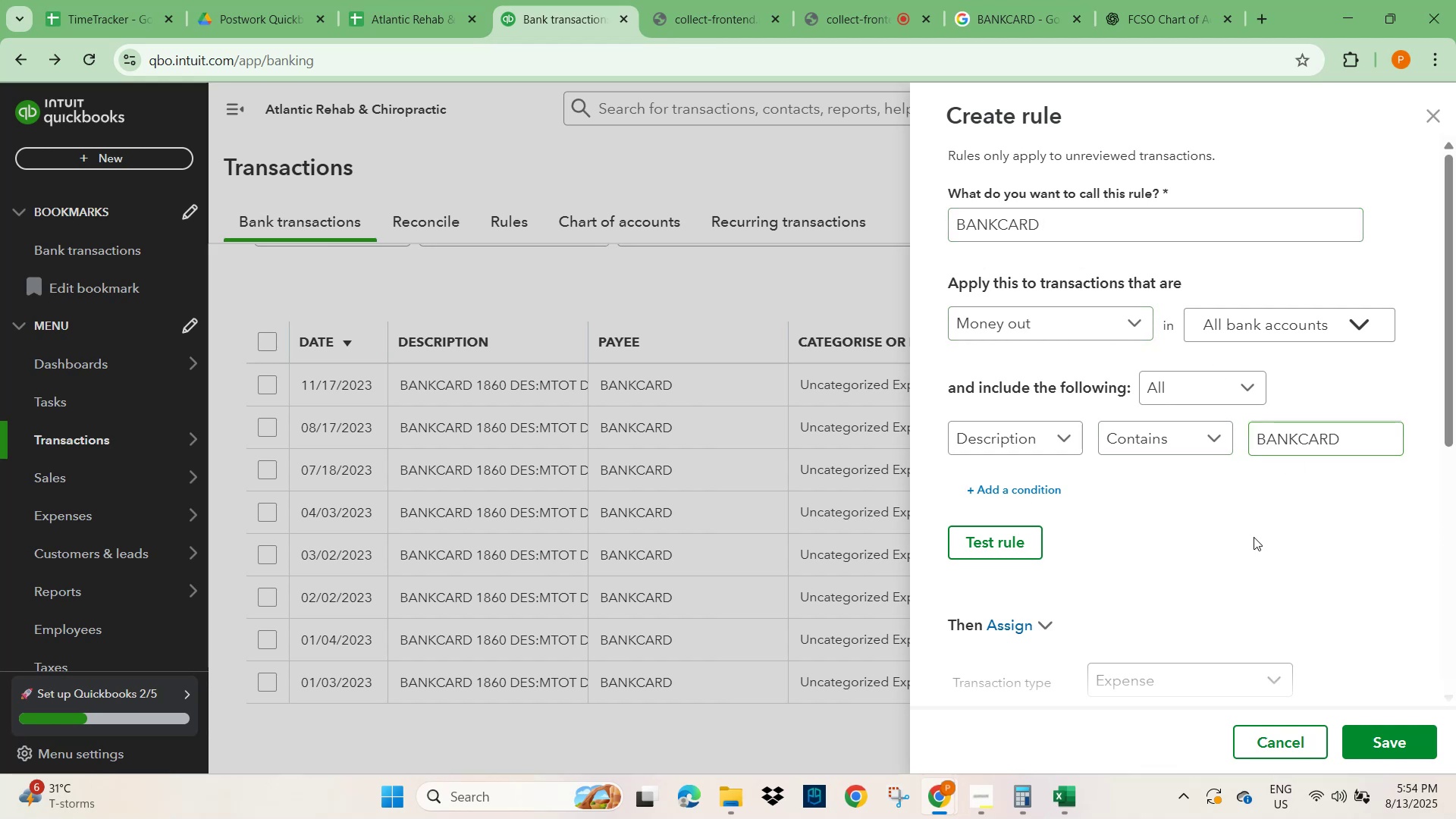 
scroll: coordinate [1263, 582], scroll_direction: down, amount: 1.0
 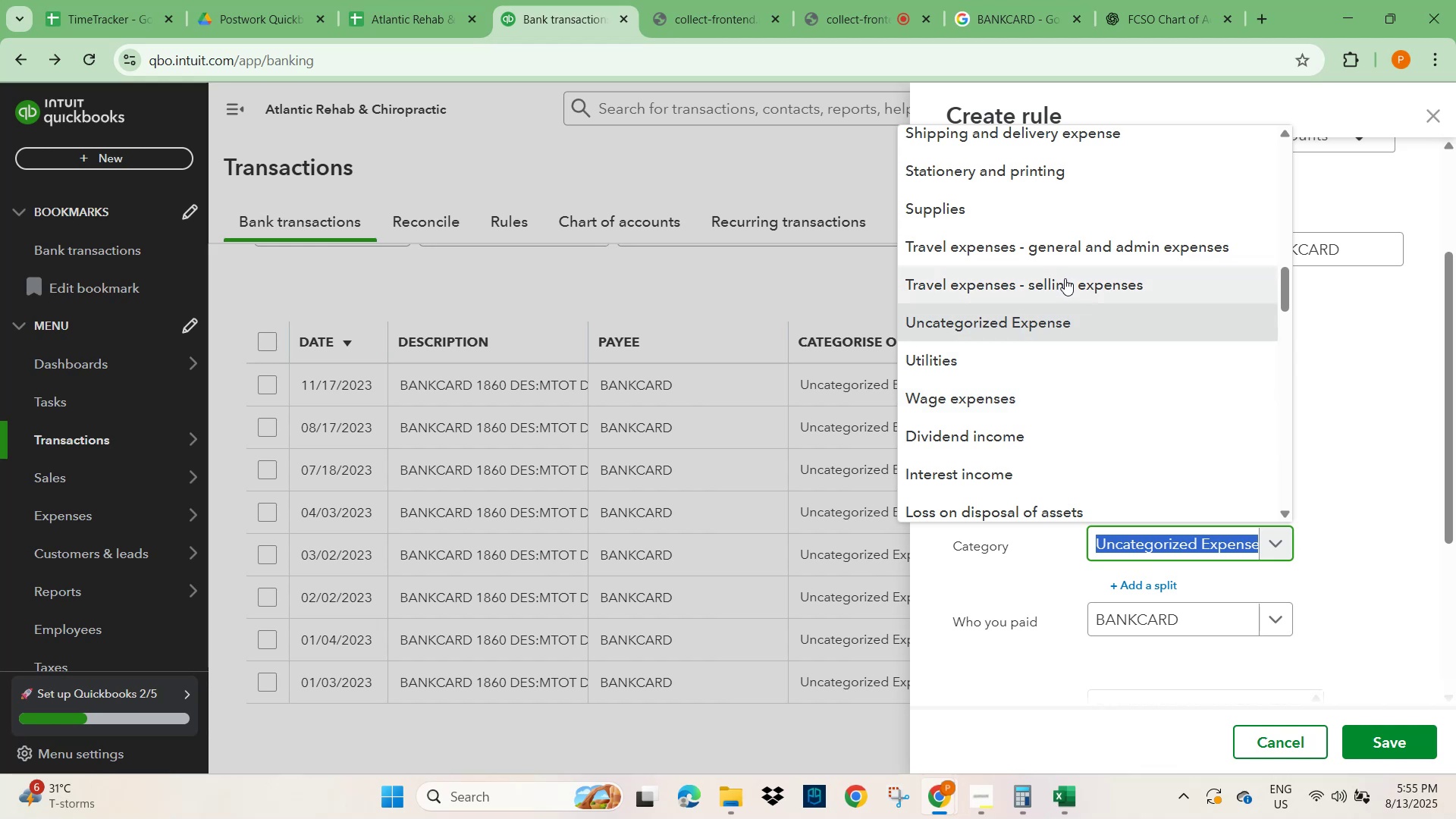 
wait(6.19)
 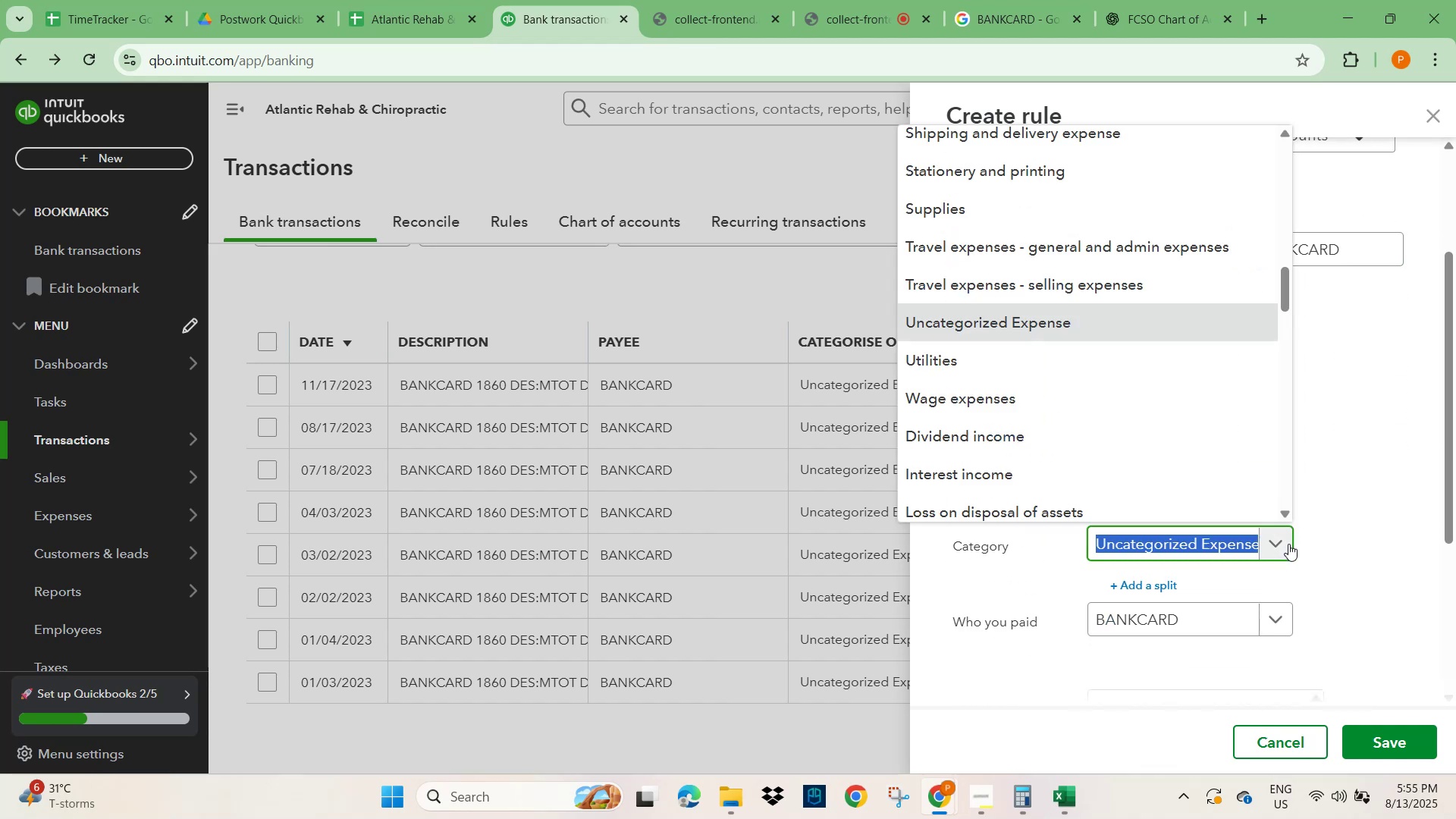 
scroll: coordinate [1055, 471], scroll_direction: down, amount: 11.0
 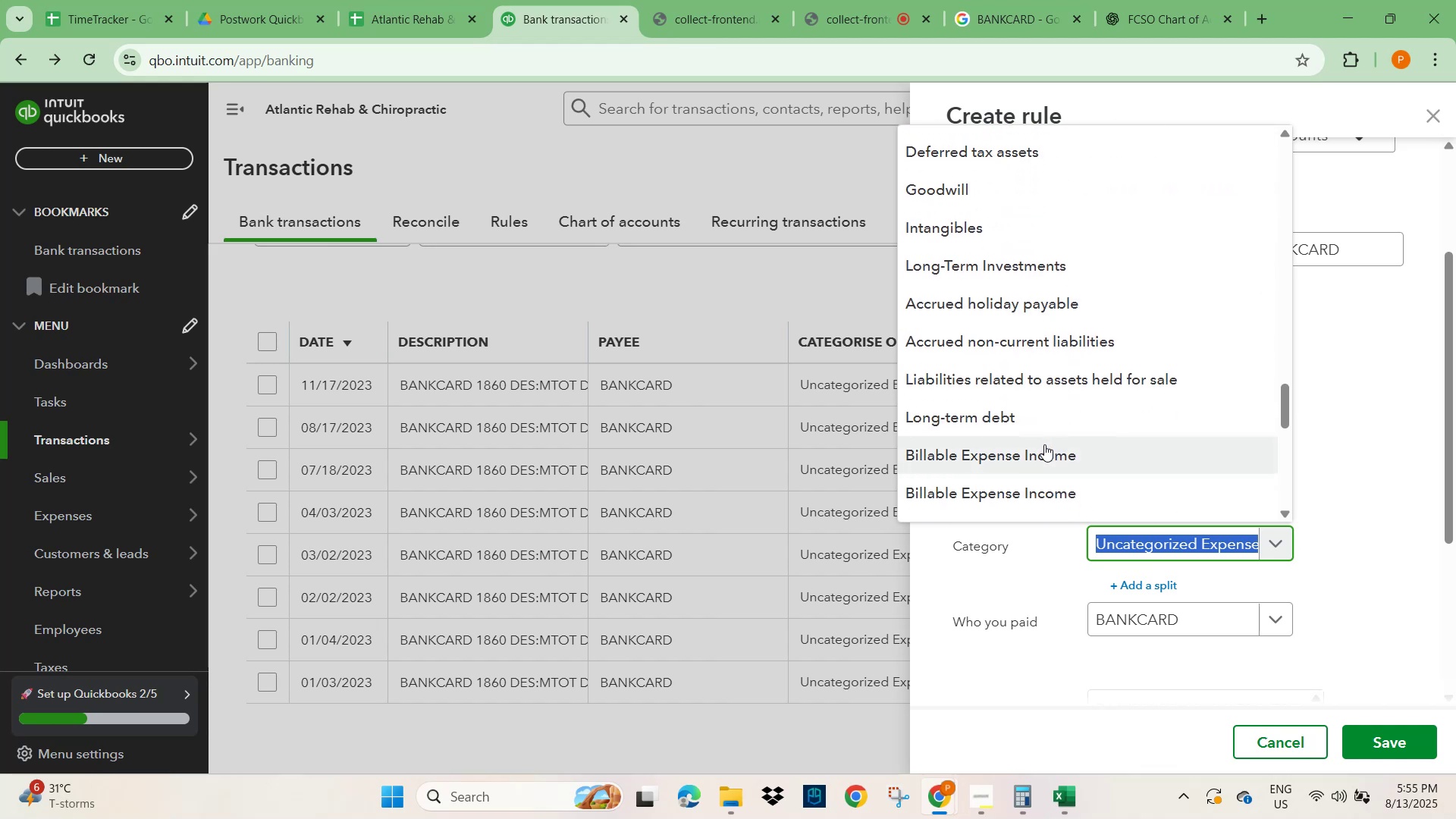 
type(GENERA)
 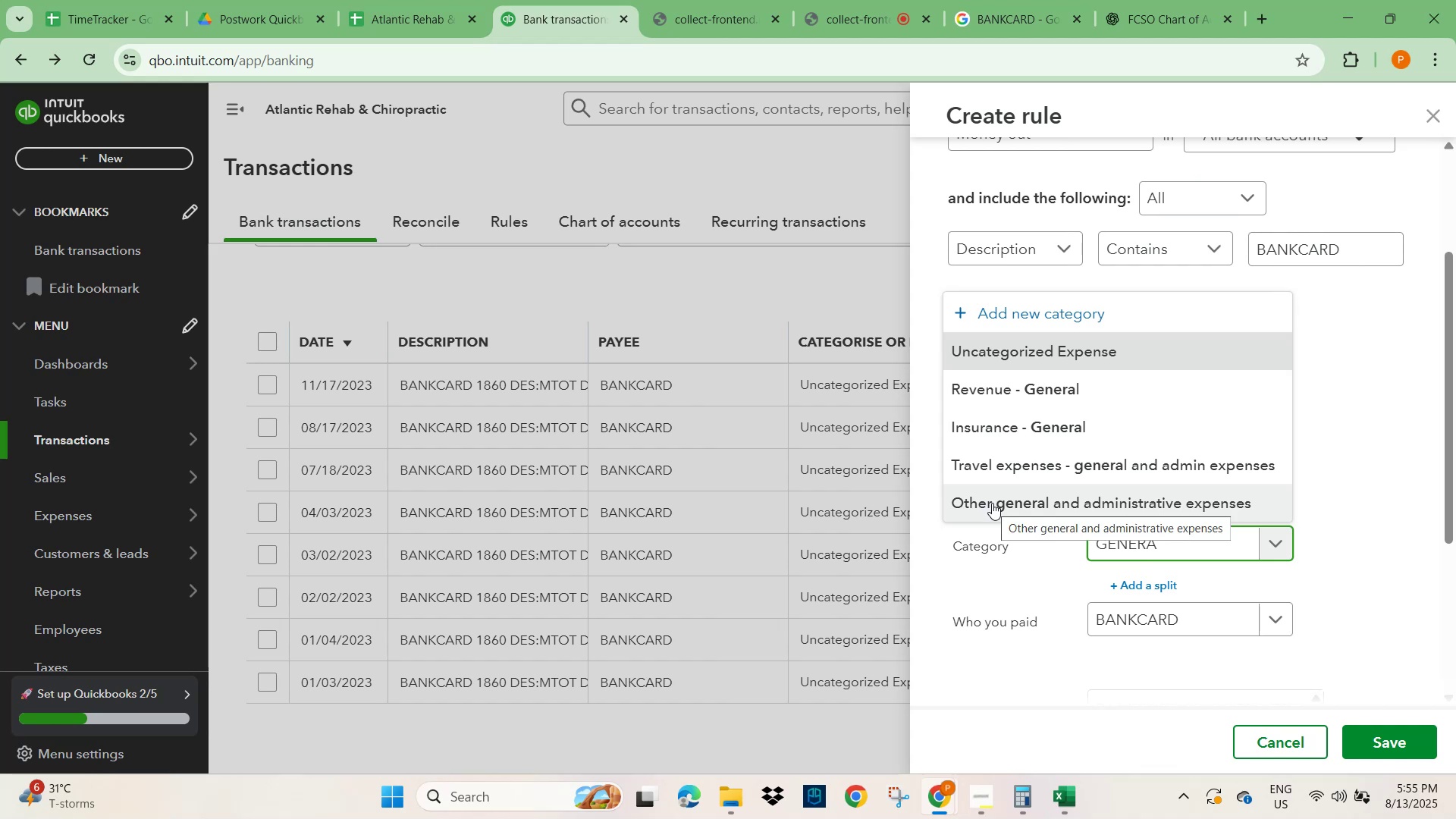 
left_click([992, 503])
 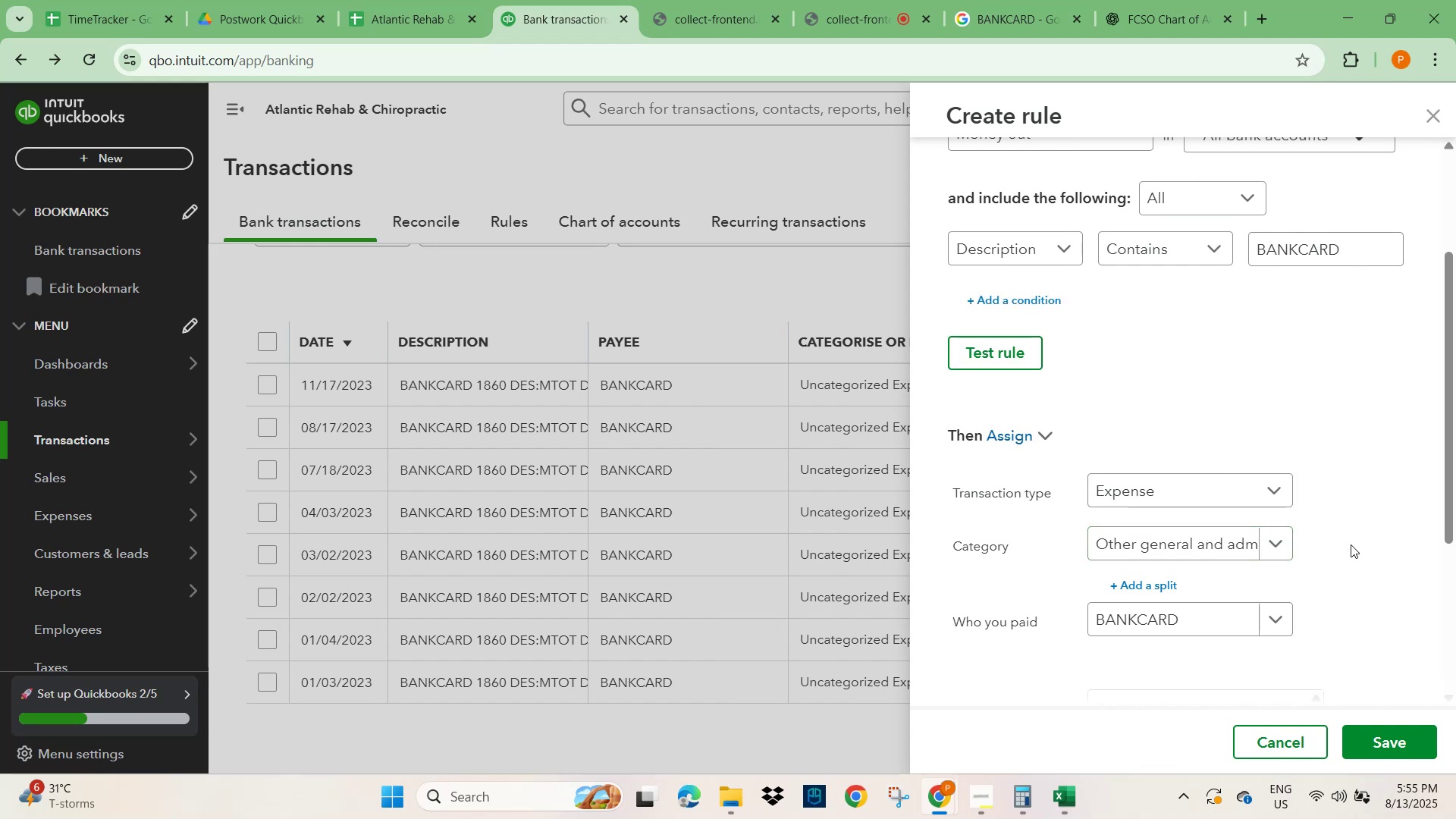 
scroll: coordinate [1386, 649], scroll_direction: down, amount: 1.0
 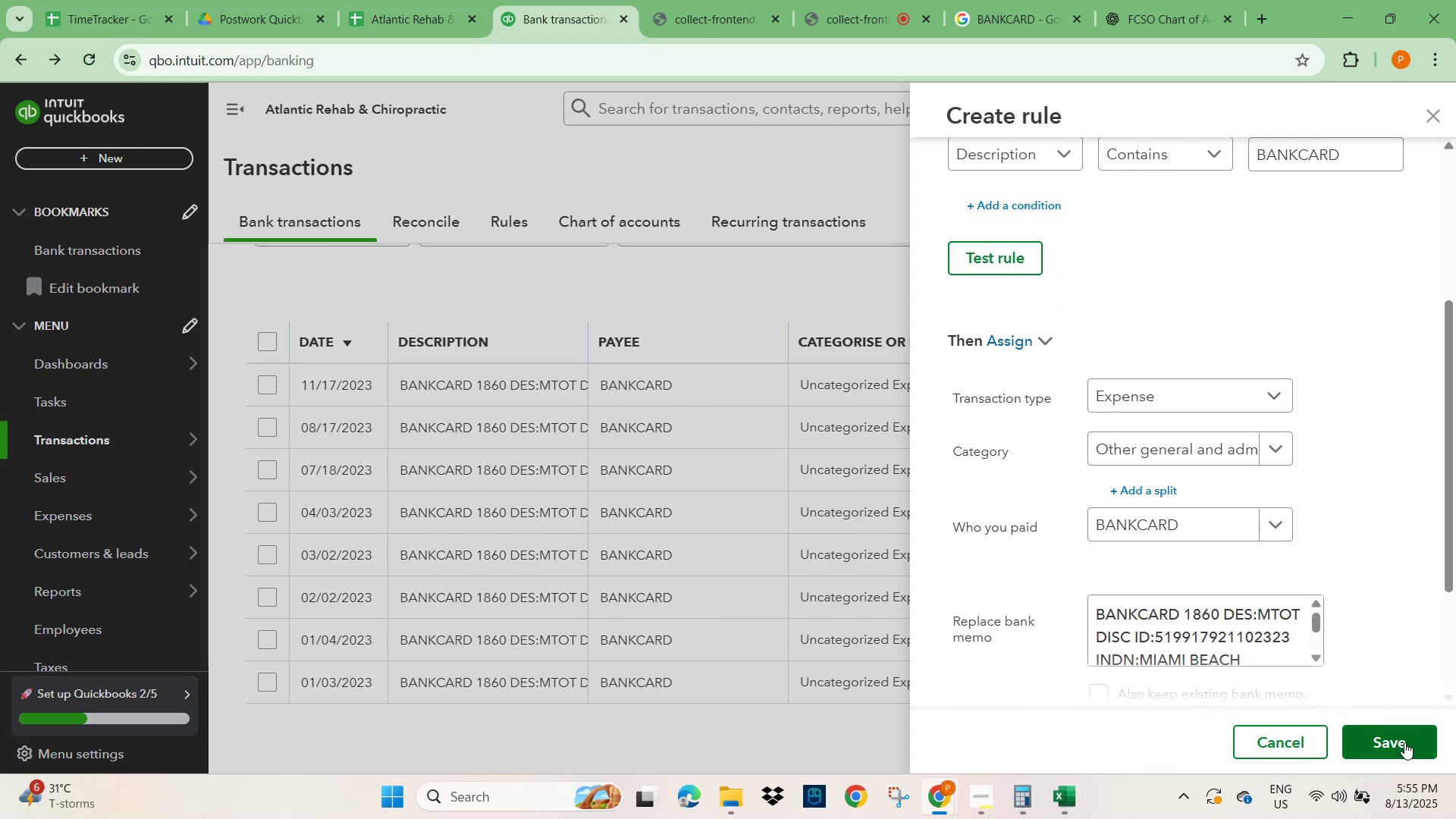 
left_click([1404, 742])
 